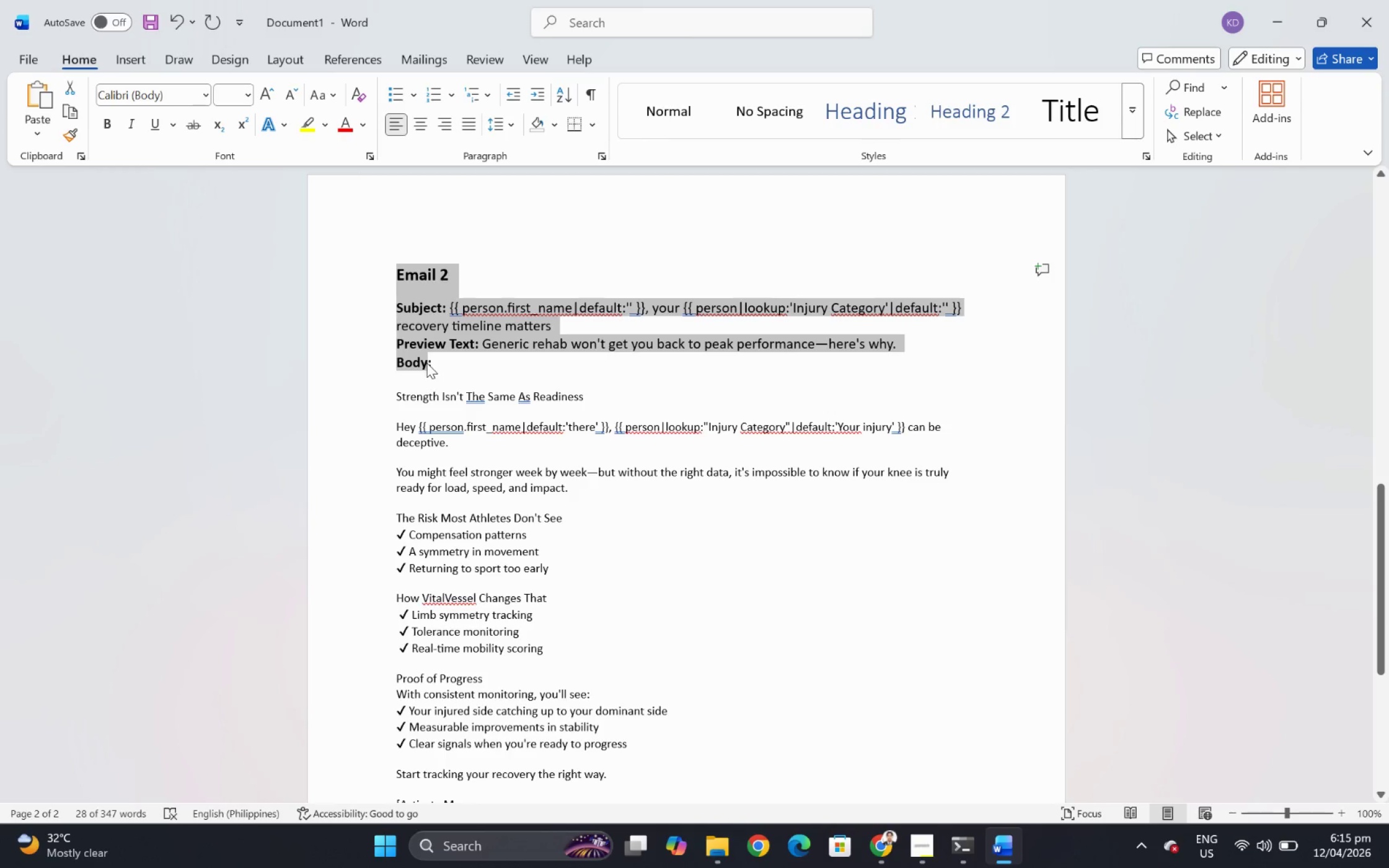 
hold_key(key=ShiftLeft, duration=0.72)
left_click([434, 362])
 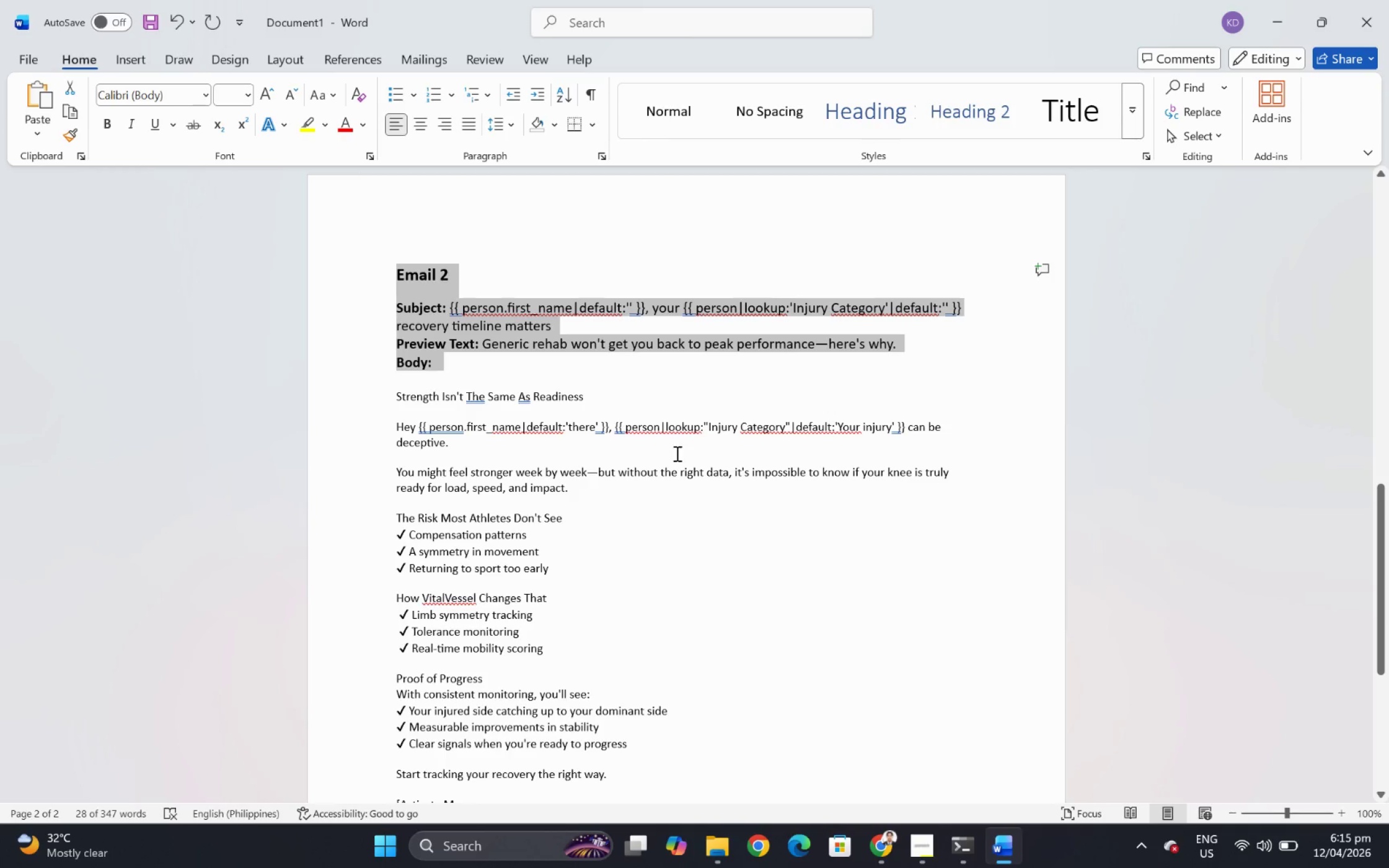 
hold_key(key=ShiftLeft, duration=0.5)
left_click([624, 398])
 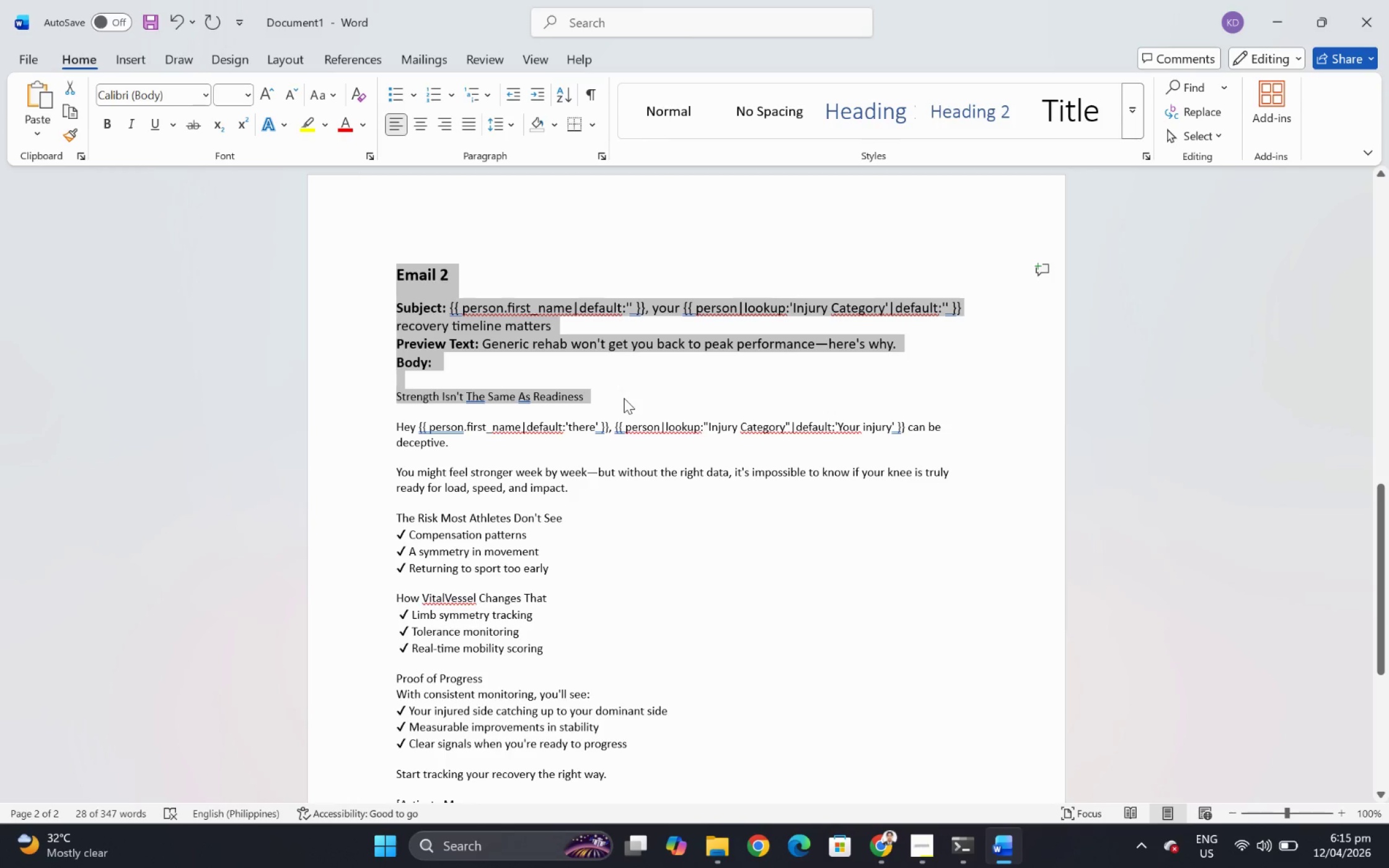 
key(Control+C)
 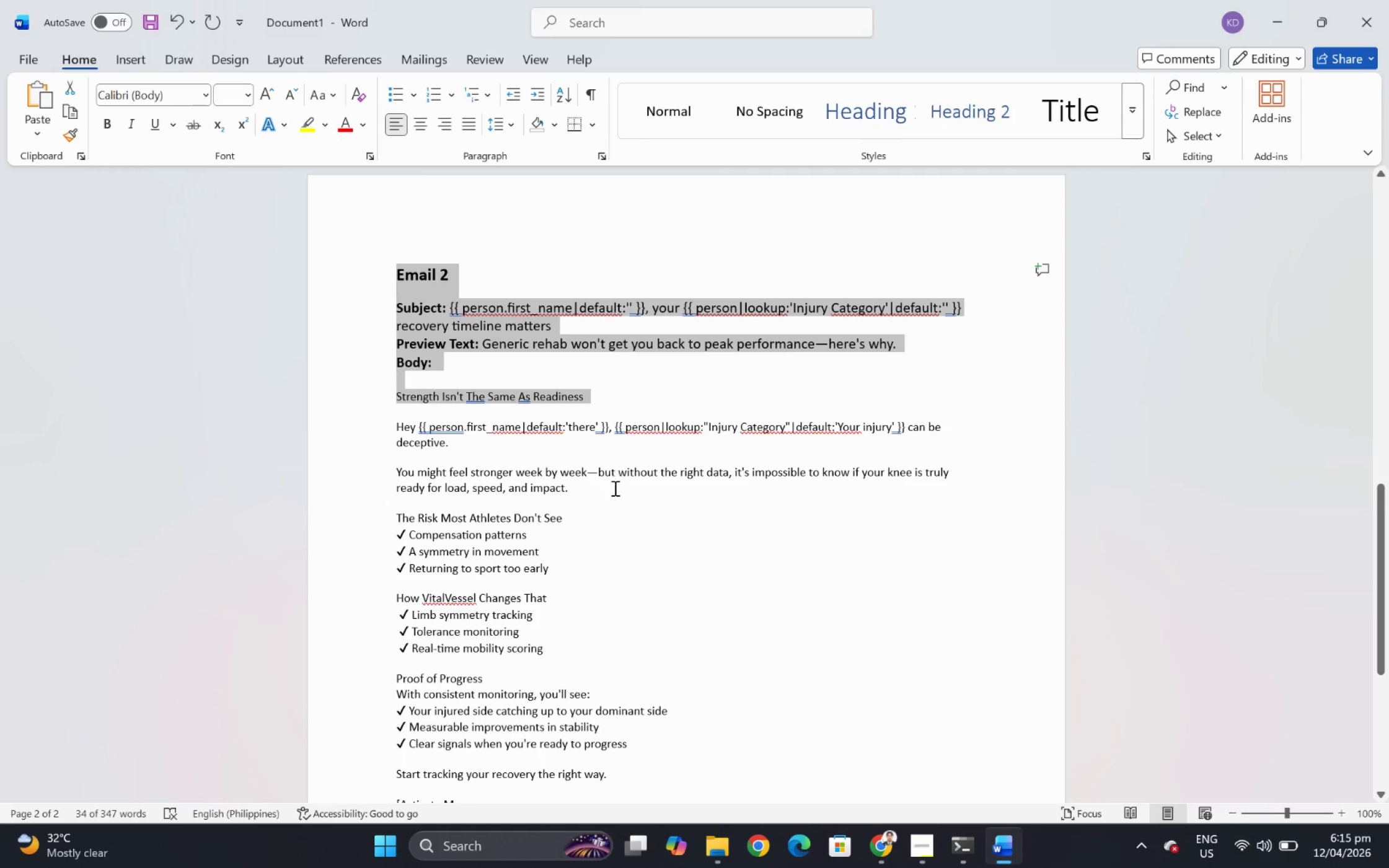 
scroll: coordinate [613, 491], scroll_direction: down, amount: 6.0
 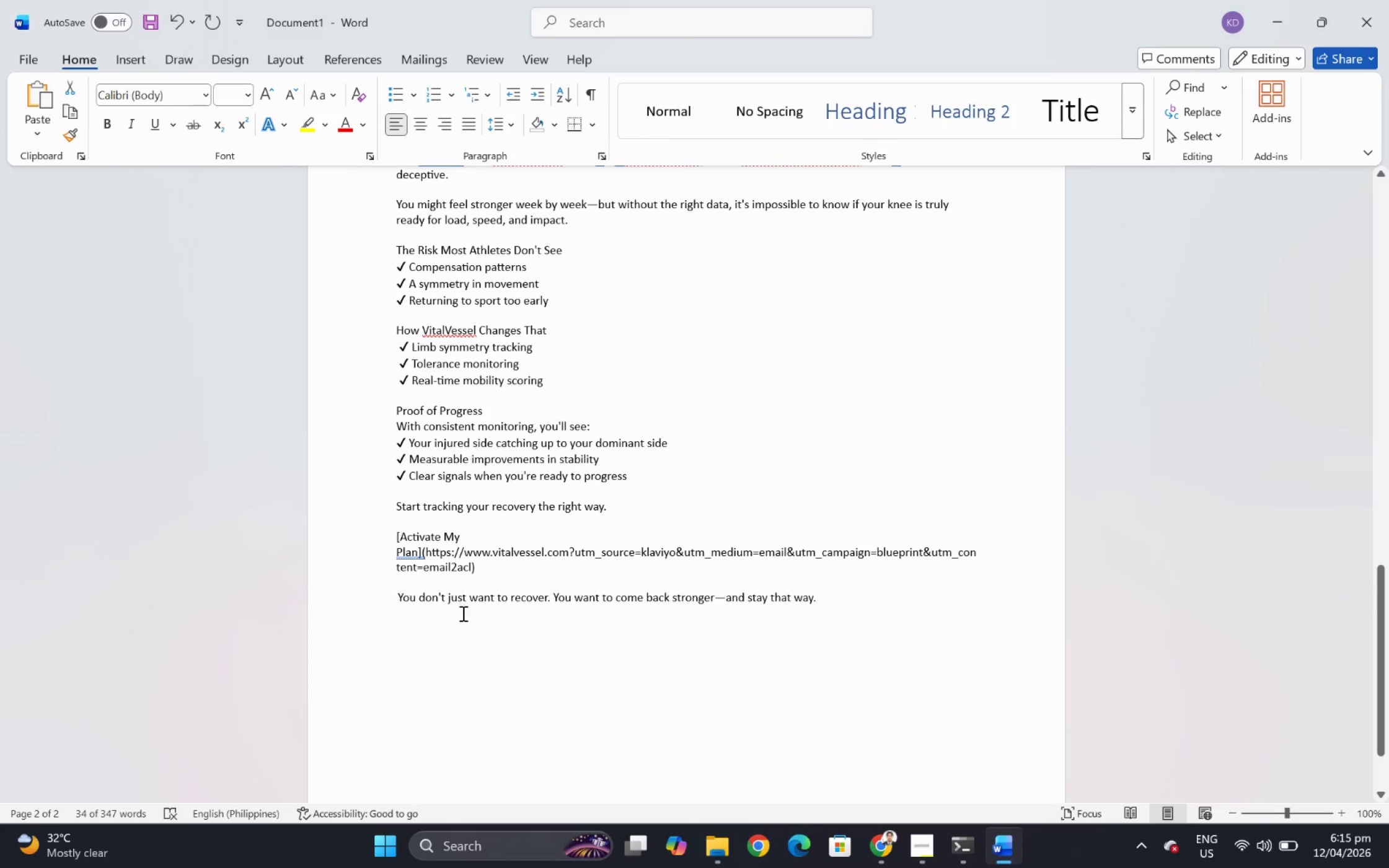 
left_click([459, 634])
 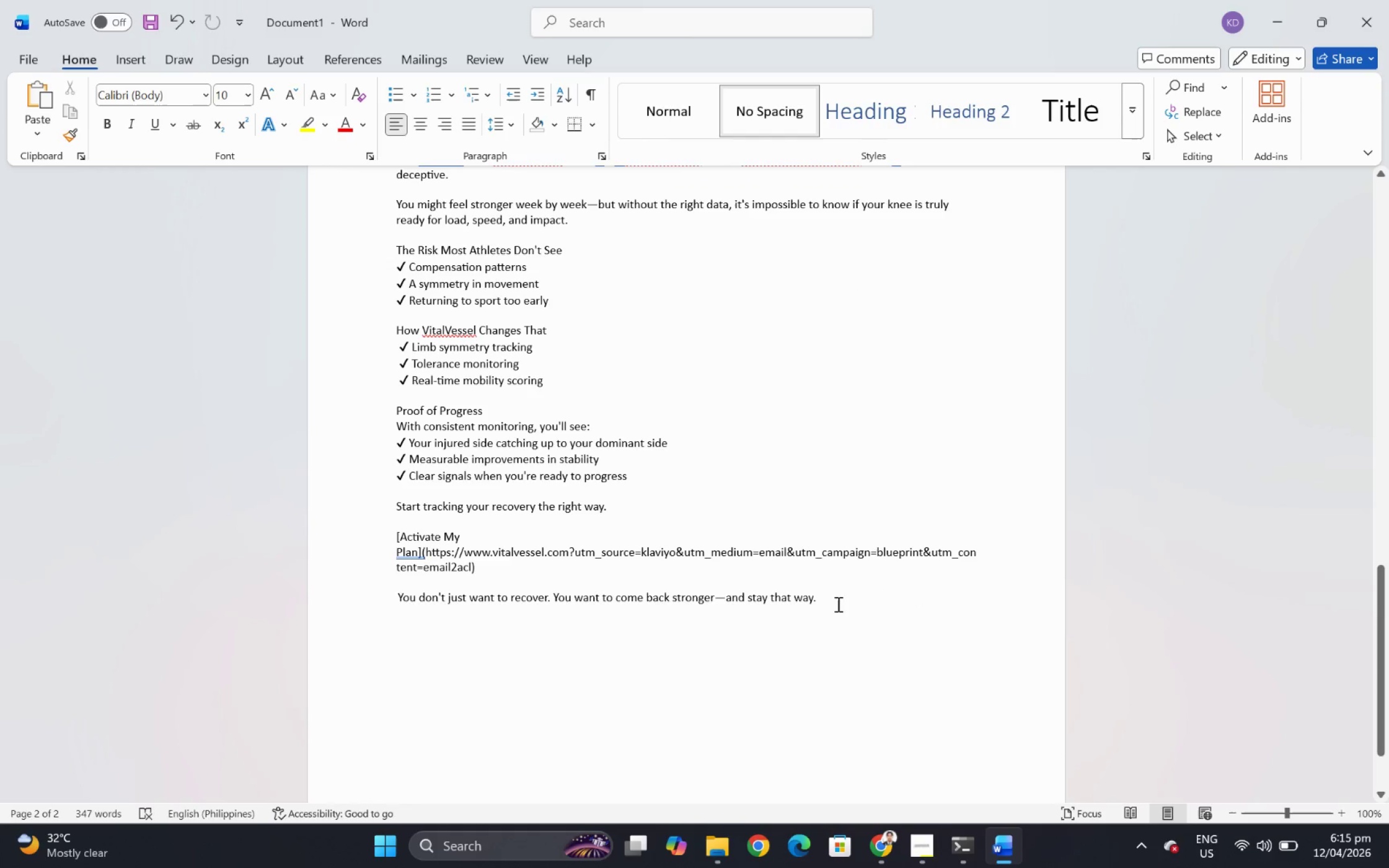 
key(Enter)
 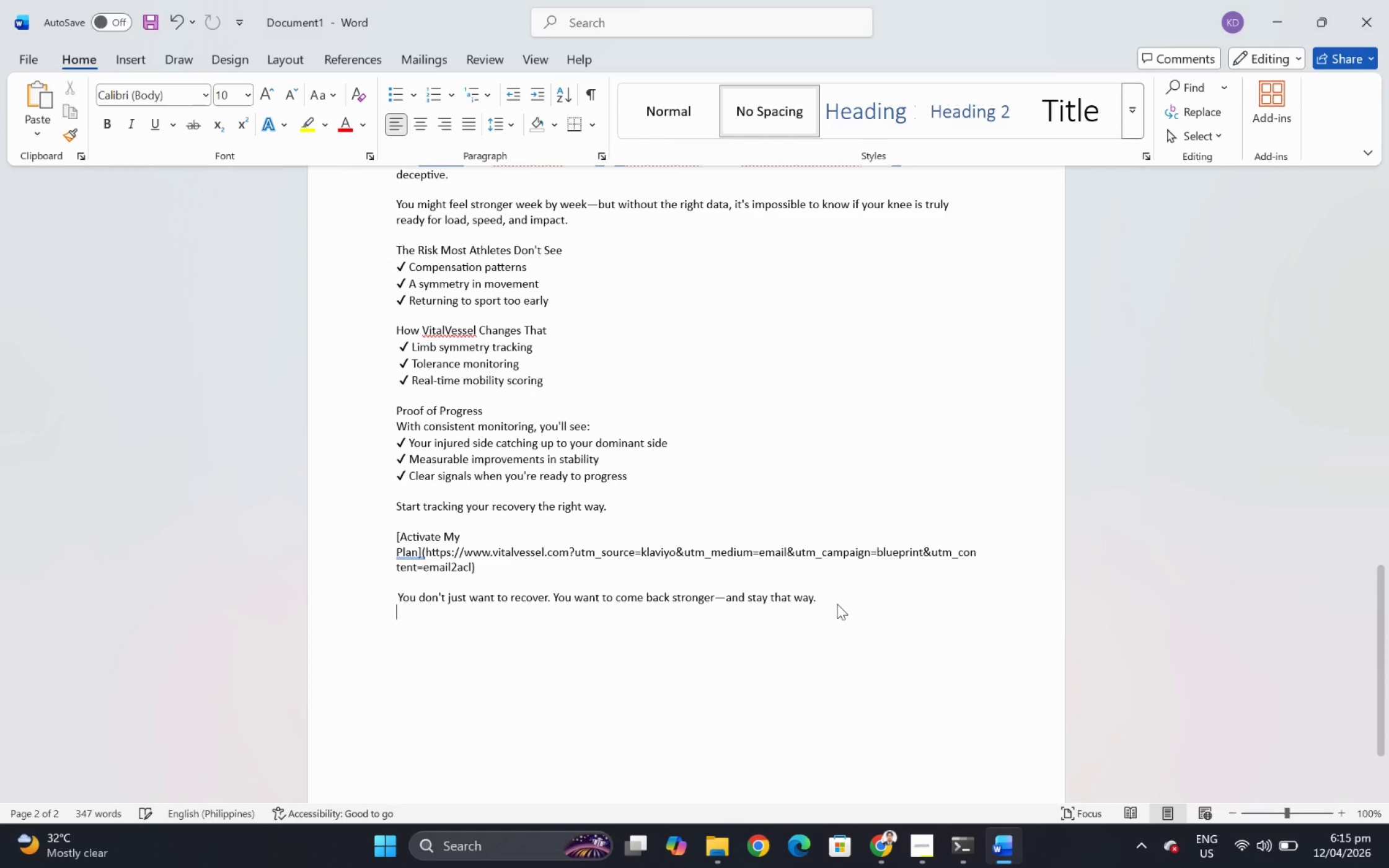 
key(Enter)
 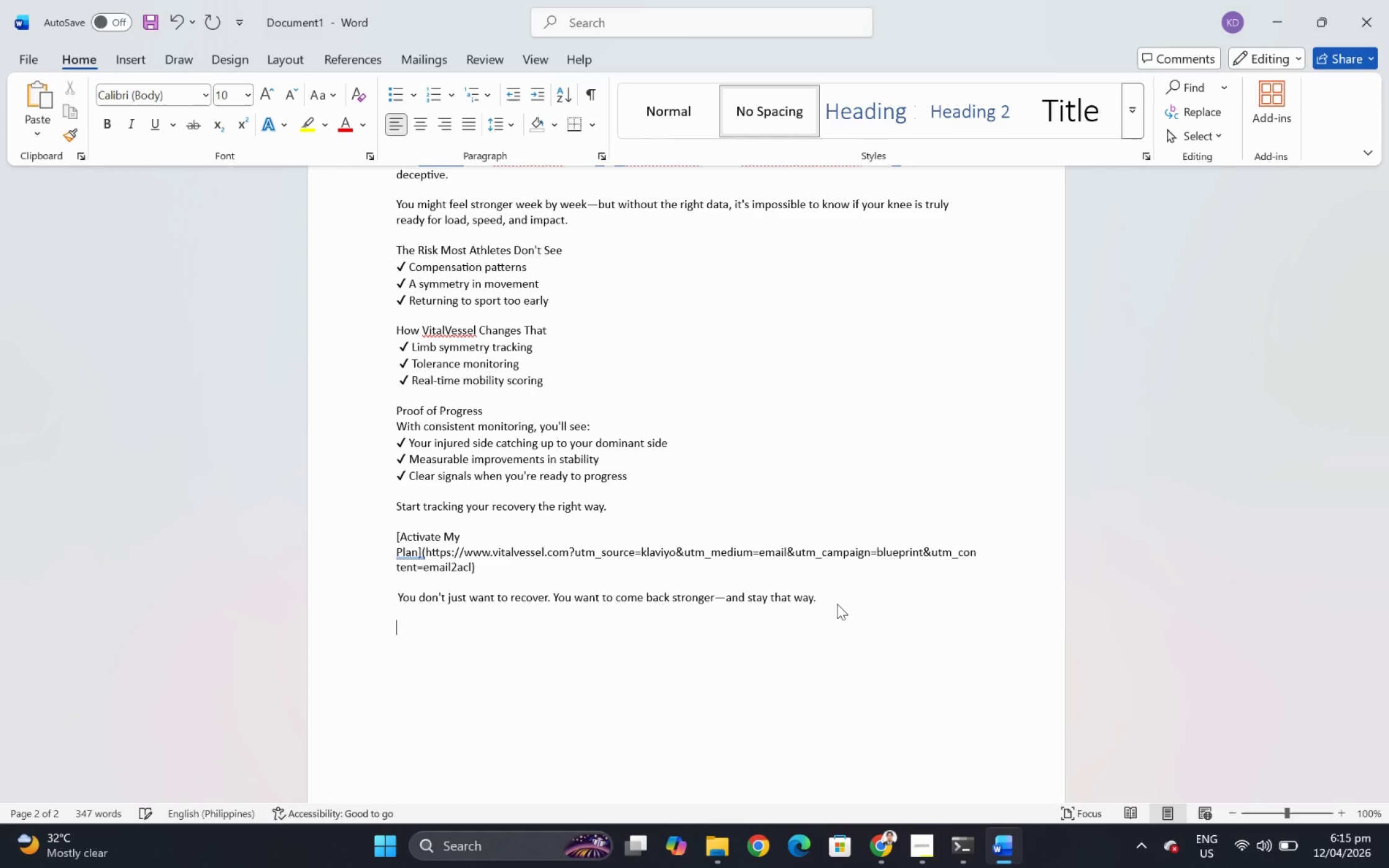 
key(Enter)
 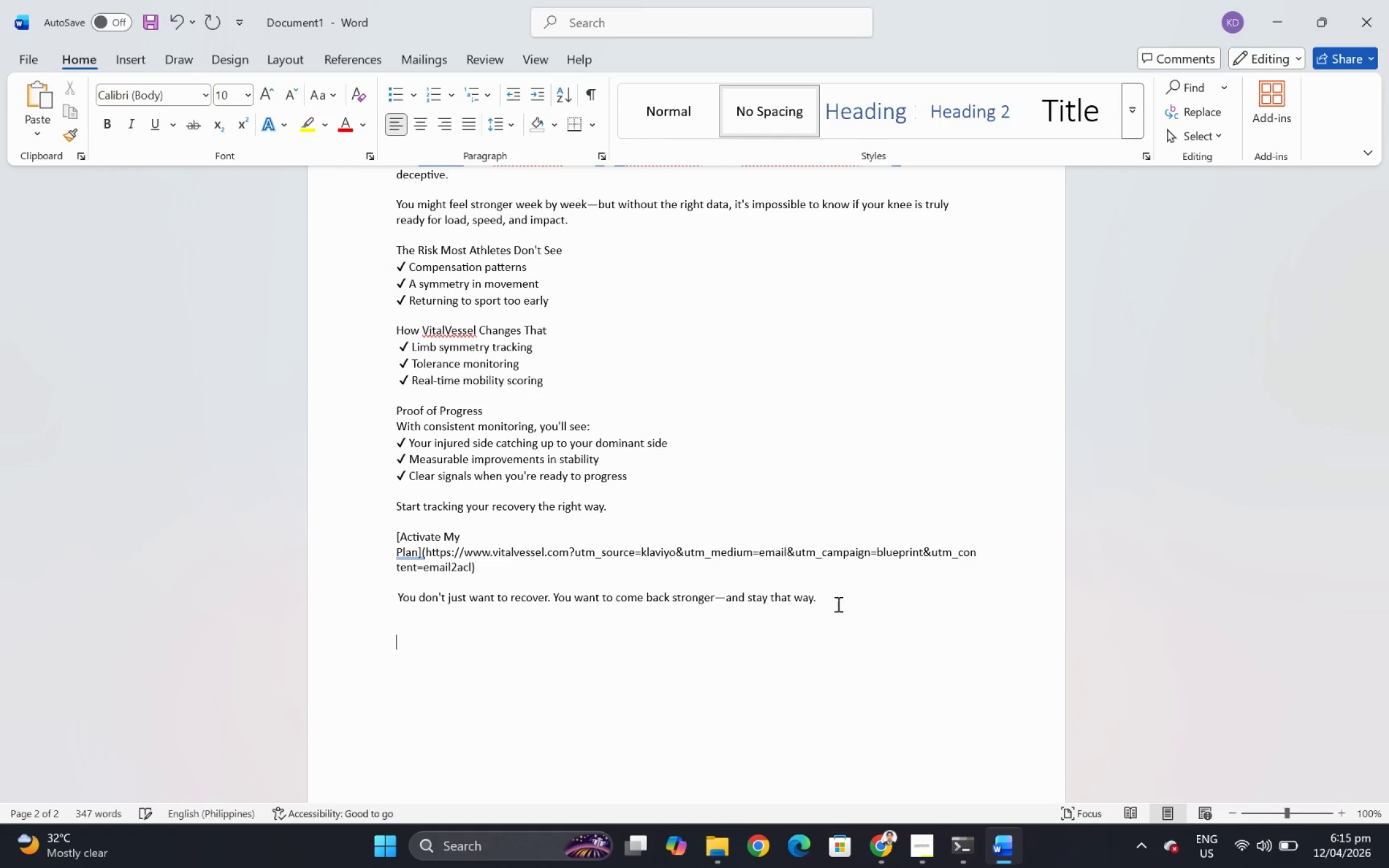 
key(Control+ControlLeft)
 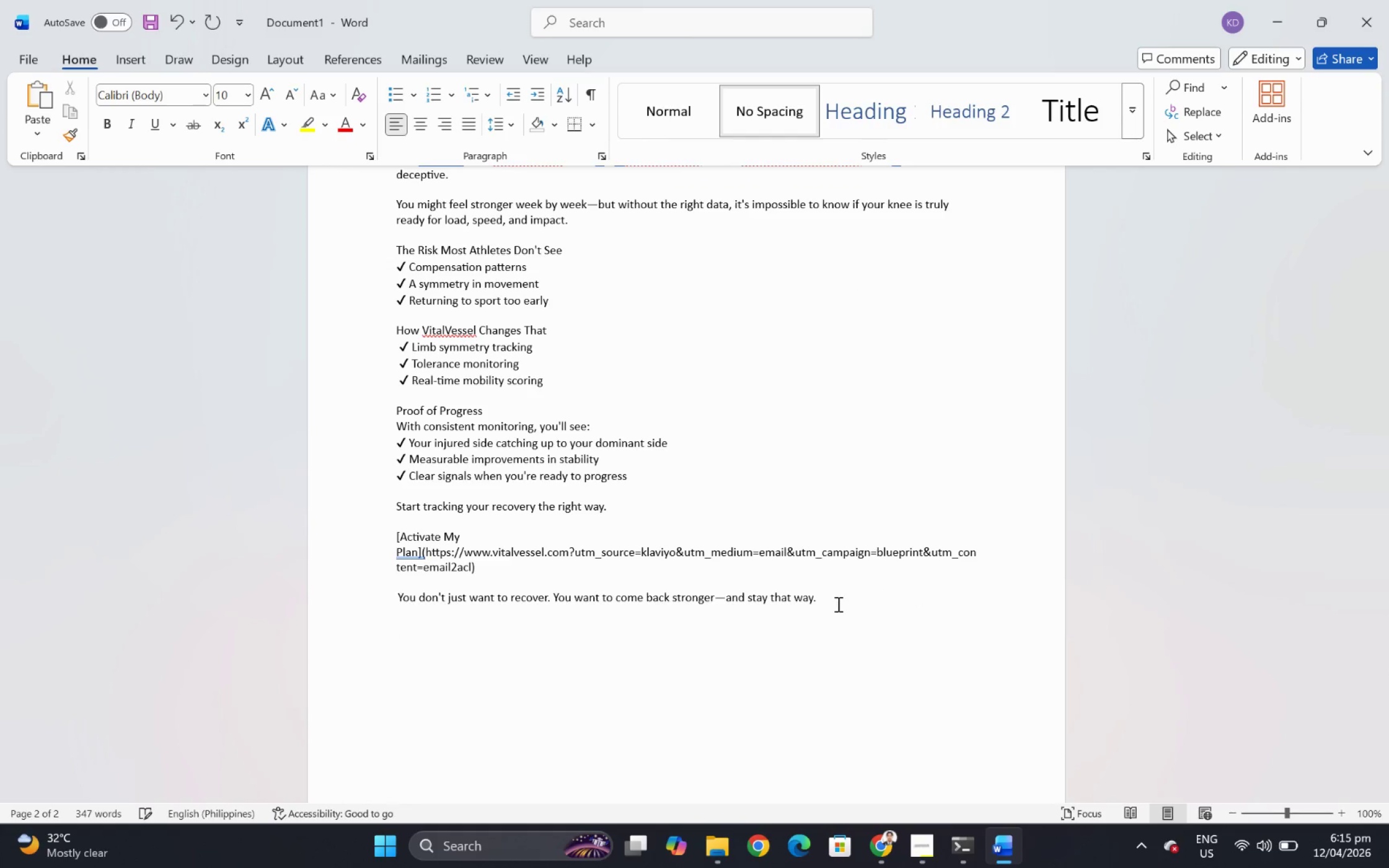 
key(Control+V)
 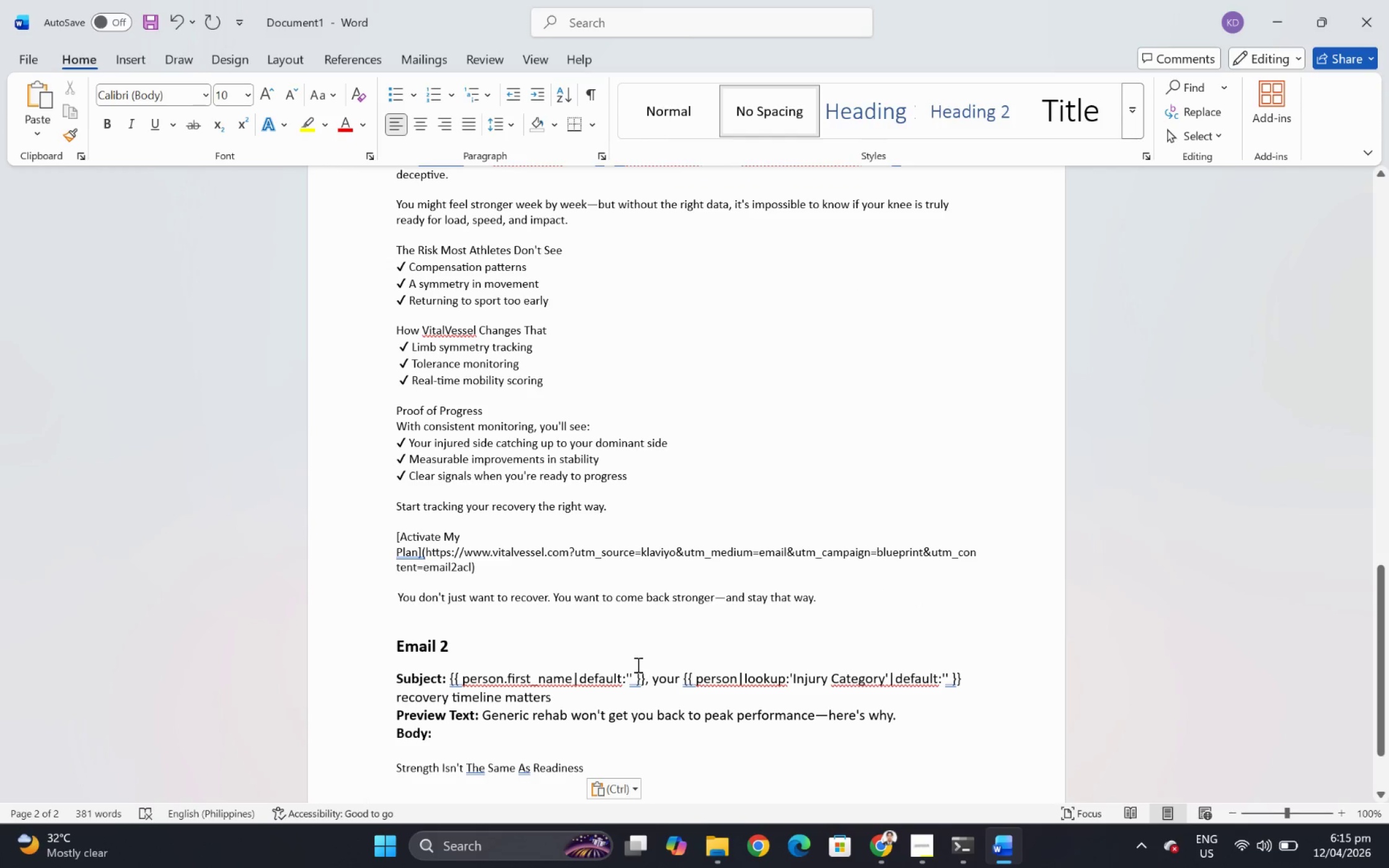 
left_click([531, 658])
 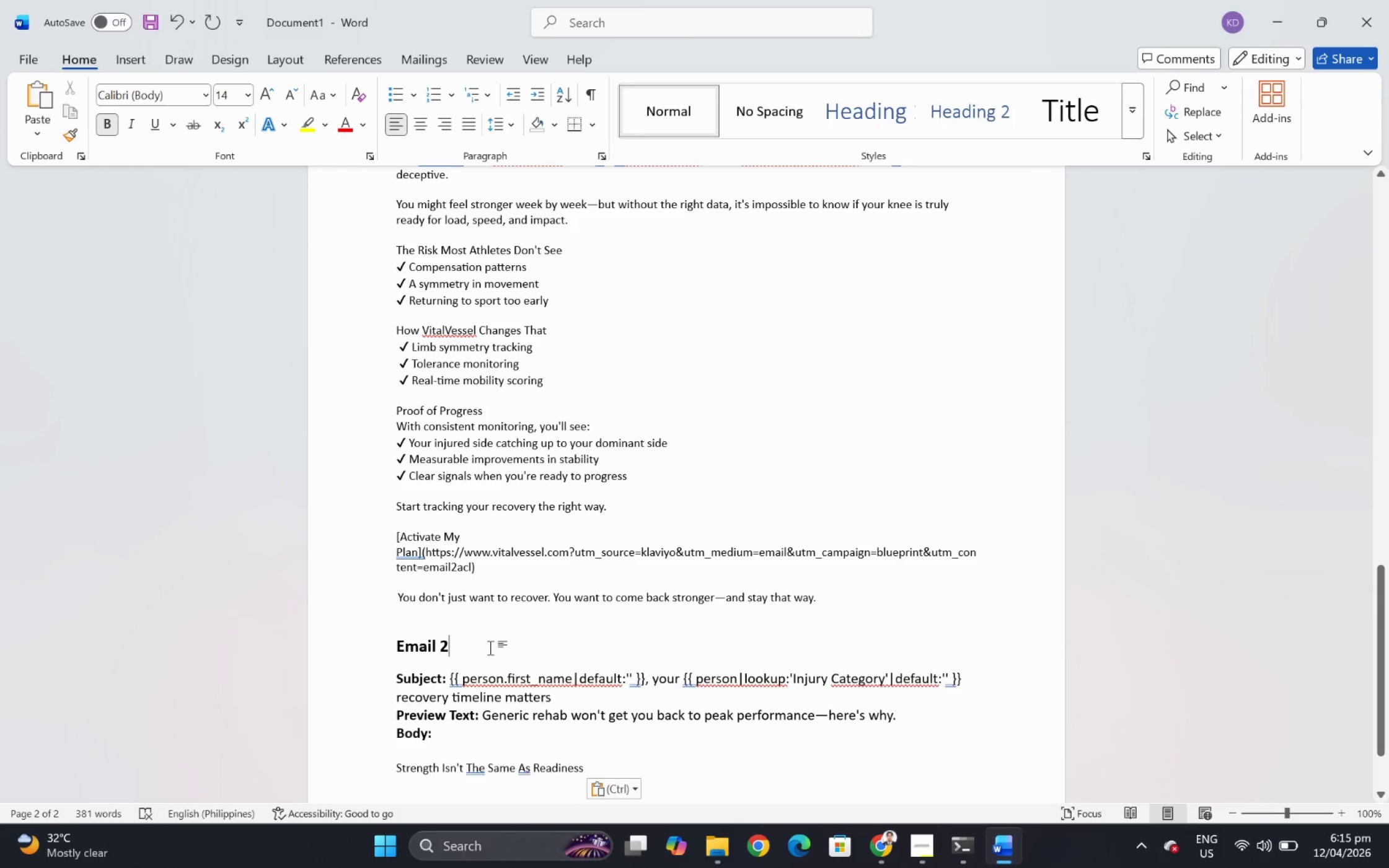 
key(Control+Backspace)
 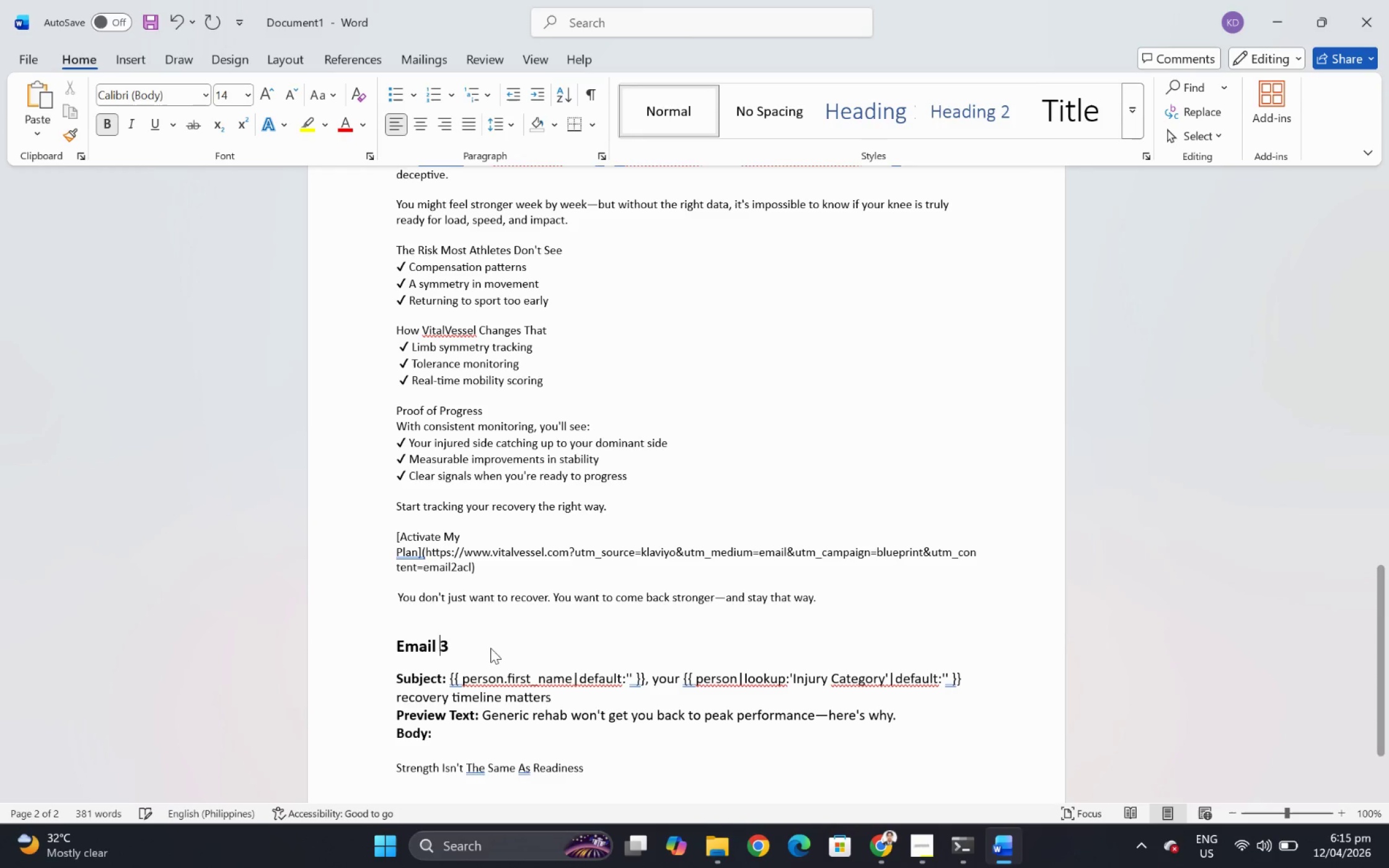 
key(Control+3)
 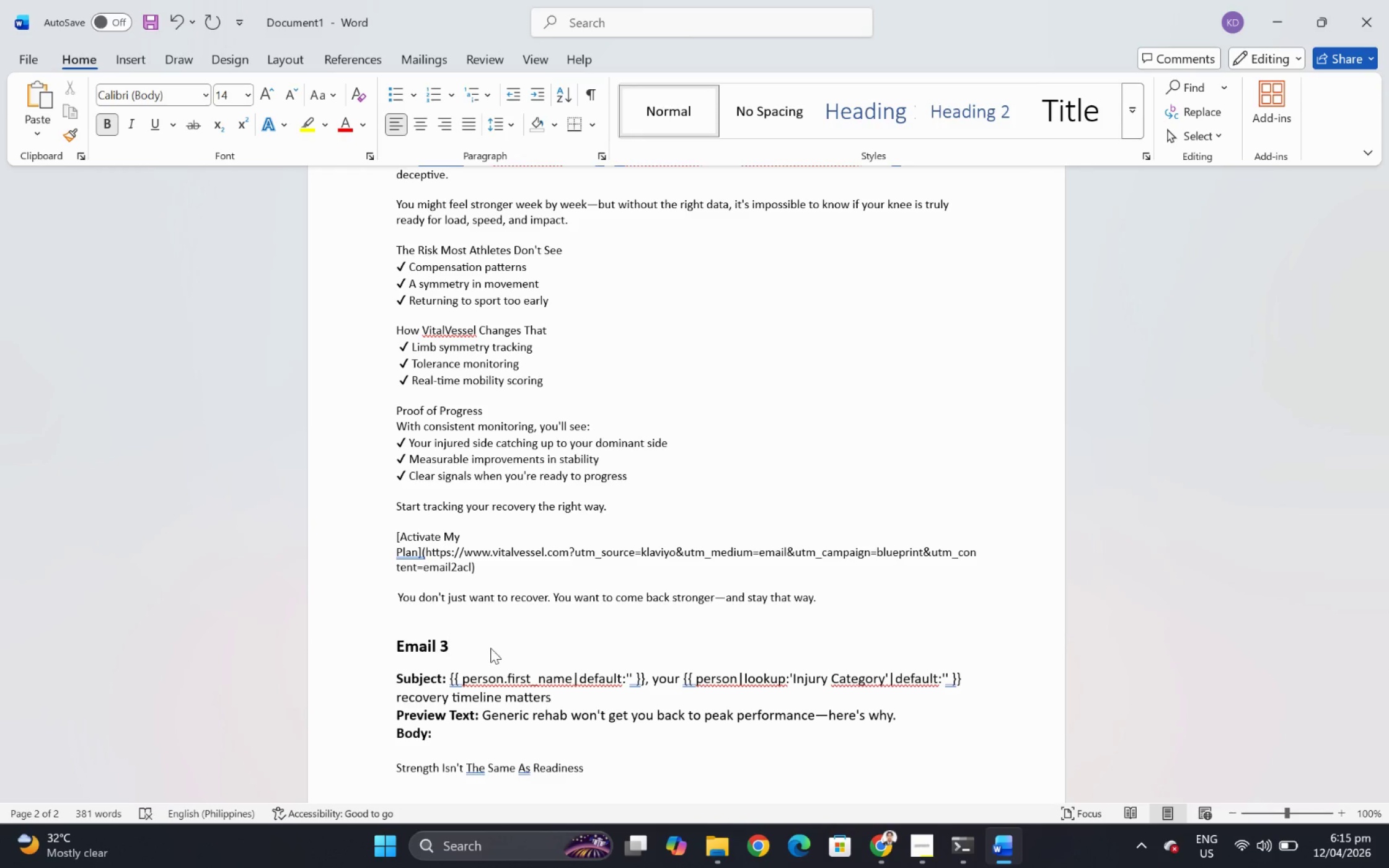 
key(Alt+Control+AltLeft)
 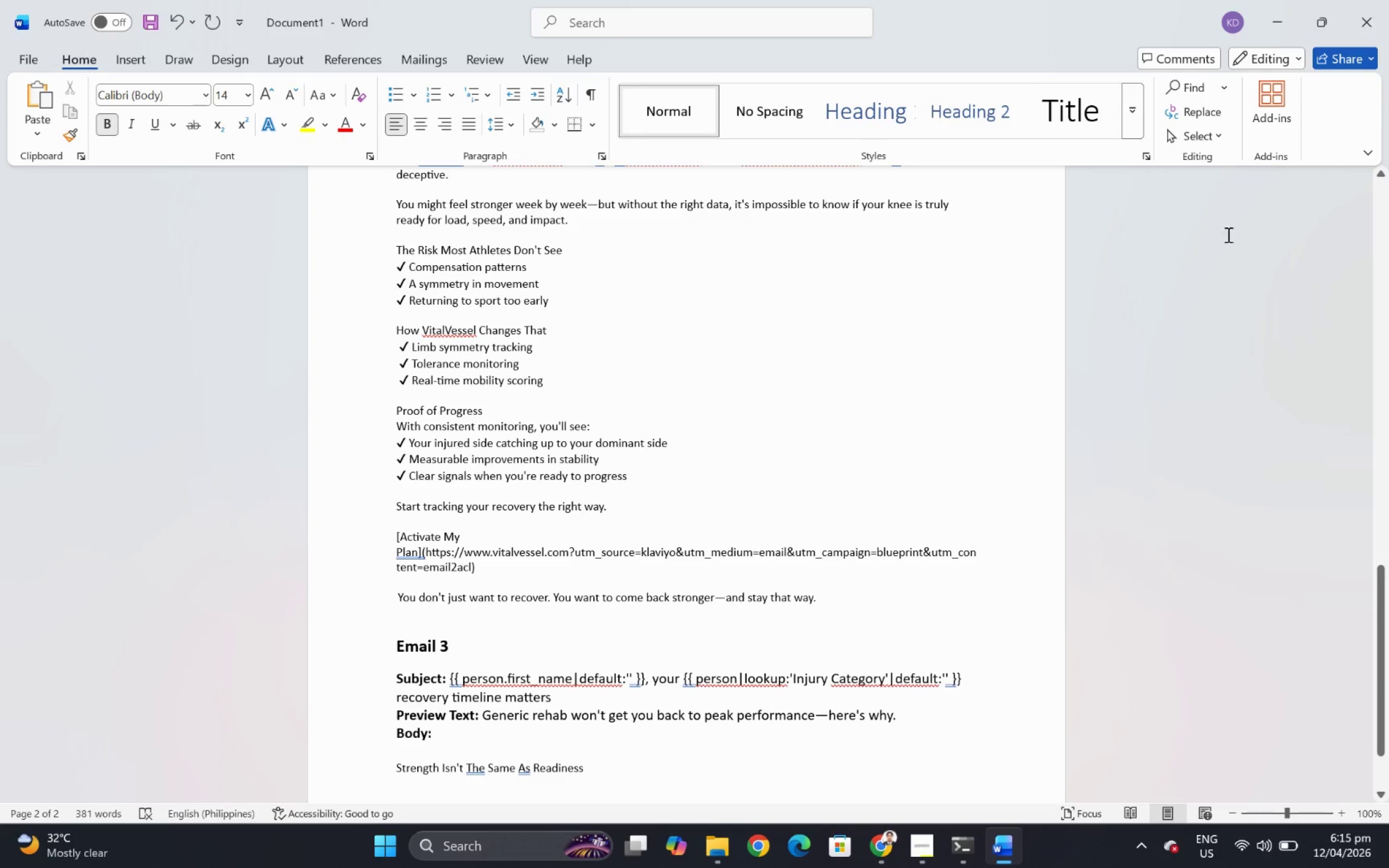 
key(Alt+Control+Tab)
 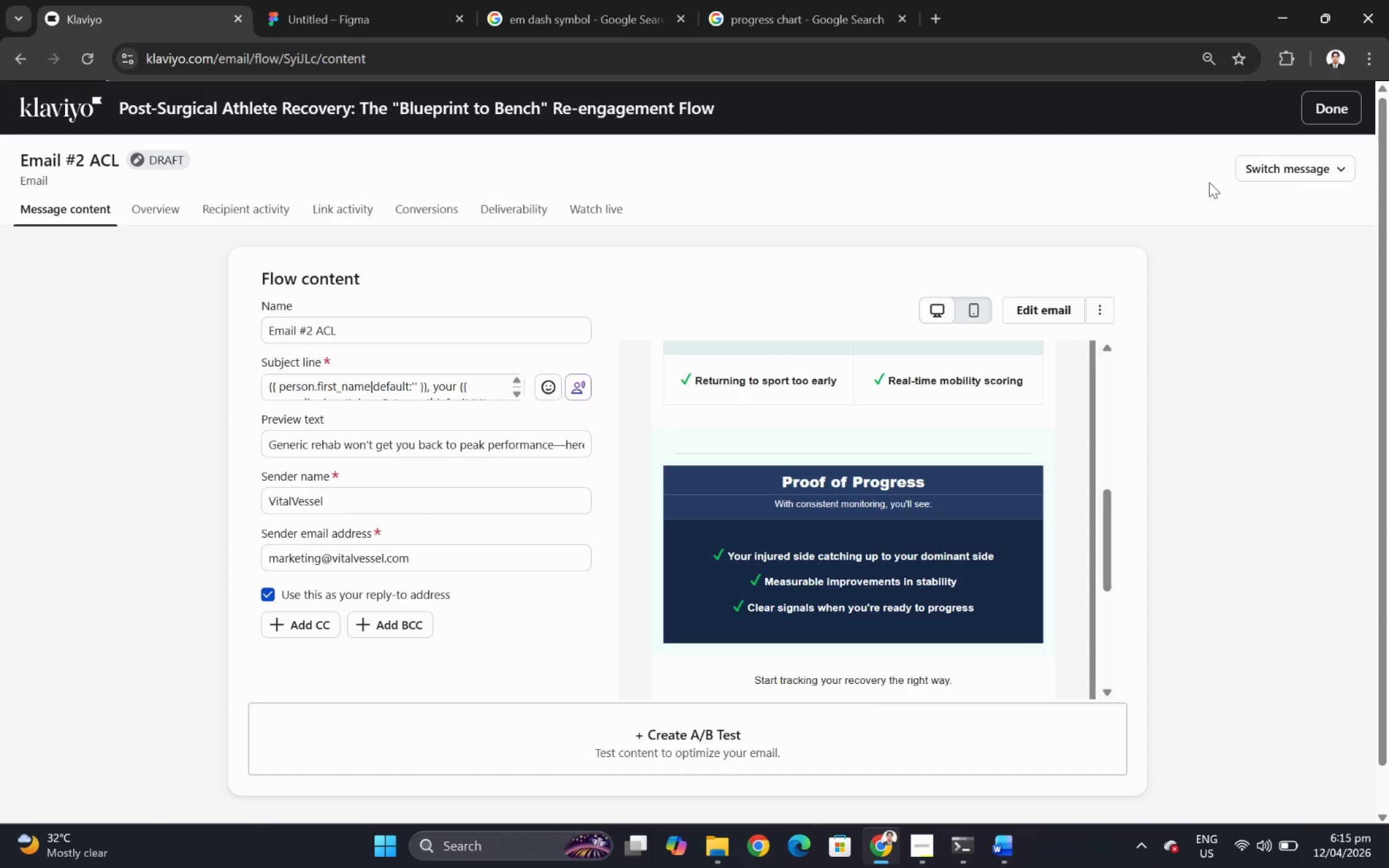 
left_click([1274, 172])
 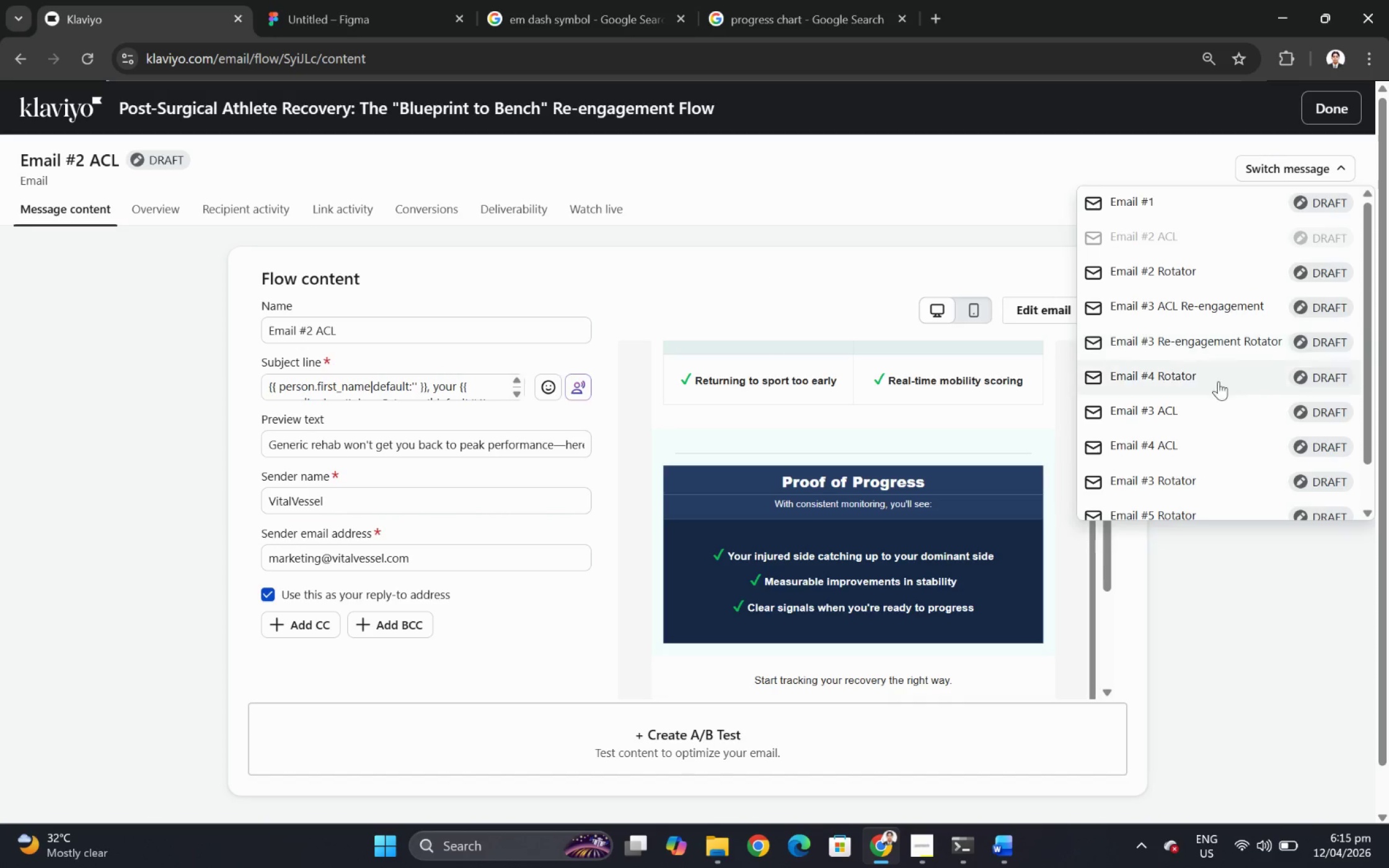 
scroll: coordinate [1221, 450], scroll_direction: down, amount: 1.0
 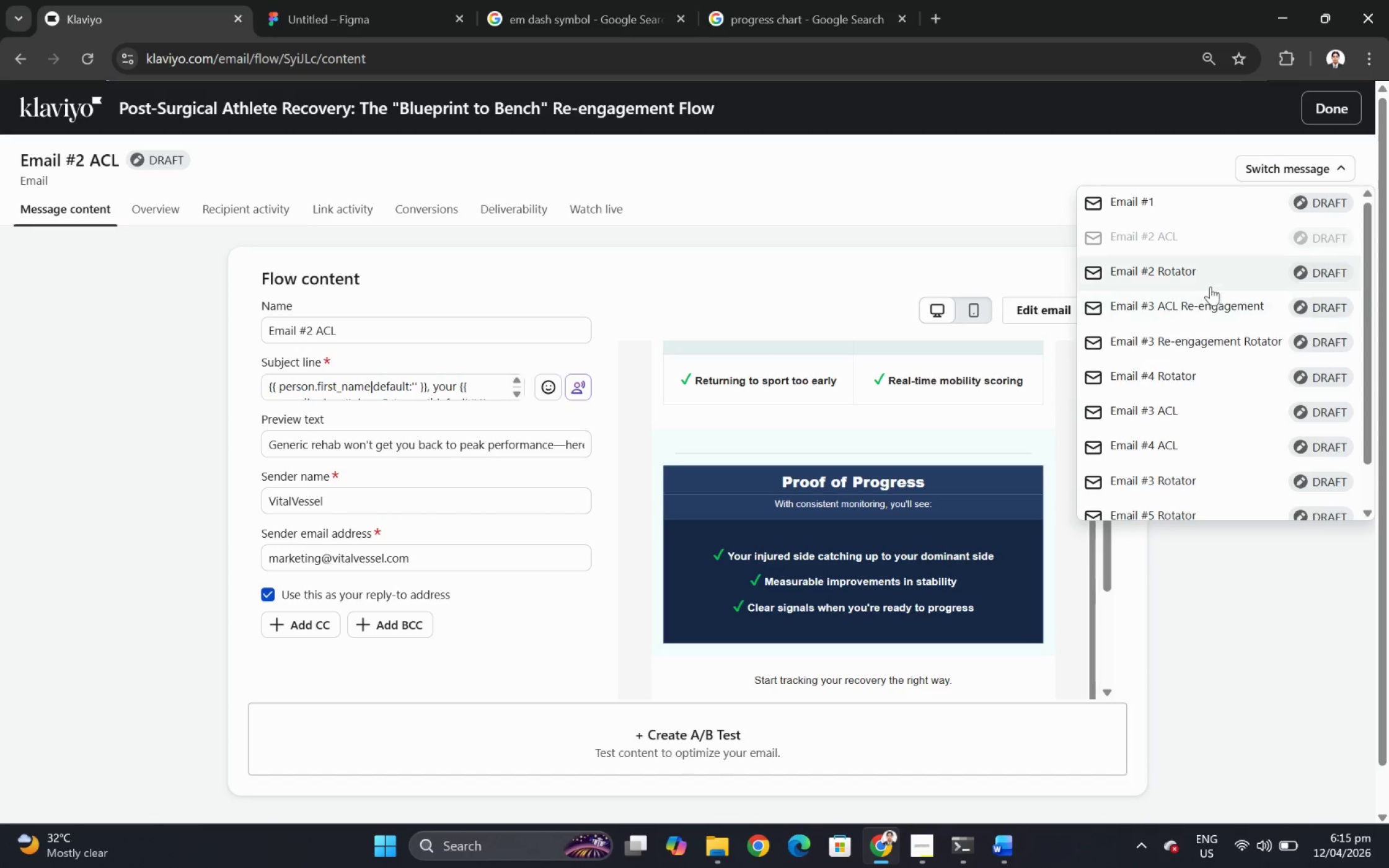 
left_click([1206, 276])
 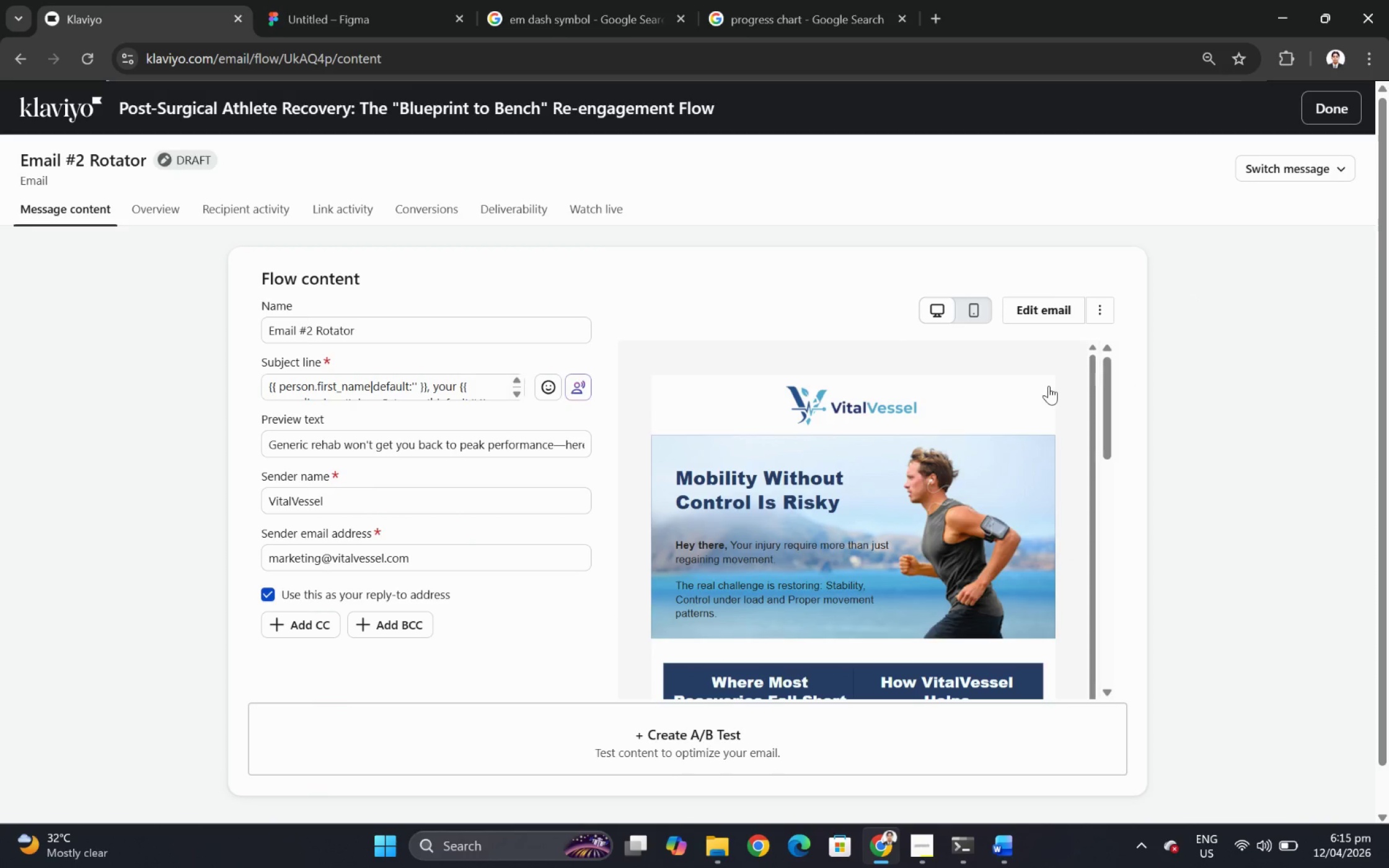 
wait(15.42)
 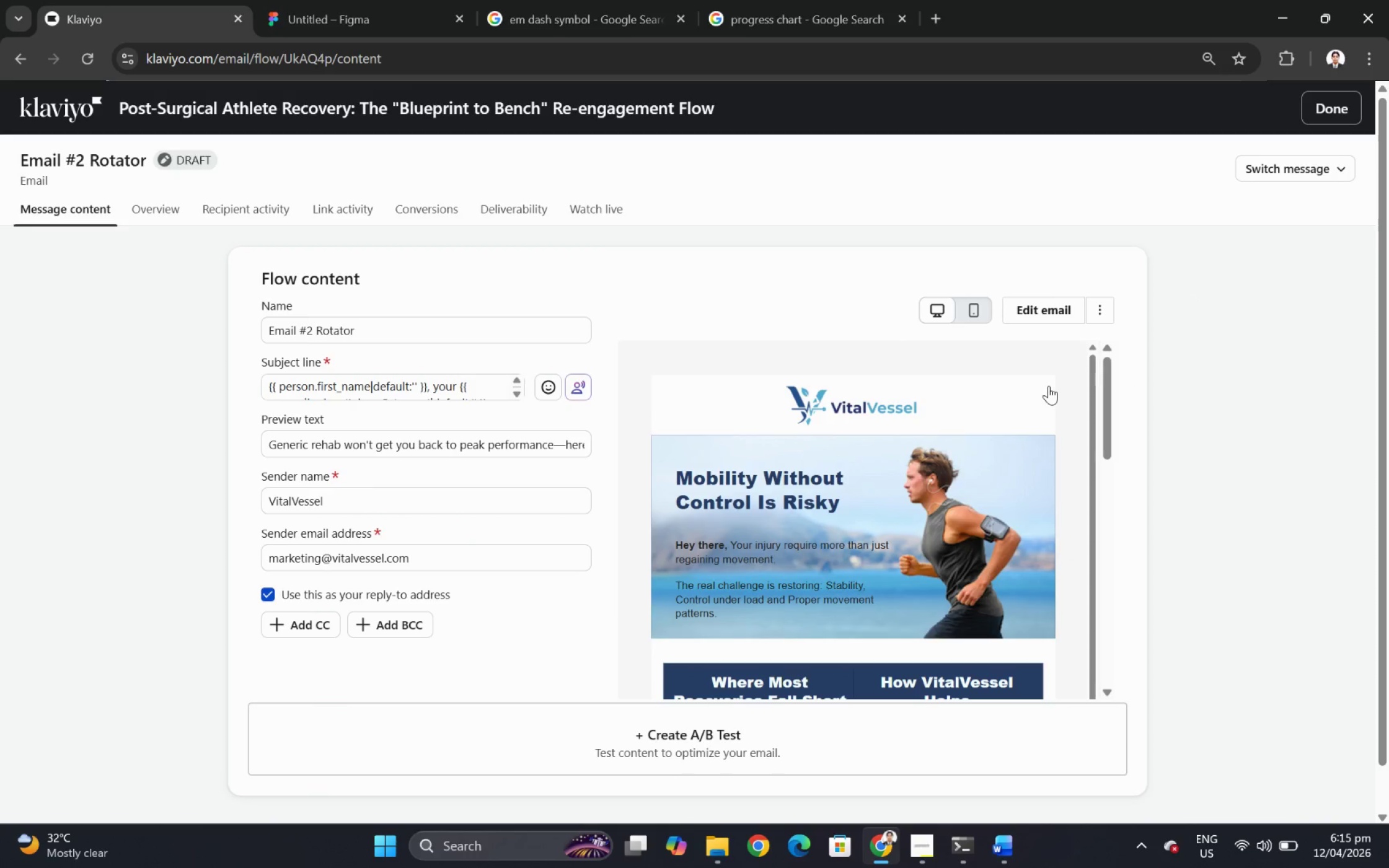 
left_click([1326, 106])
 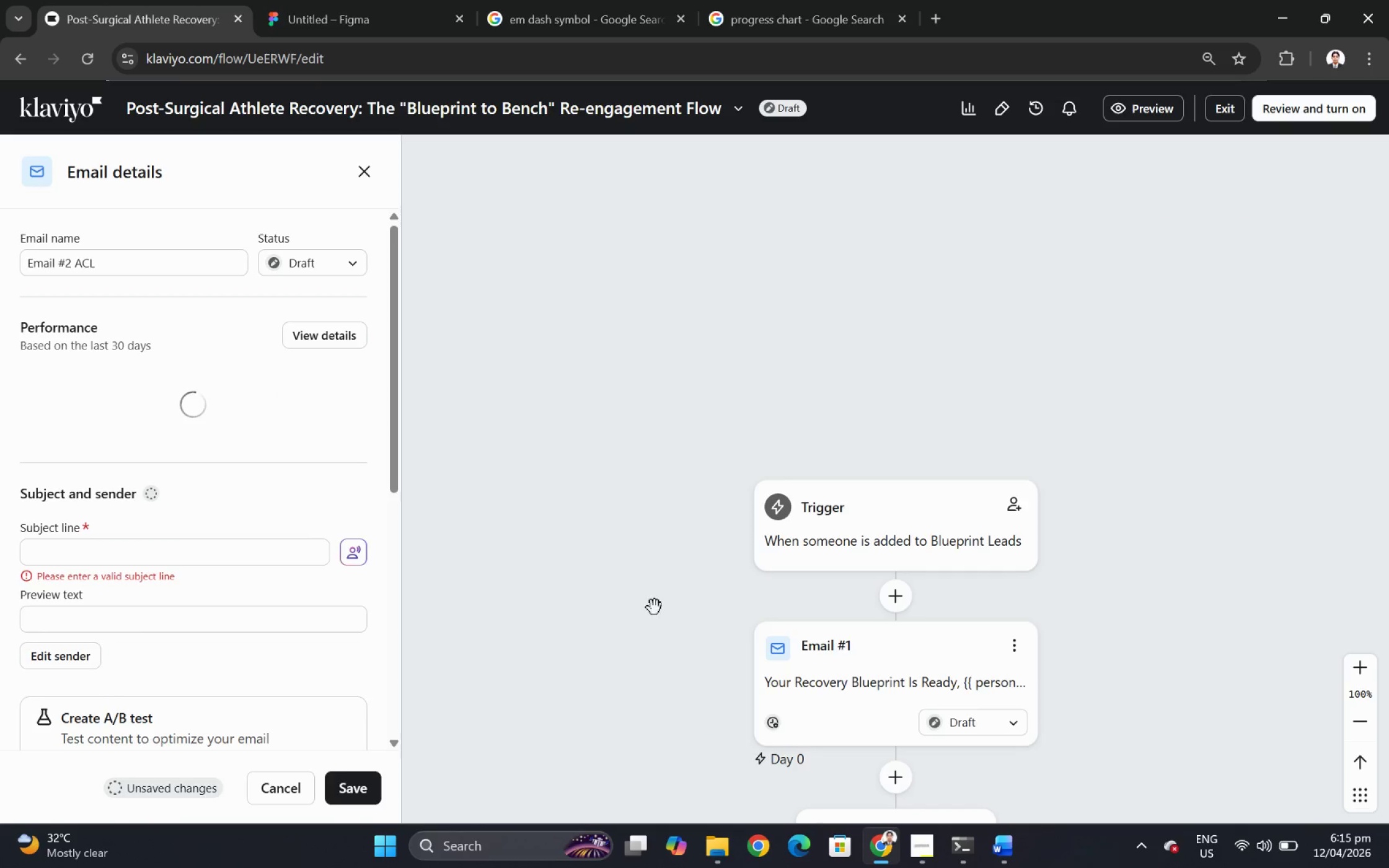 
wait(5.56)
 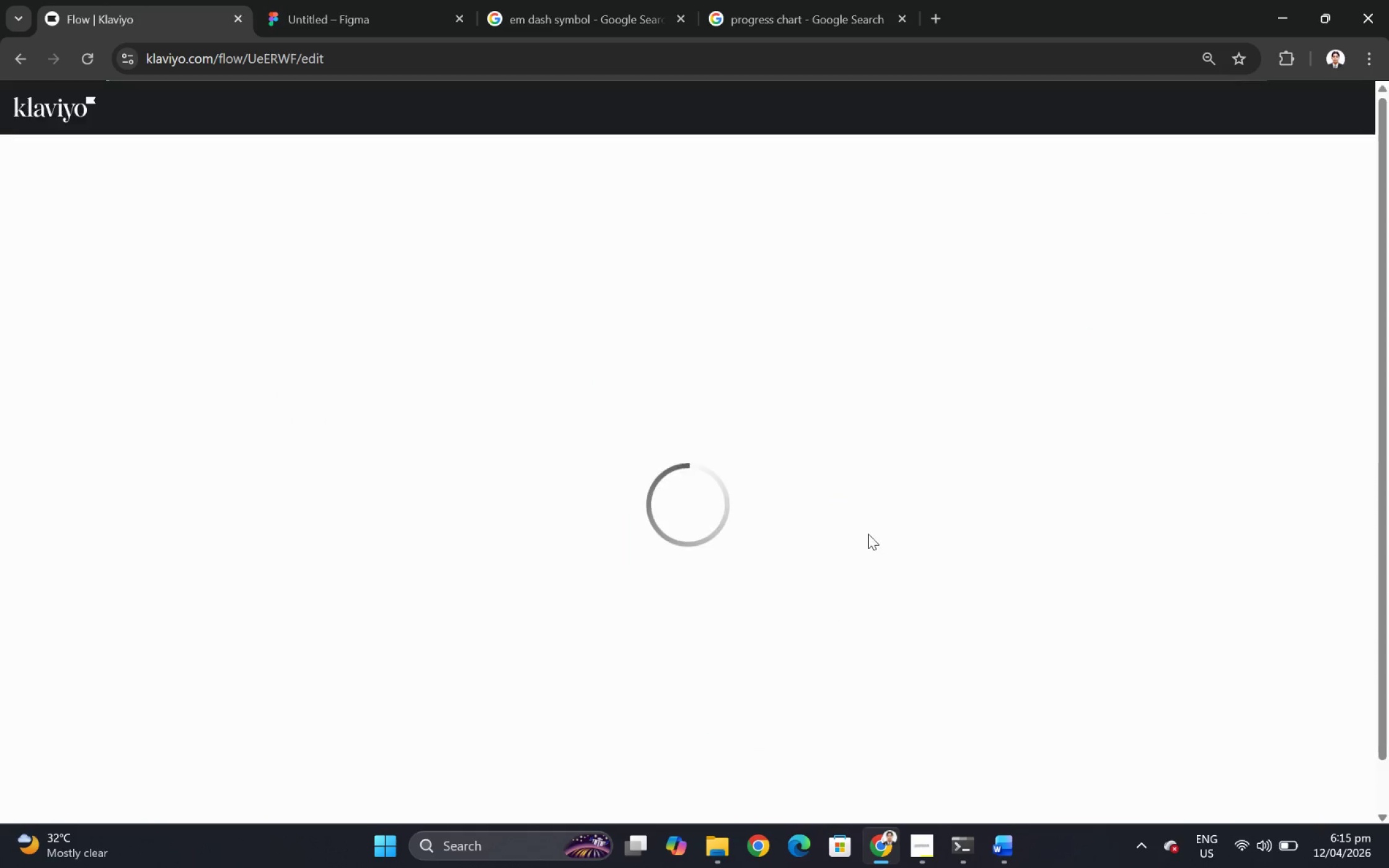 
left_click_drag(start_coordinate=[580, 664], to_coordinate=[681, 356])
 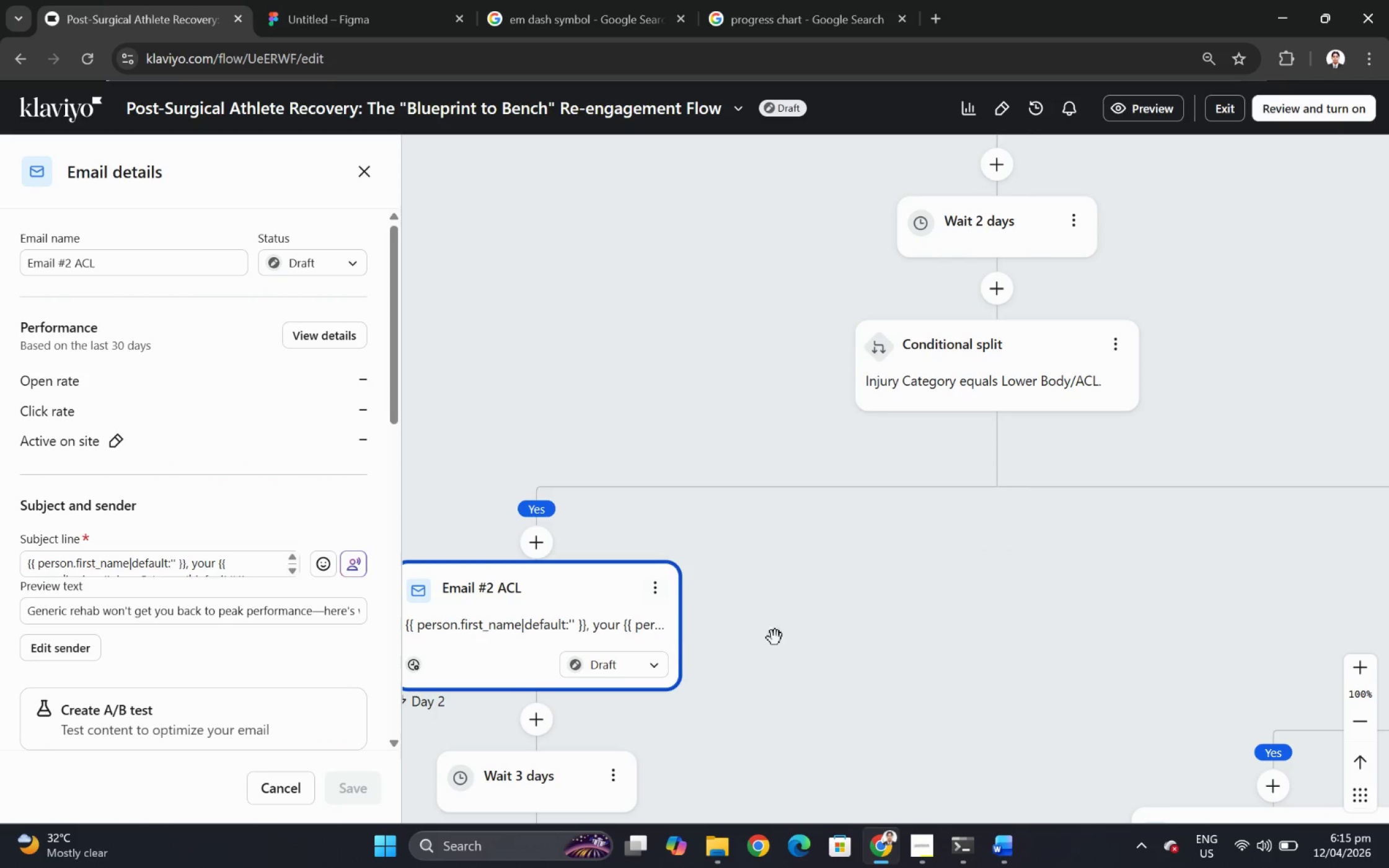 
left_click_drag(start_coordinate=[784, 662], to_coordinate=[1004, 389])
 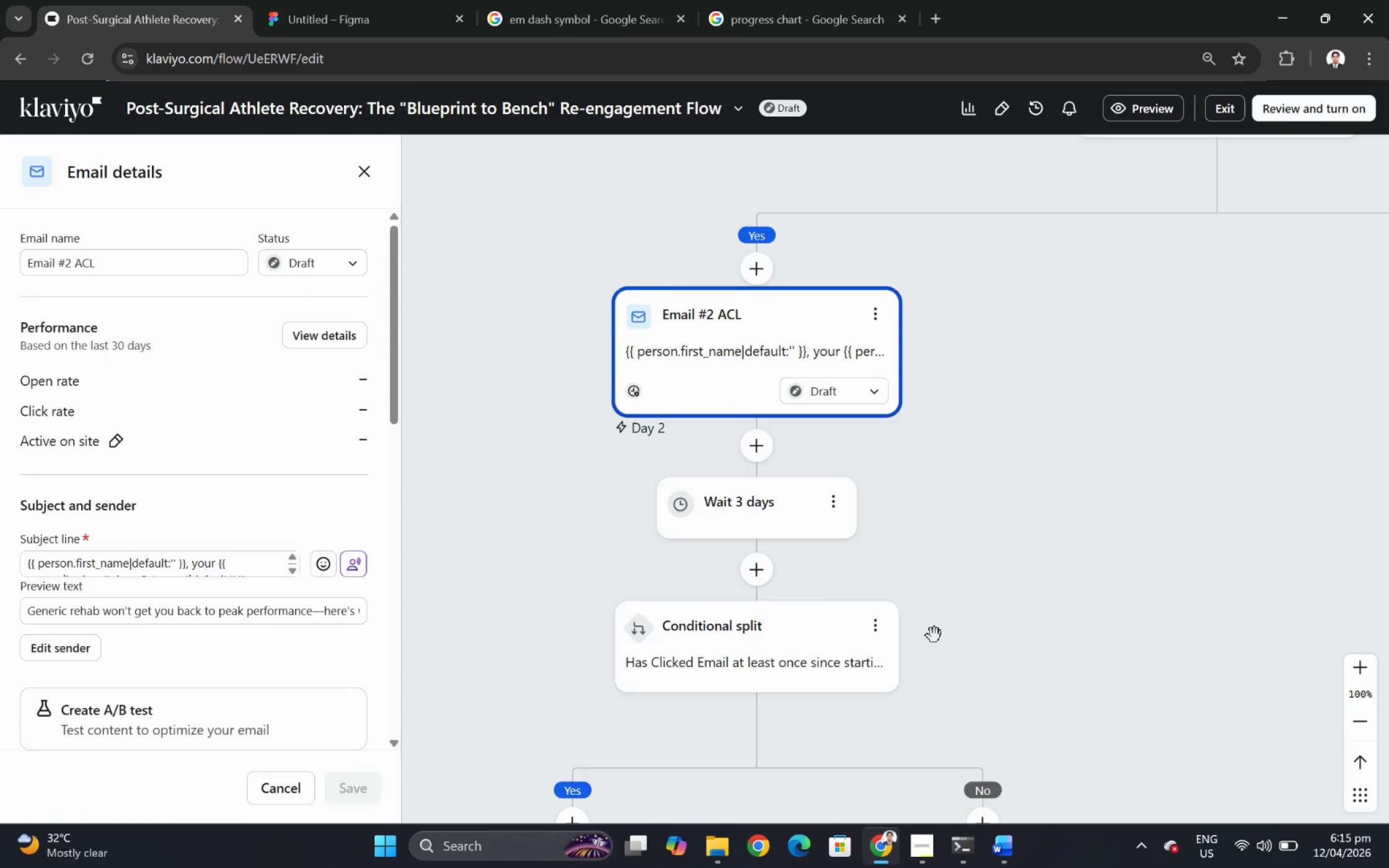 
left_click_drag(start_coordinate=[942, 637], to_coordinate=[1014, 413])
 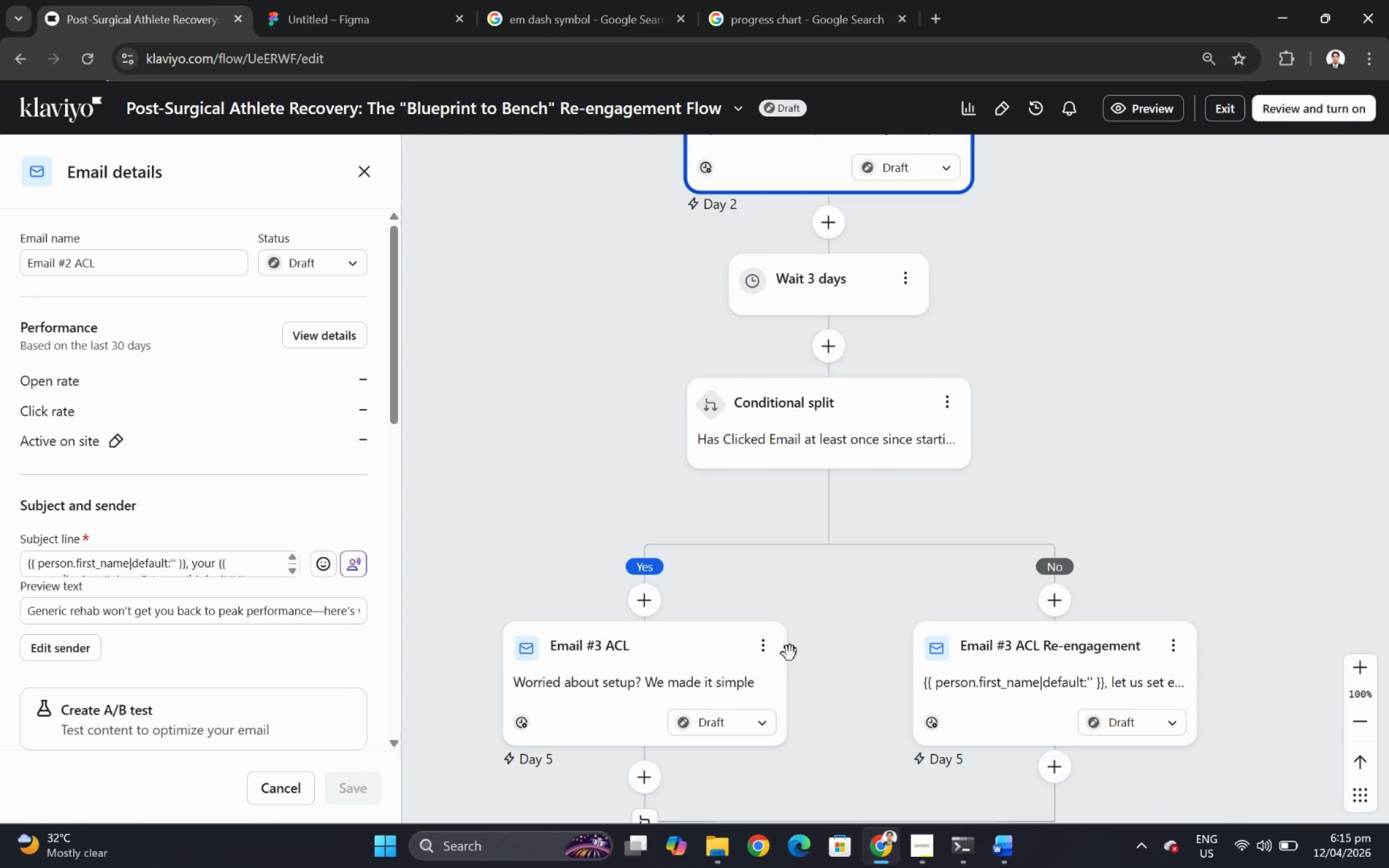 
left_click_drag(start_coordinate=[822, 626], to_coordinate=[866, 489])
 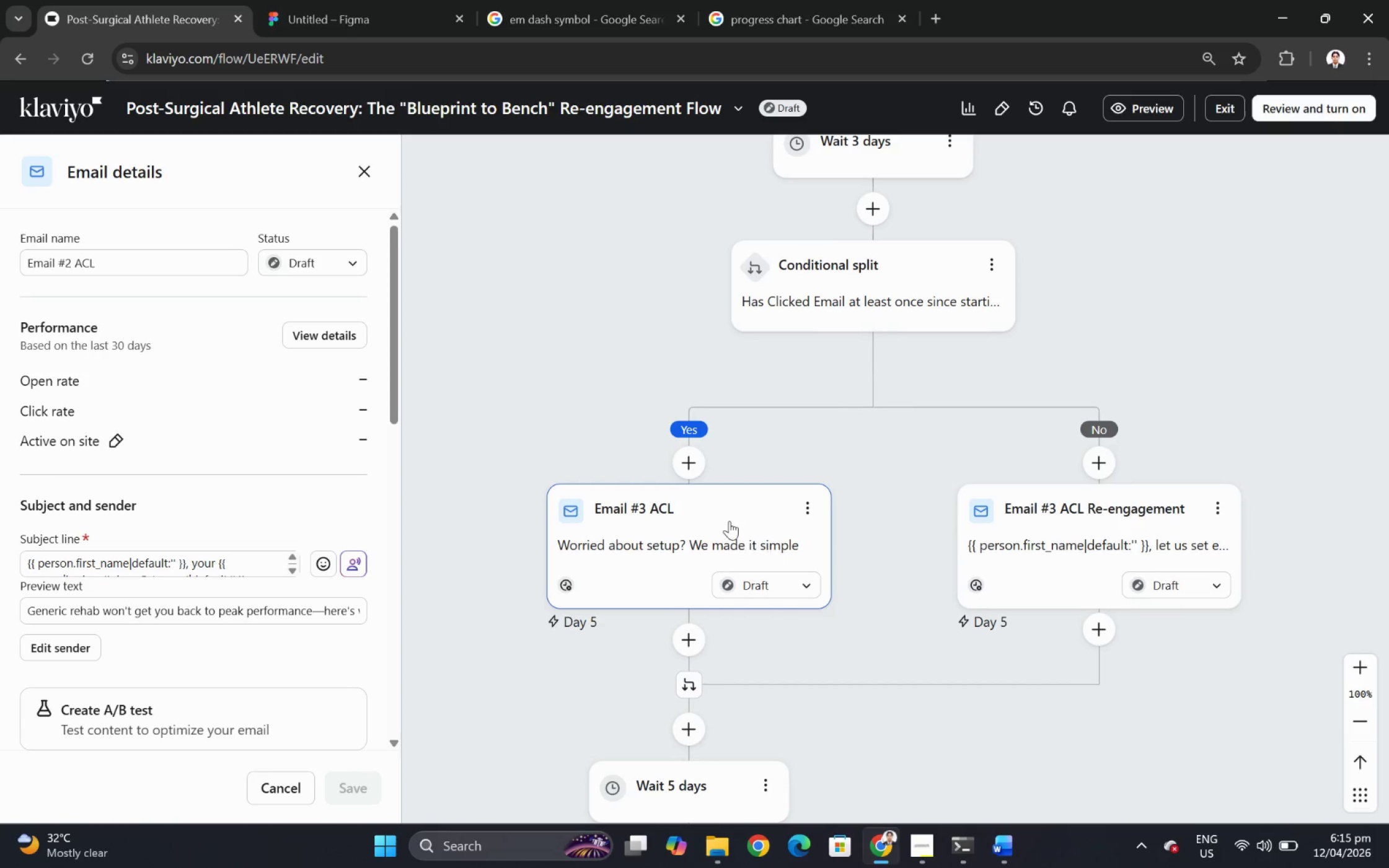 
left_click([727, 519])
 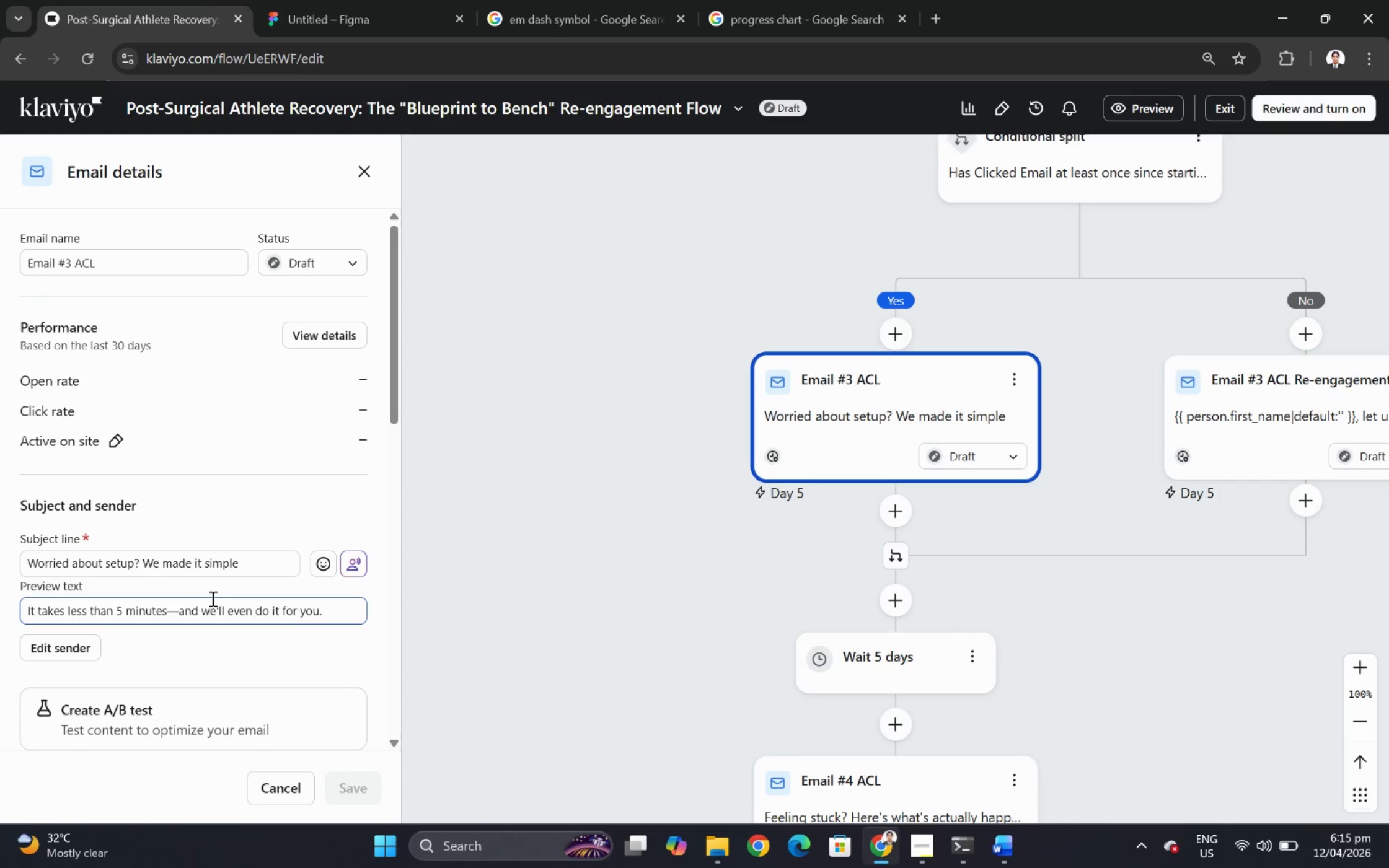 
double_click([206, 563])
 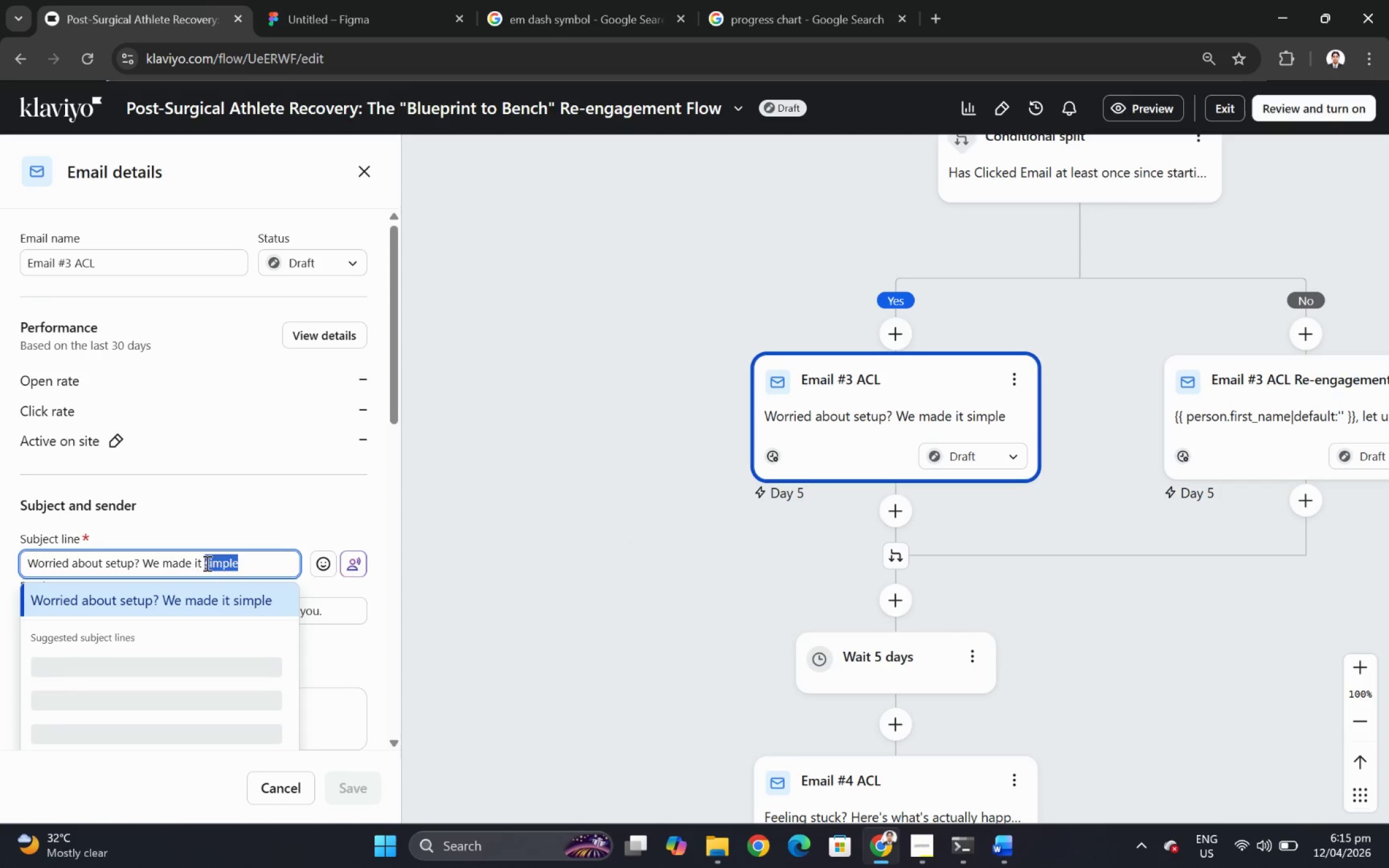 
triple_click([206, 563])
 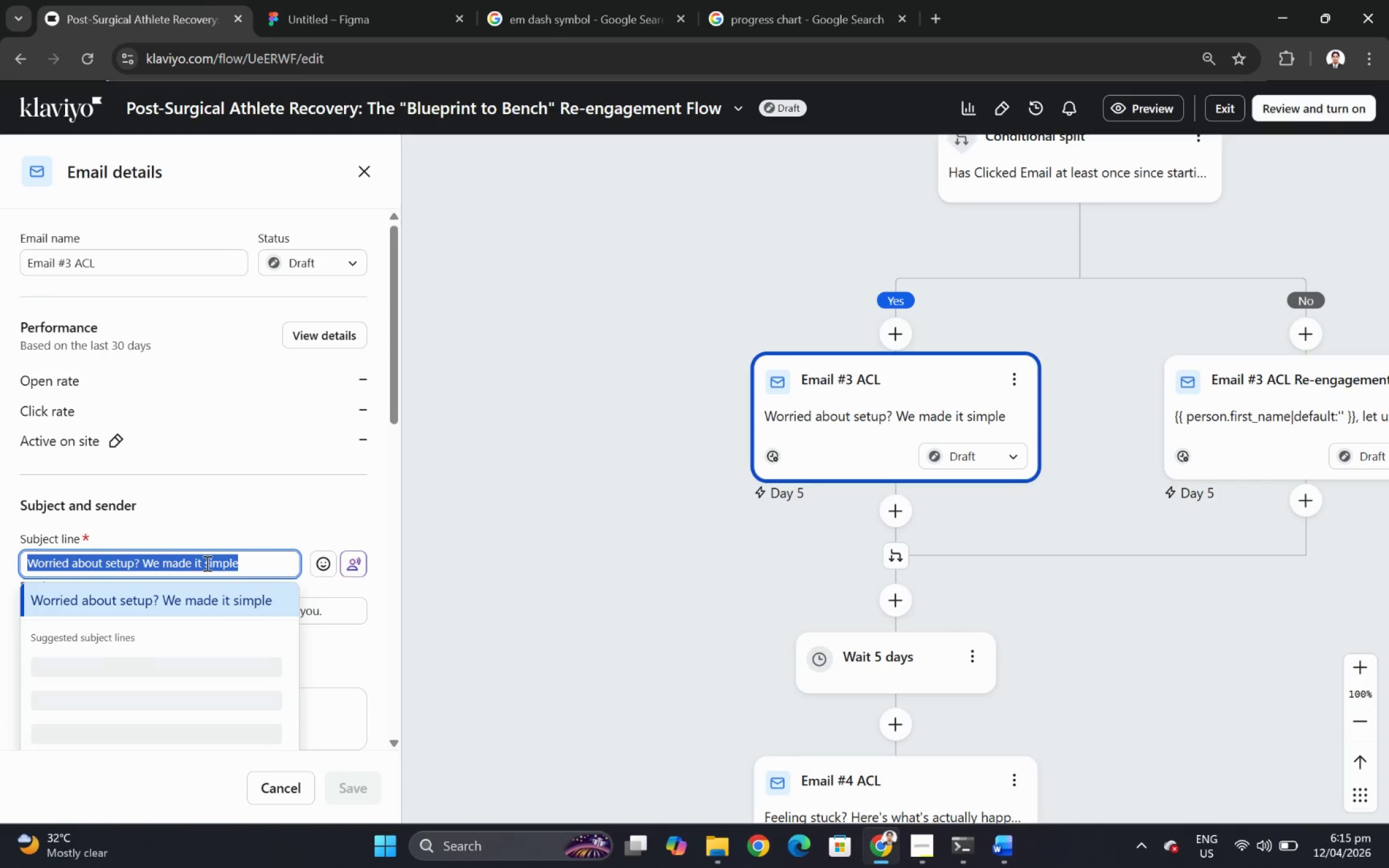 
key(Control+C)
 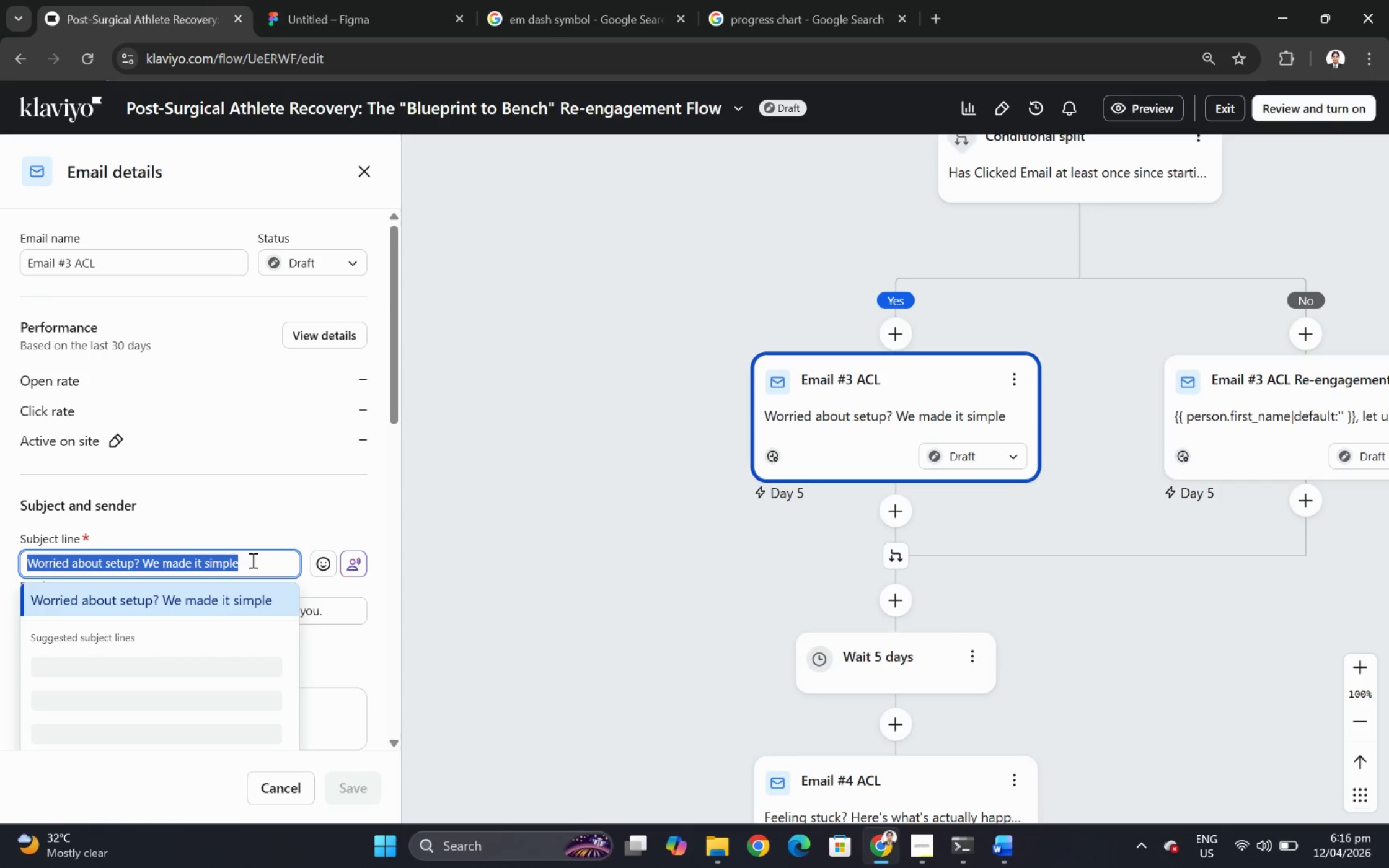 
key(Alt+AltLeft)
 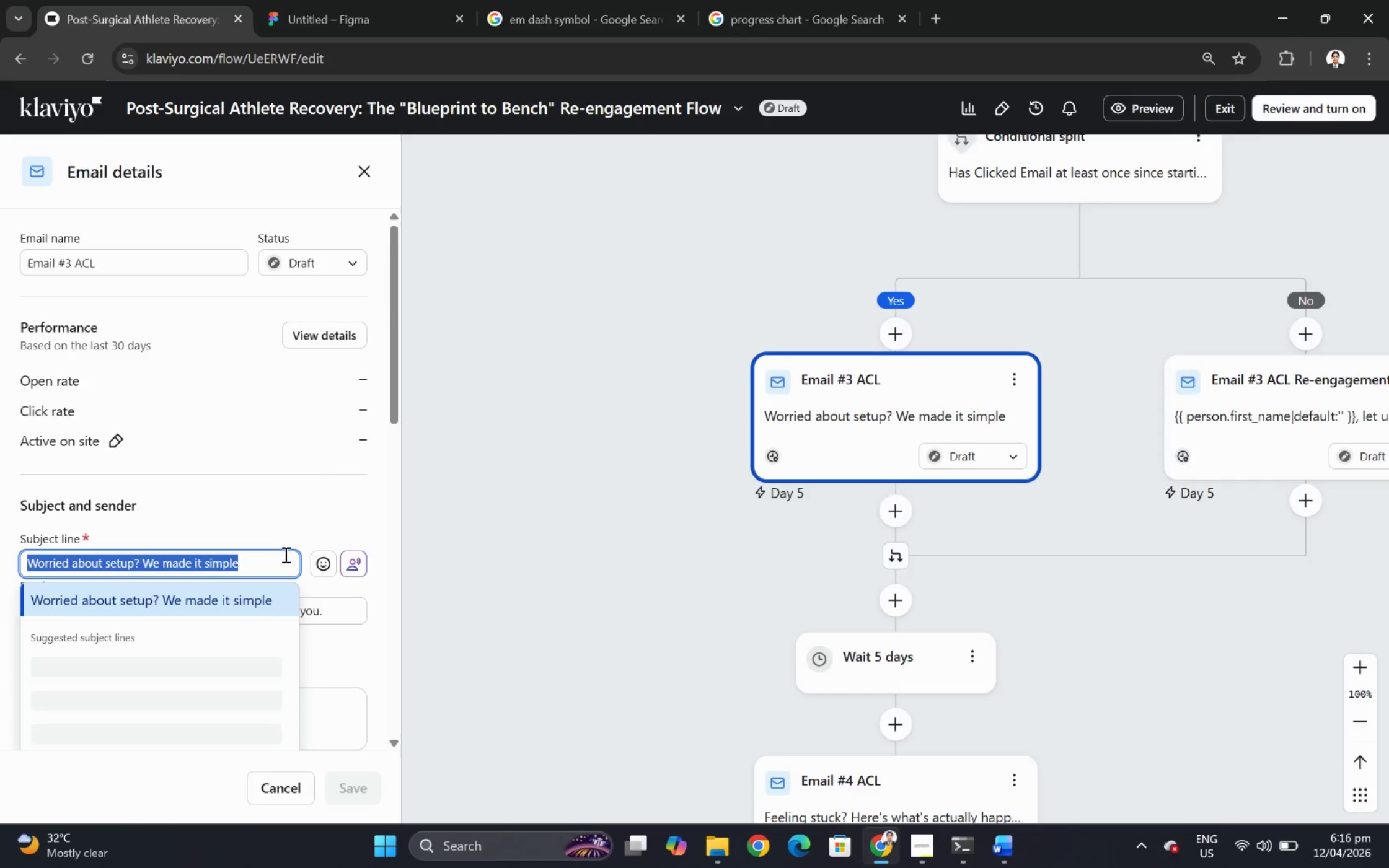 
key(Alt+Tab)
 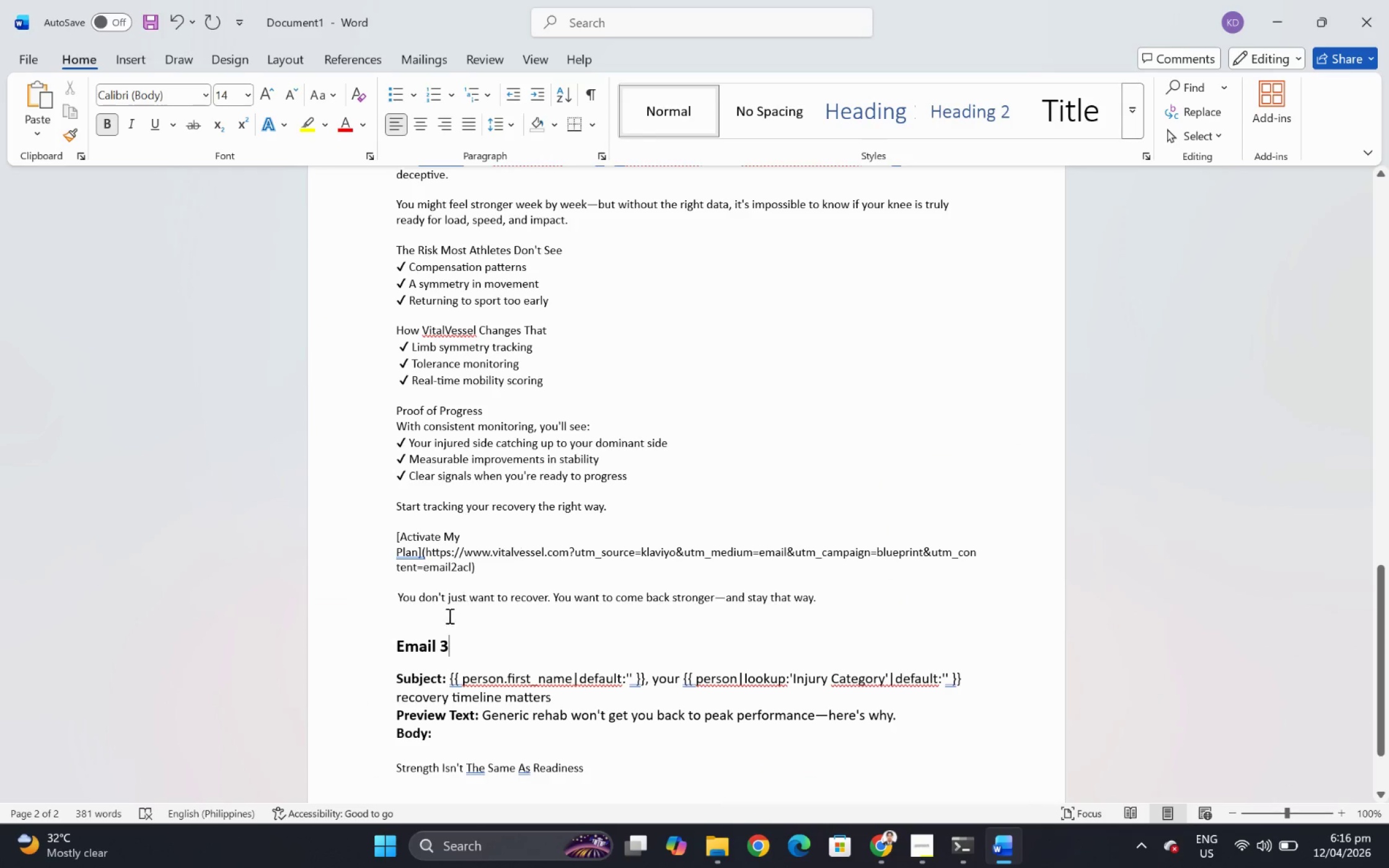 
scroll: coordinate [452, 649], scroll_direction: down, amount: 2.0
 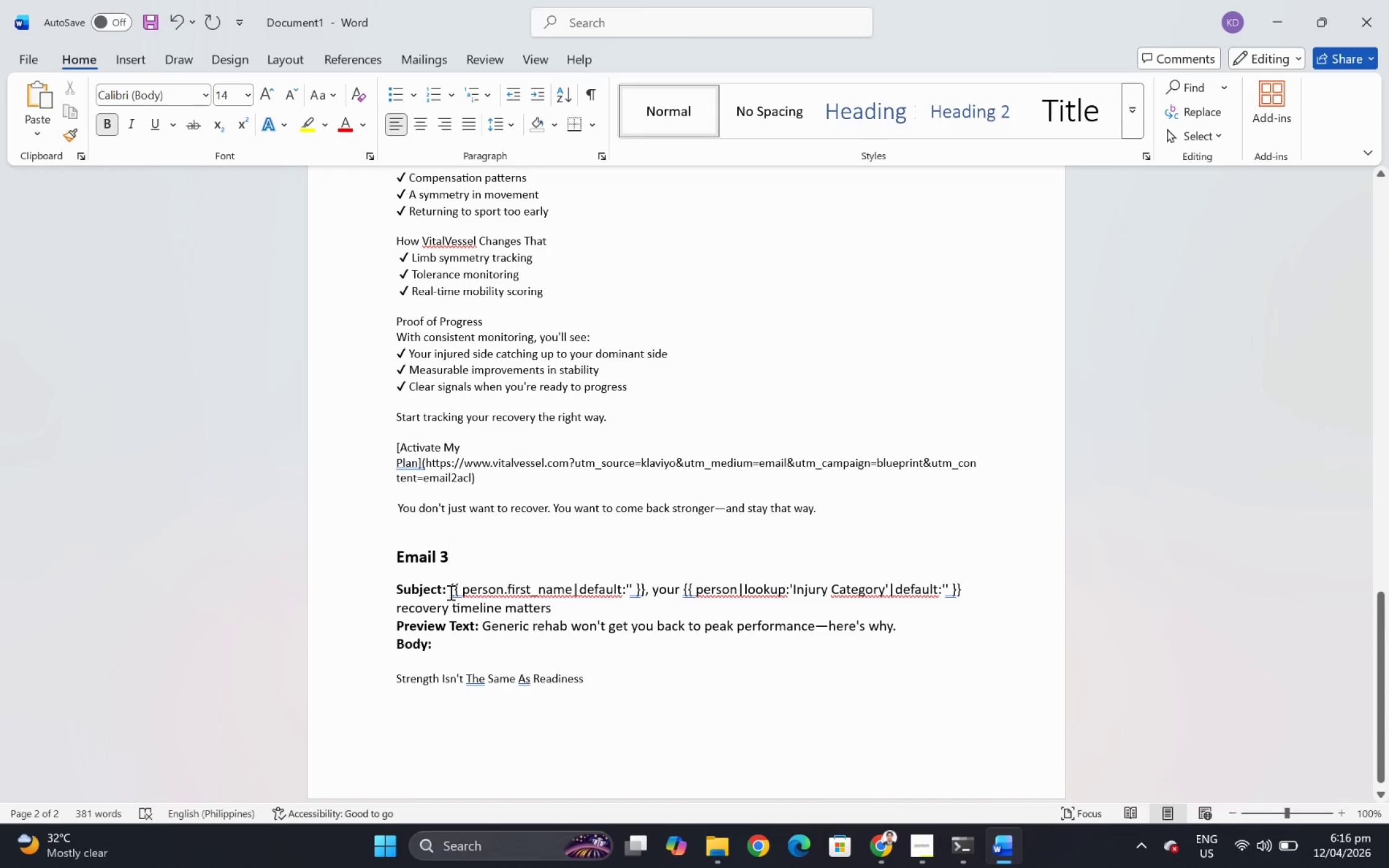 
left_click_drag(start_coordinate=[449, 591], to_coordinate=[550, 610])
 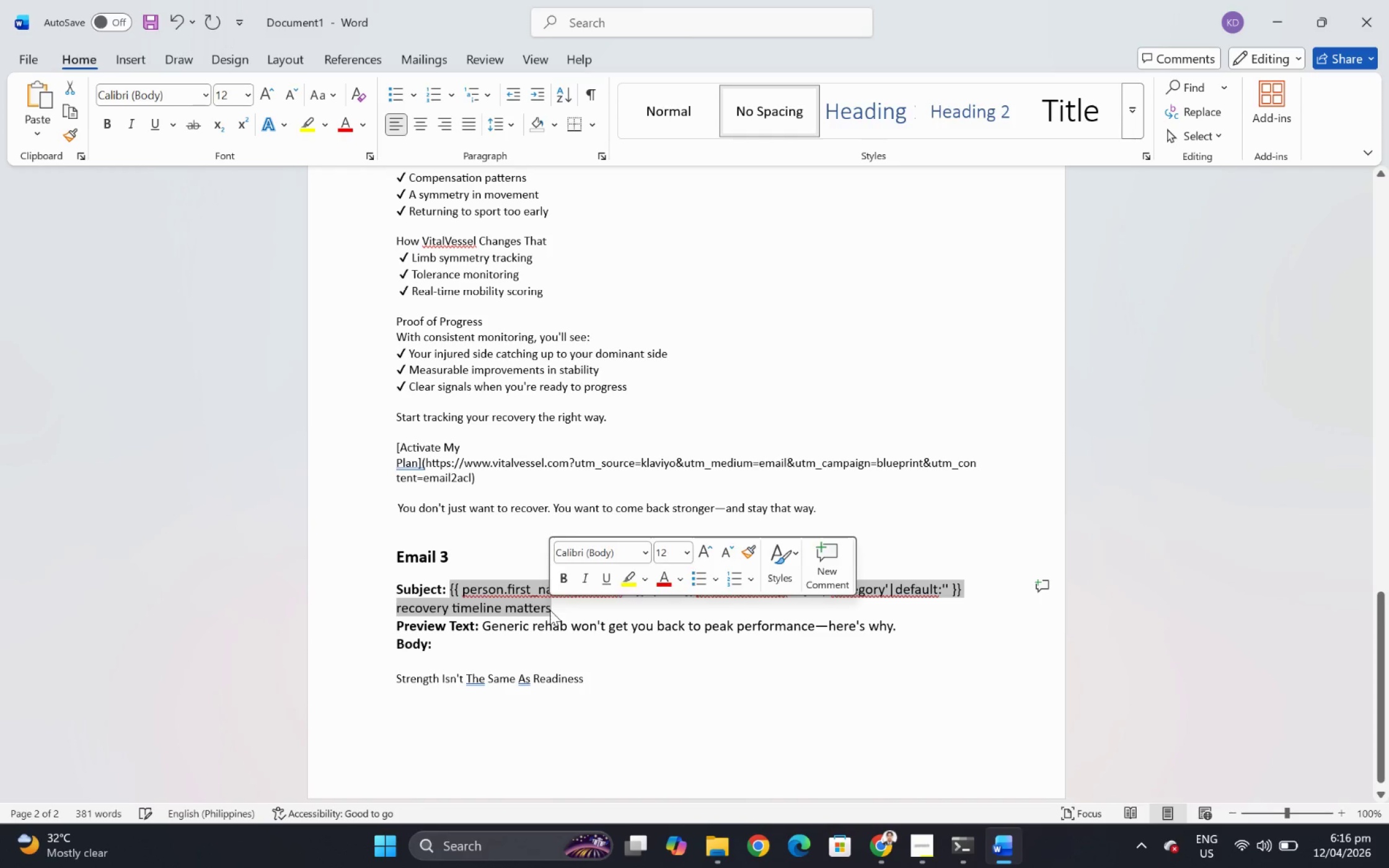 
key(Control+V)
 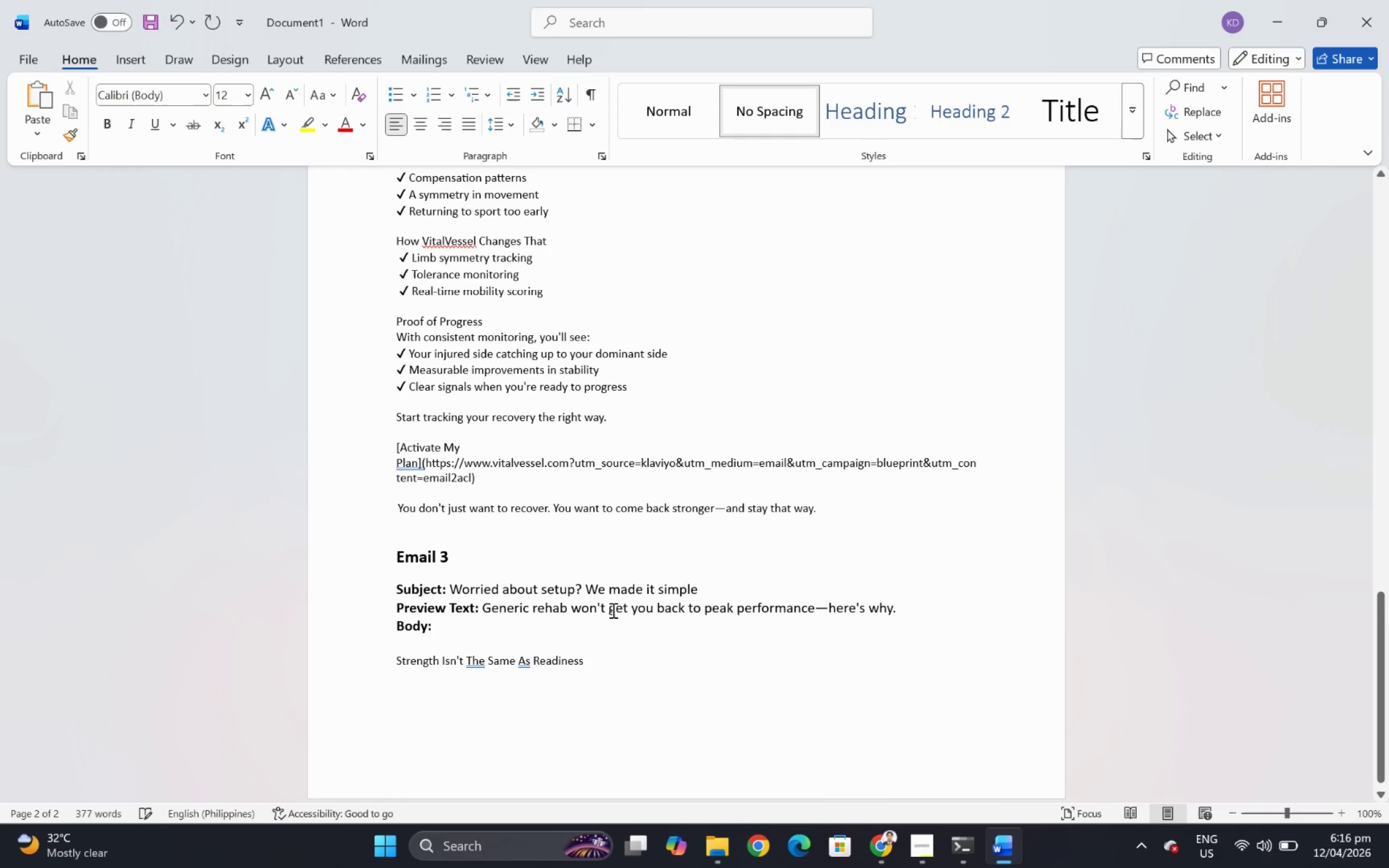 
key(Alt+AltLeft)
 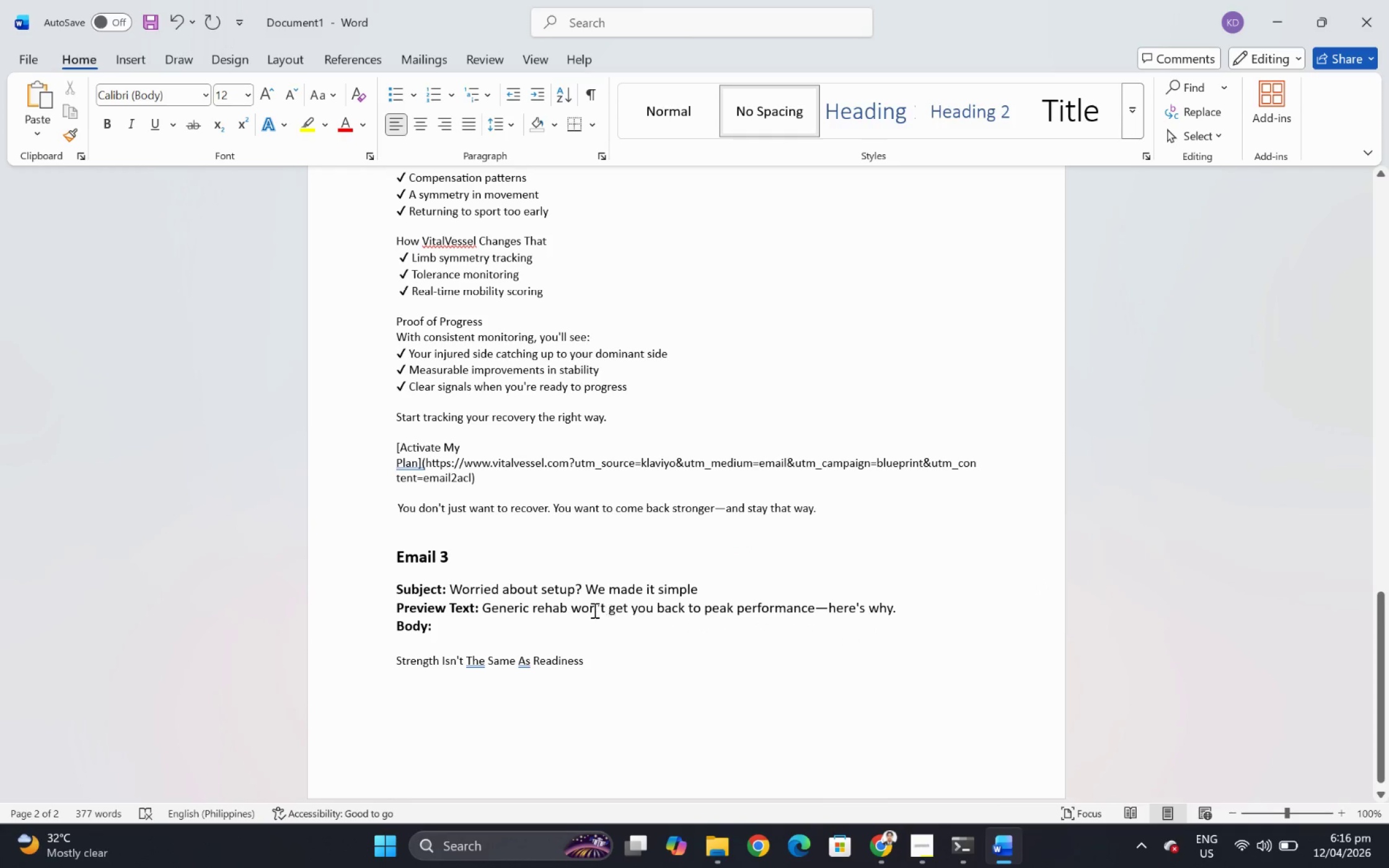 
key(Alt+Tab)
 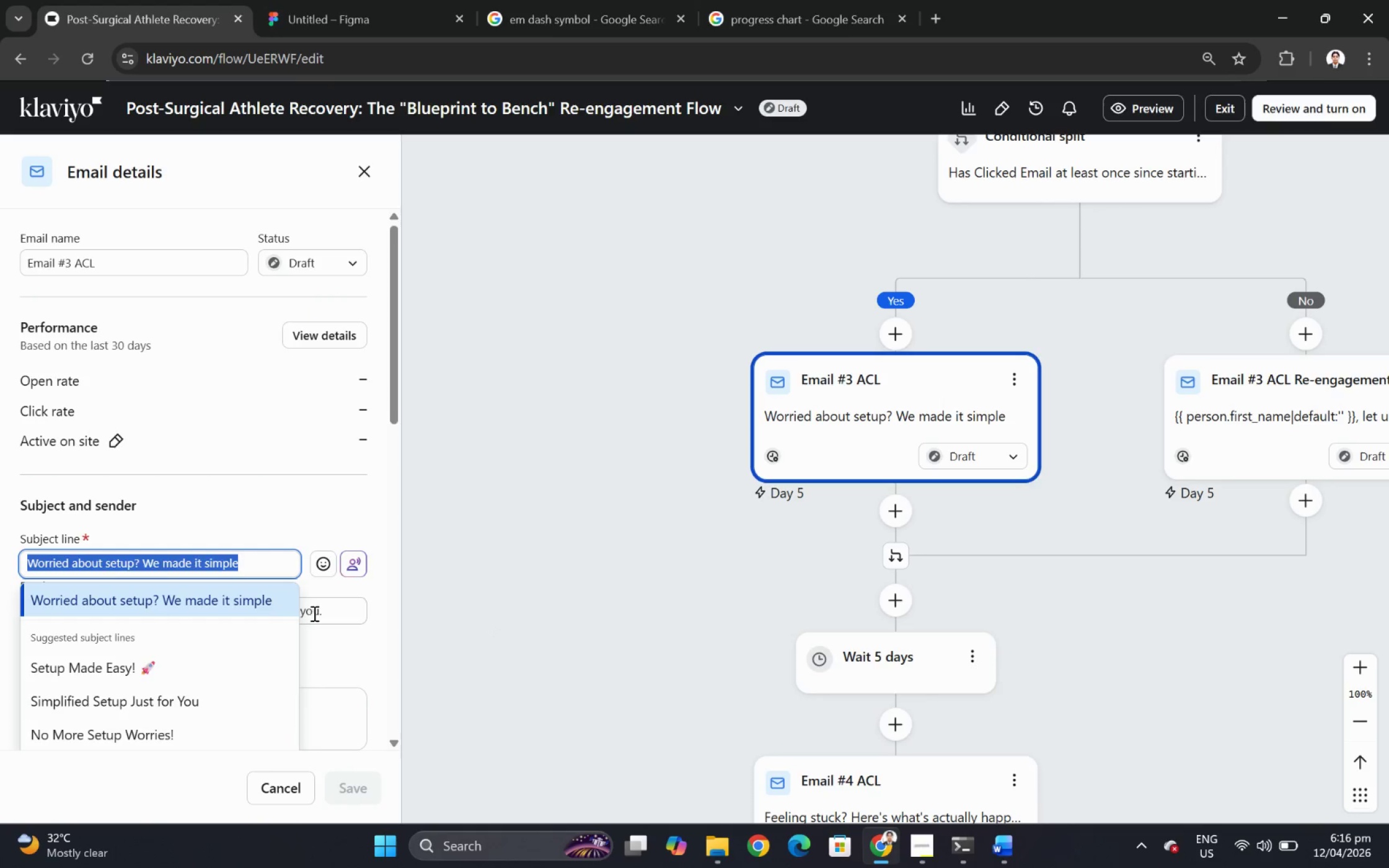 
double_click([327, 610])
 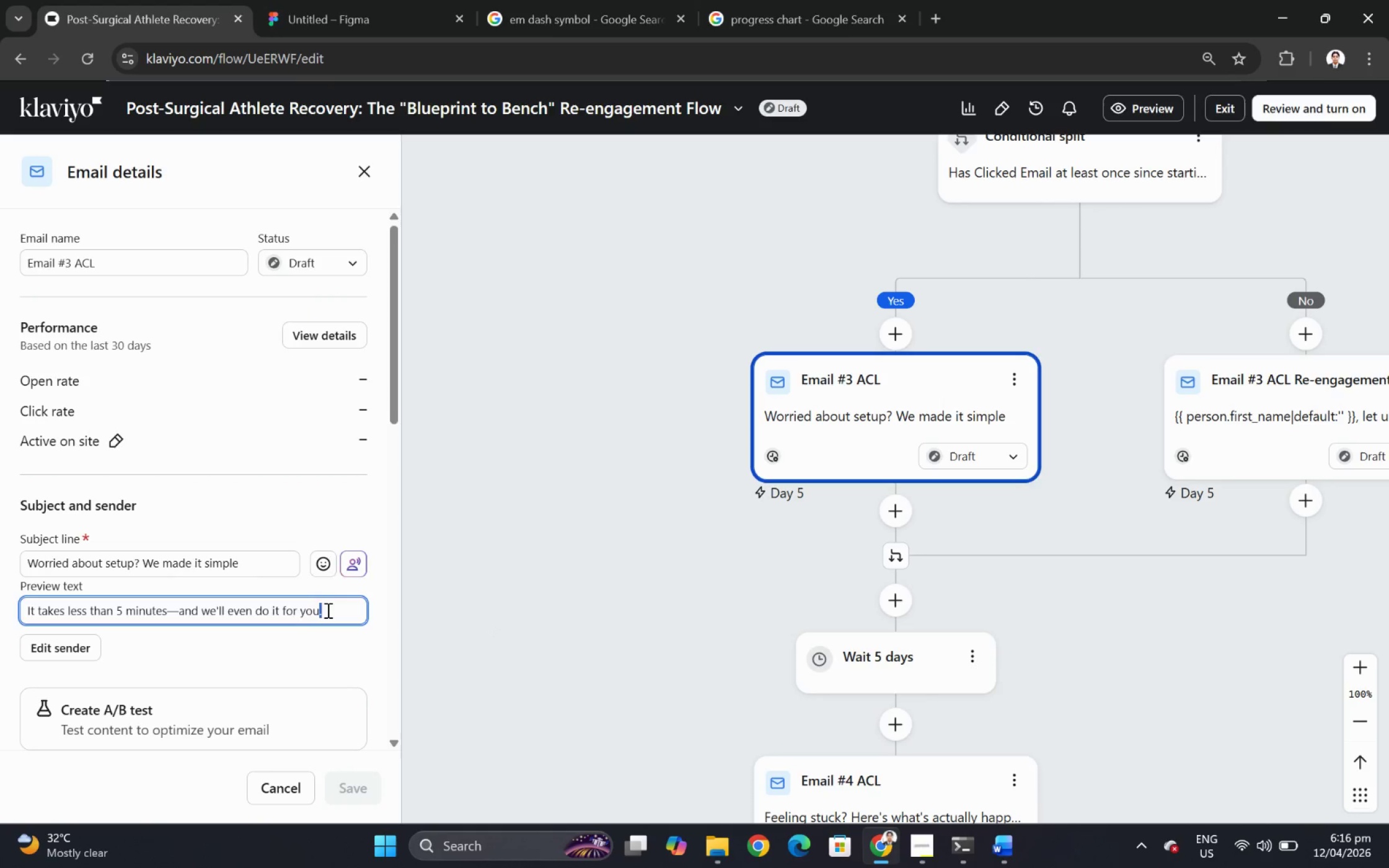 
triple_click([327, 610])
 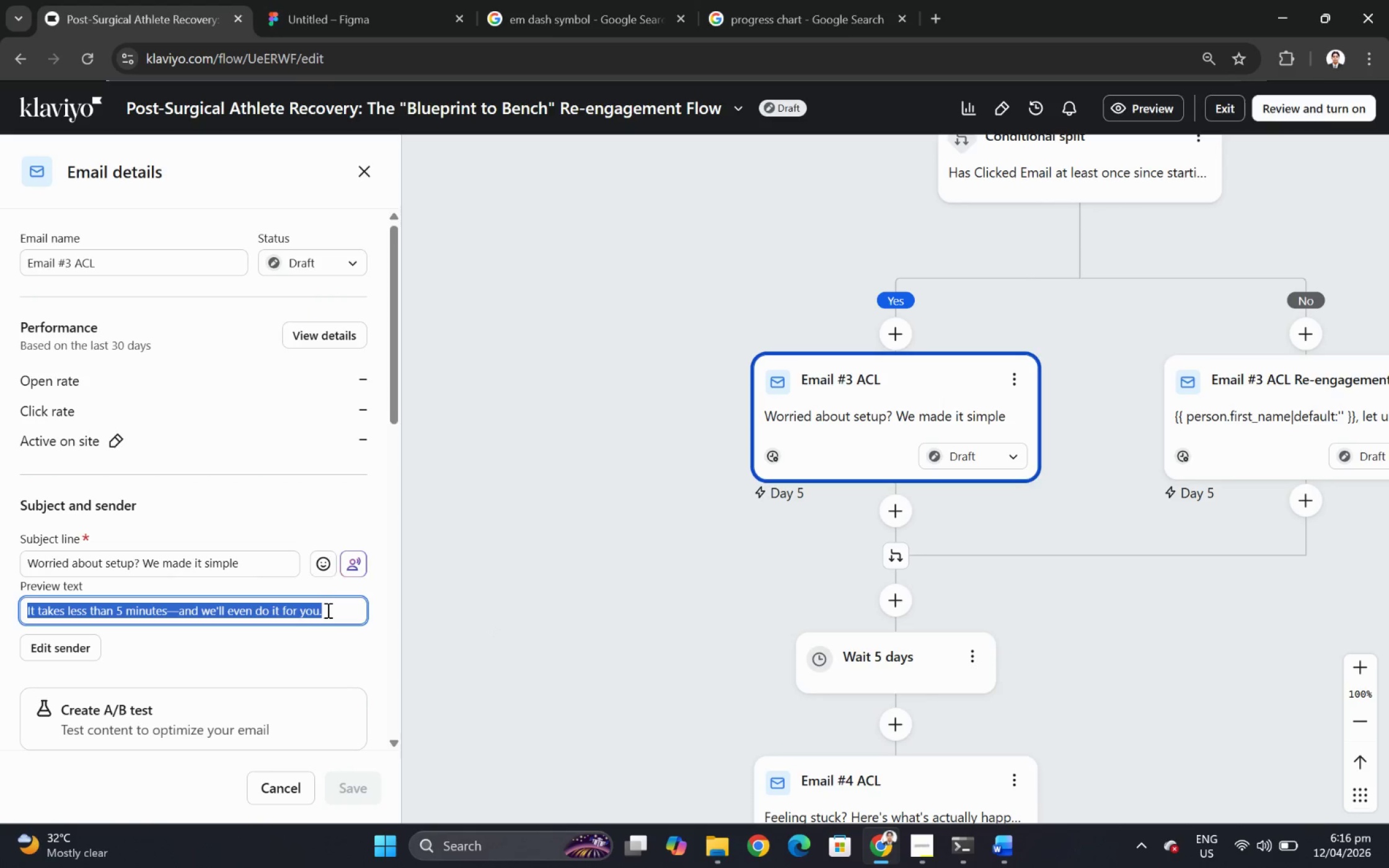 
key(Control+C)
 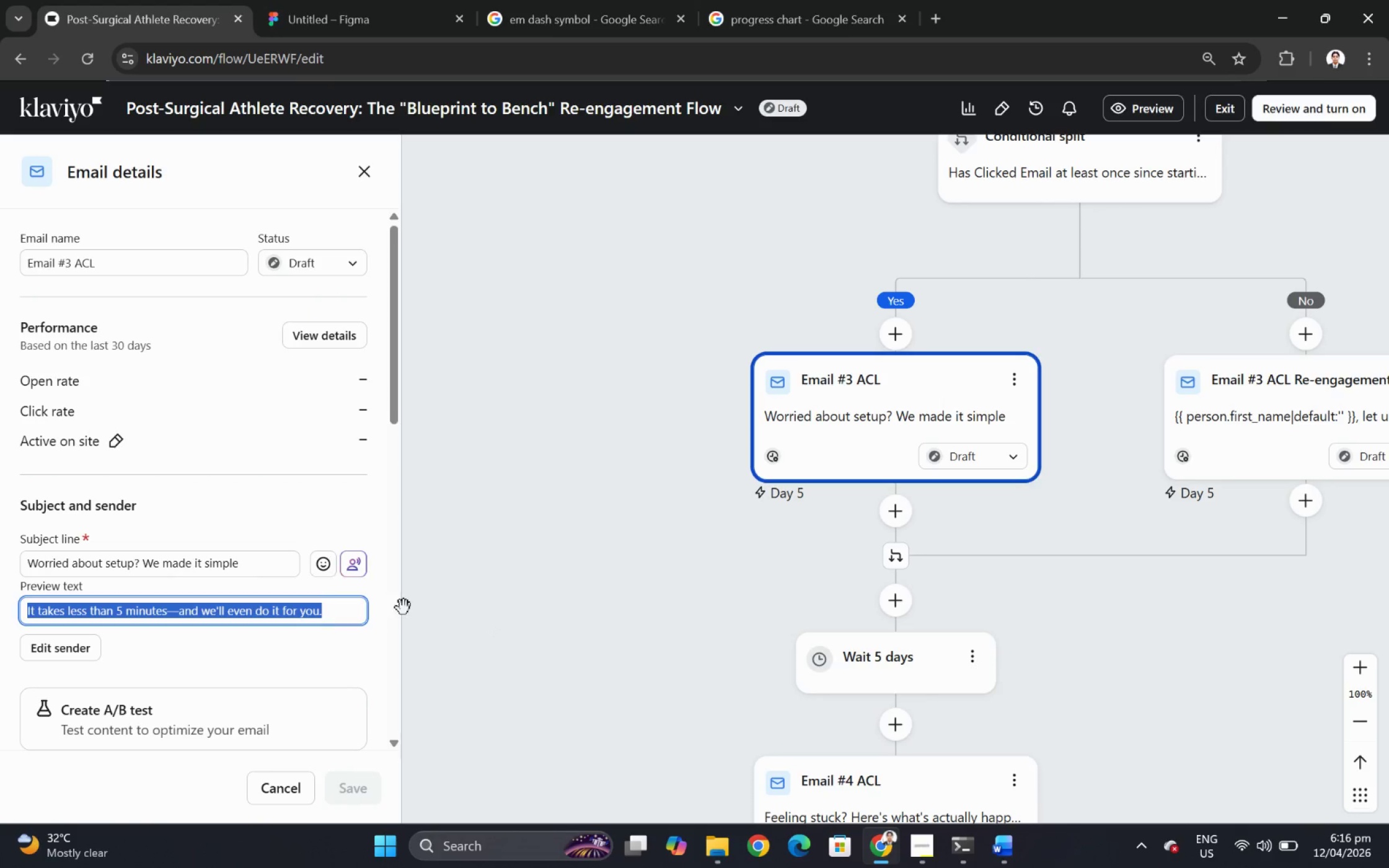 
key(Alt+AltLeft)
 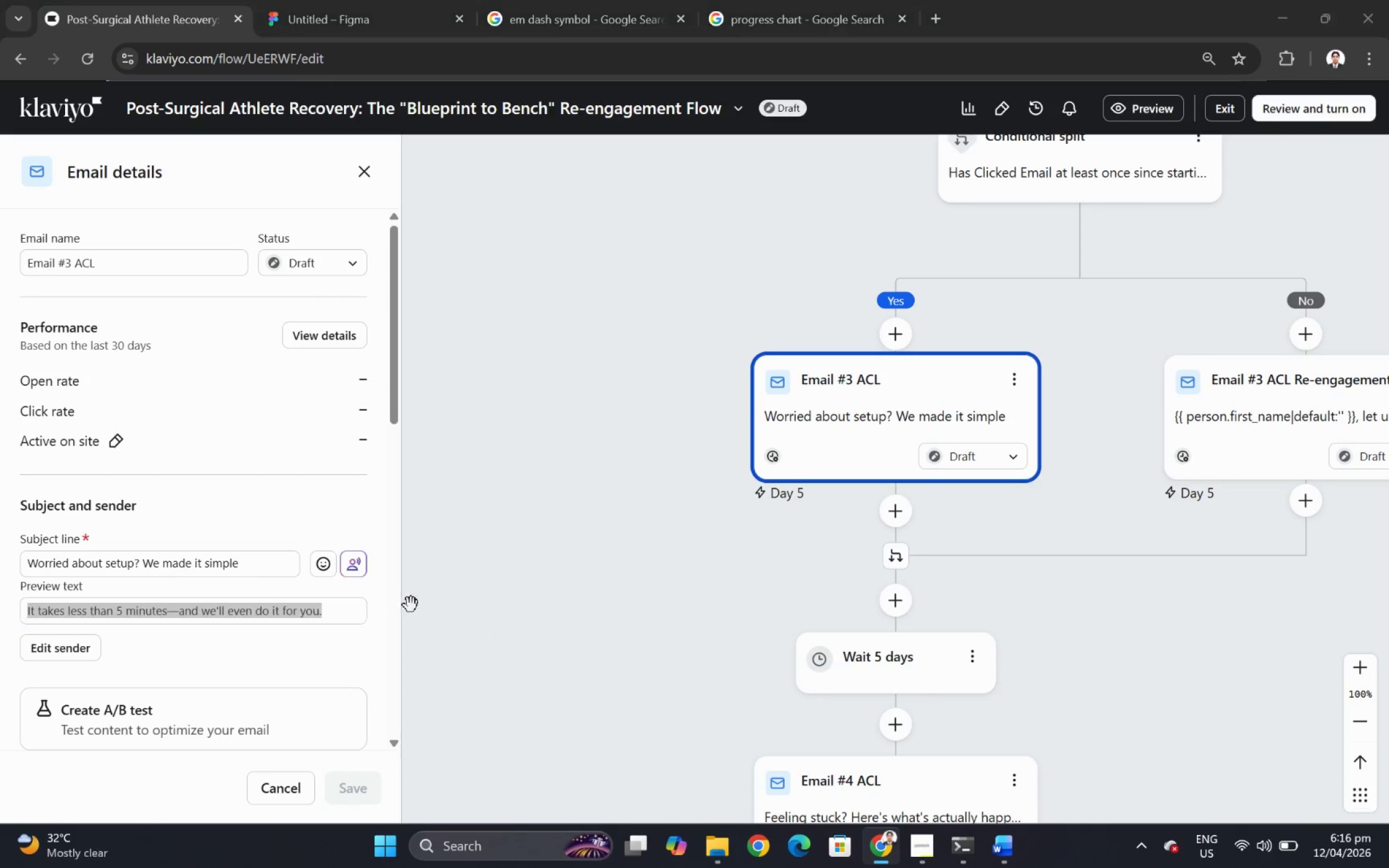 
key(Alt+Tab)
 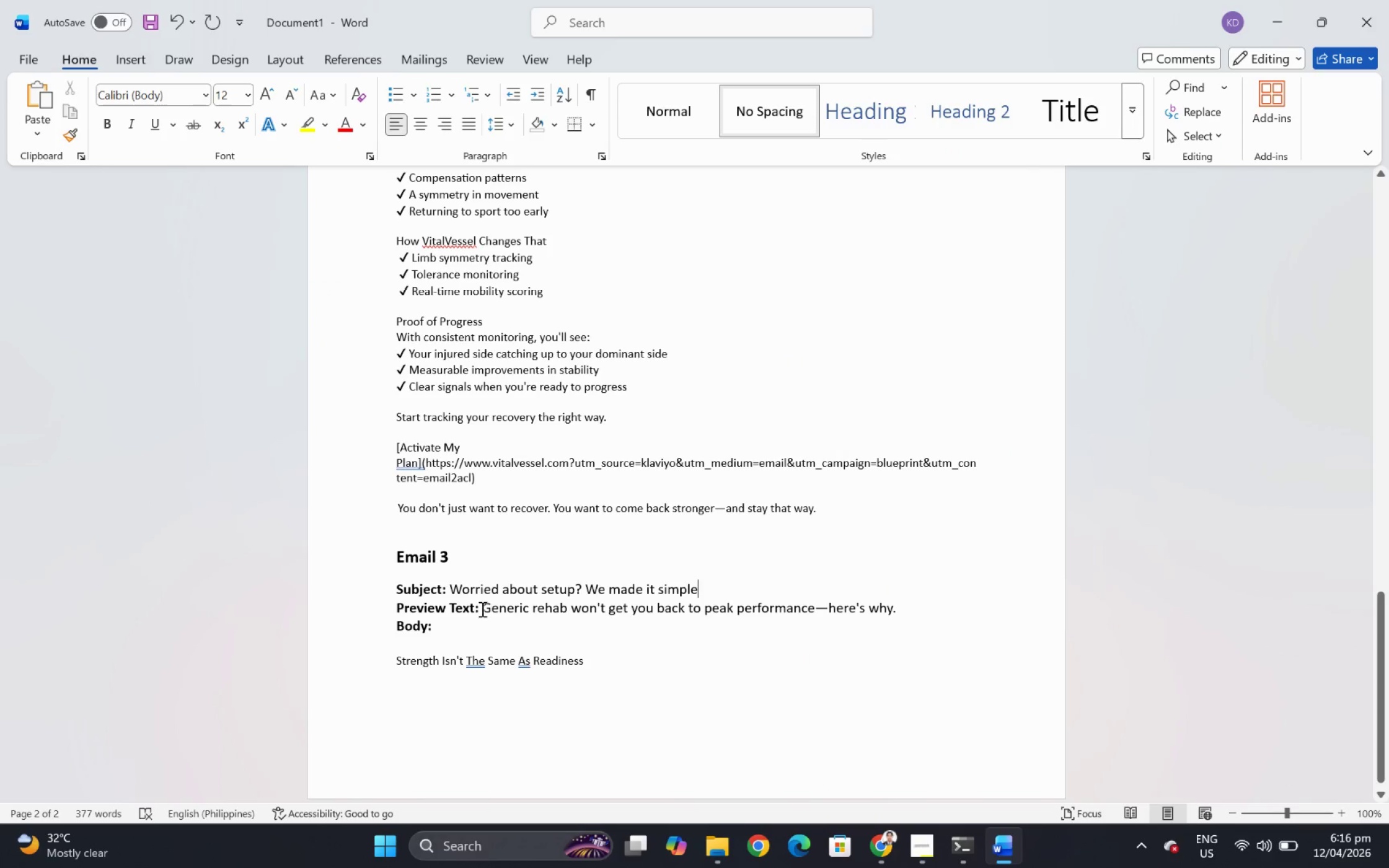 
left_click_drag(start_coordinate=[483, 608], to_coordinate=[899, 605])
 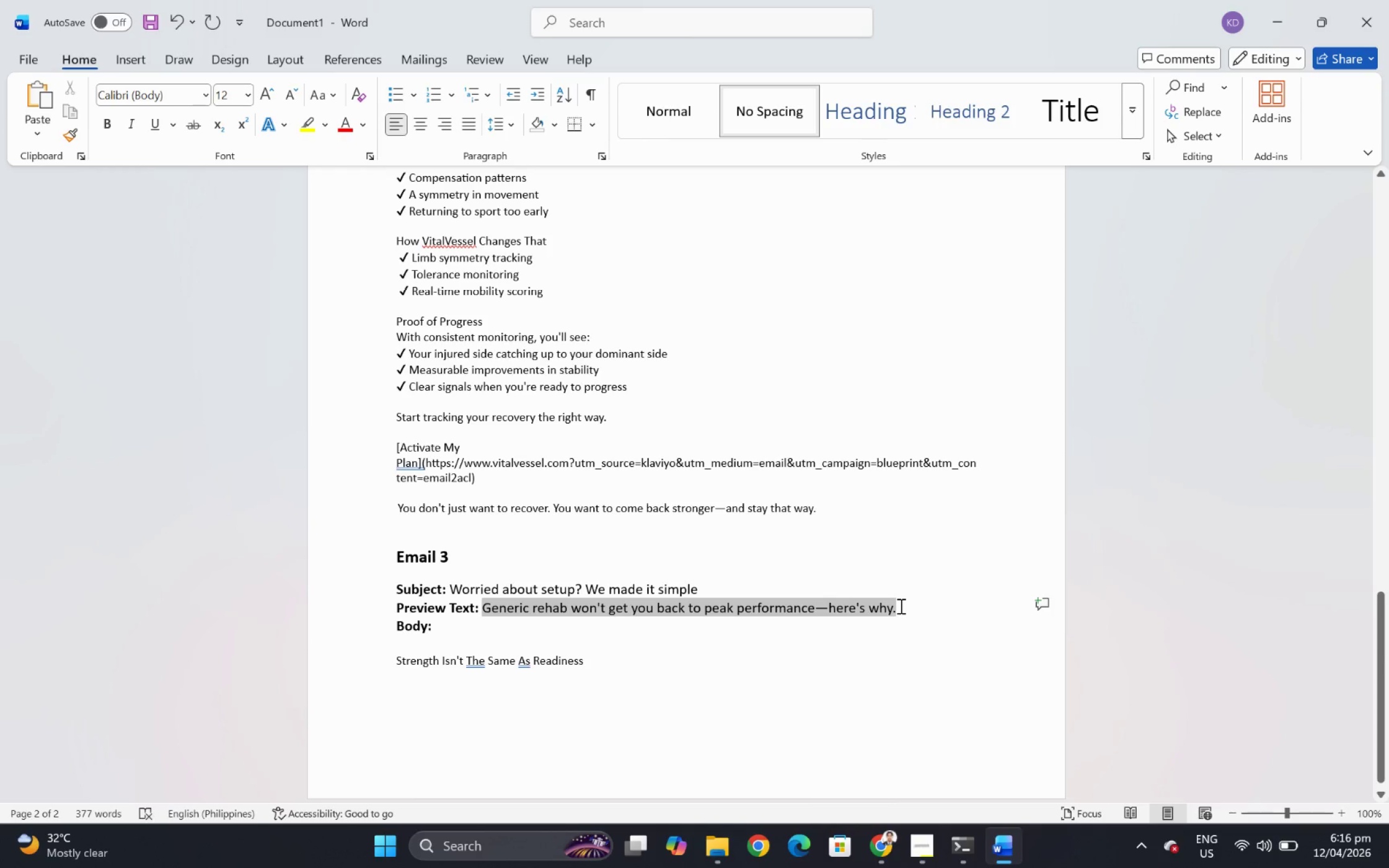 
hold_key(key=ControlLeft, duration=1.5)
 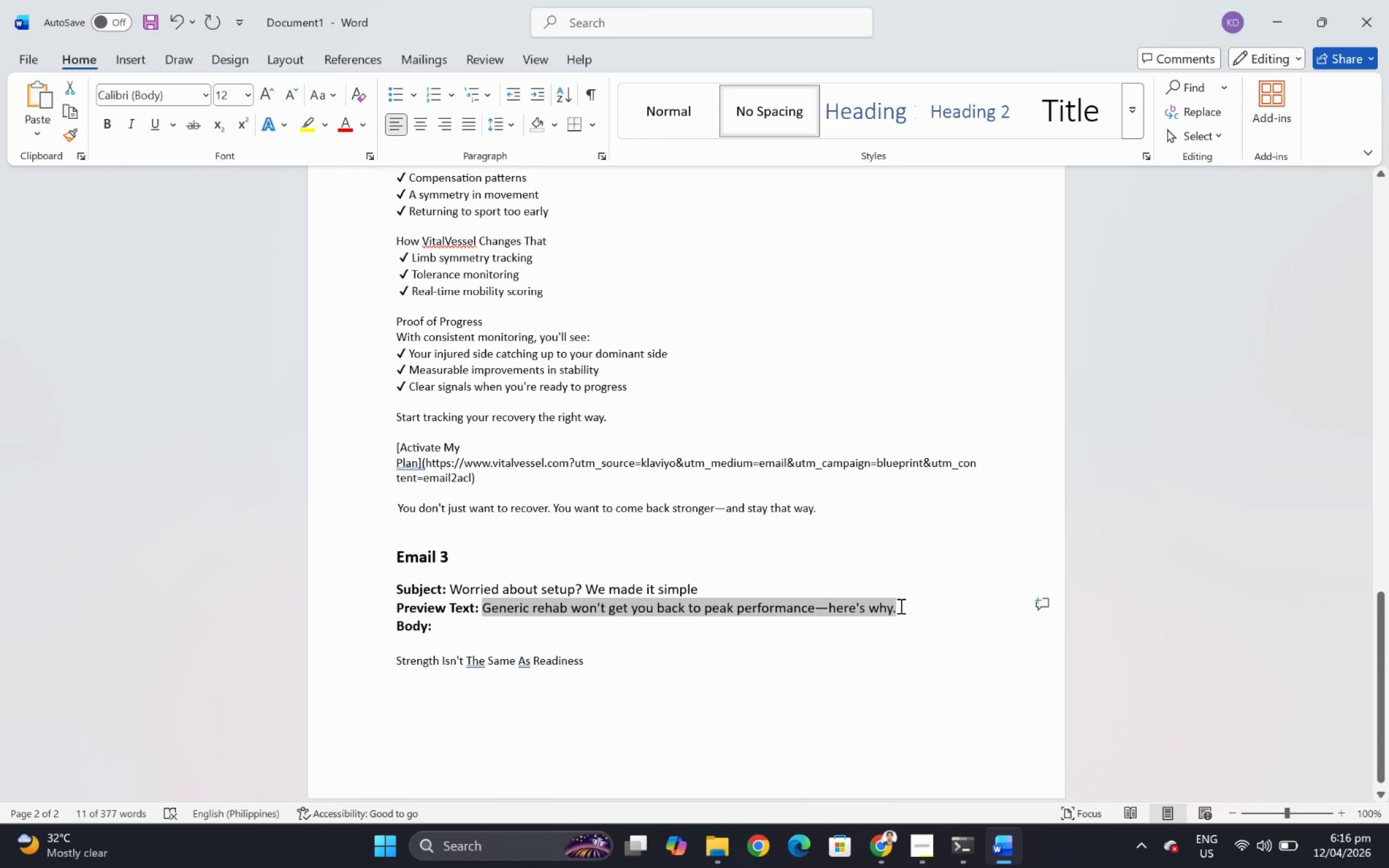 
key(Control+V)
 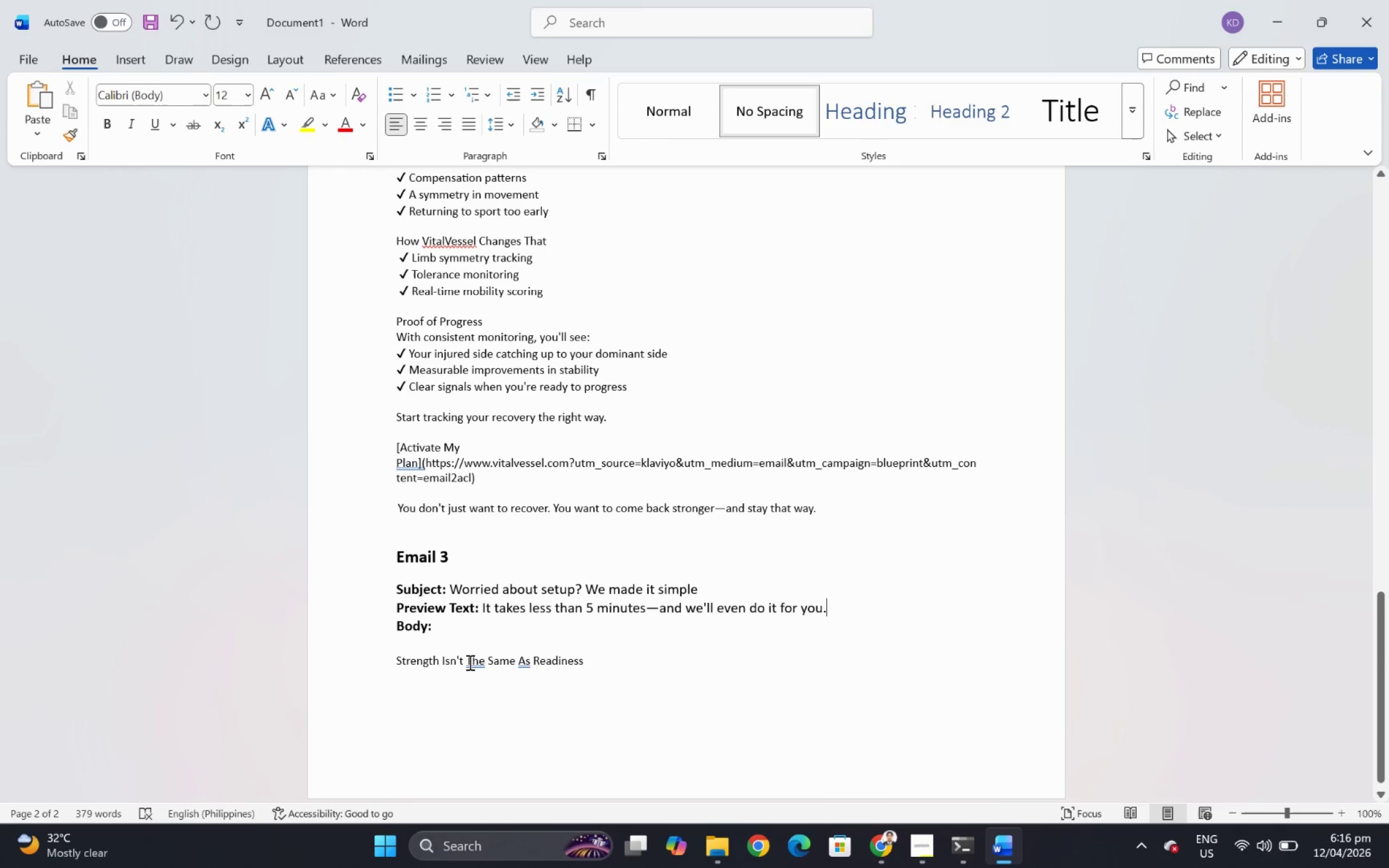 
scroll: coordinate [516, 608], scroll_direction: up, amount: 5.0
 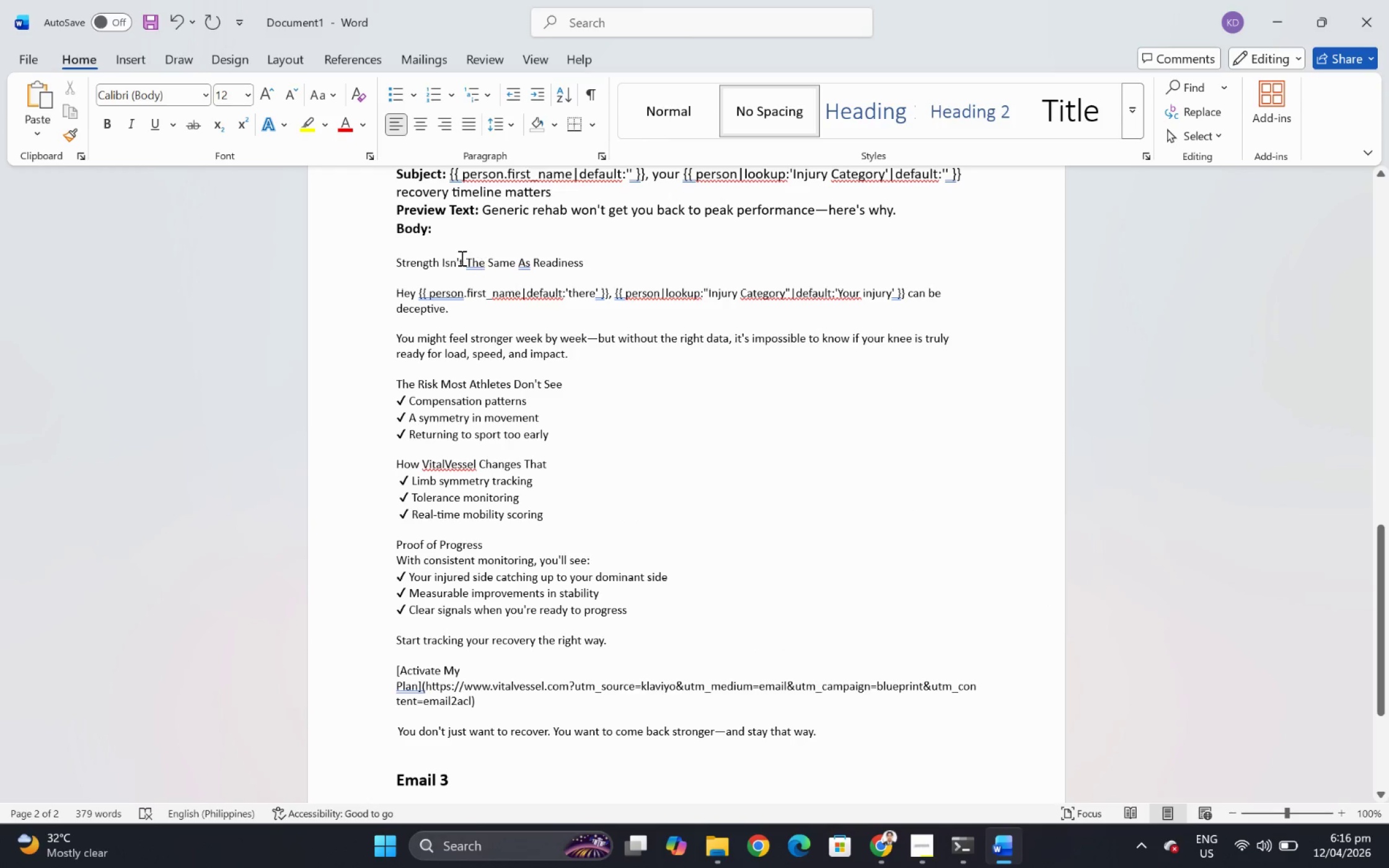 
left_click([468, 259])
 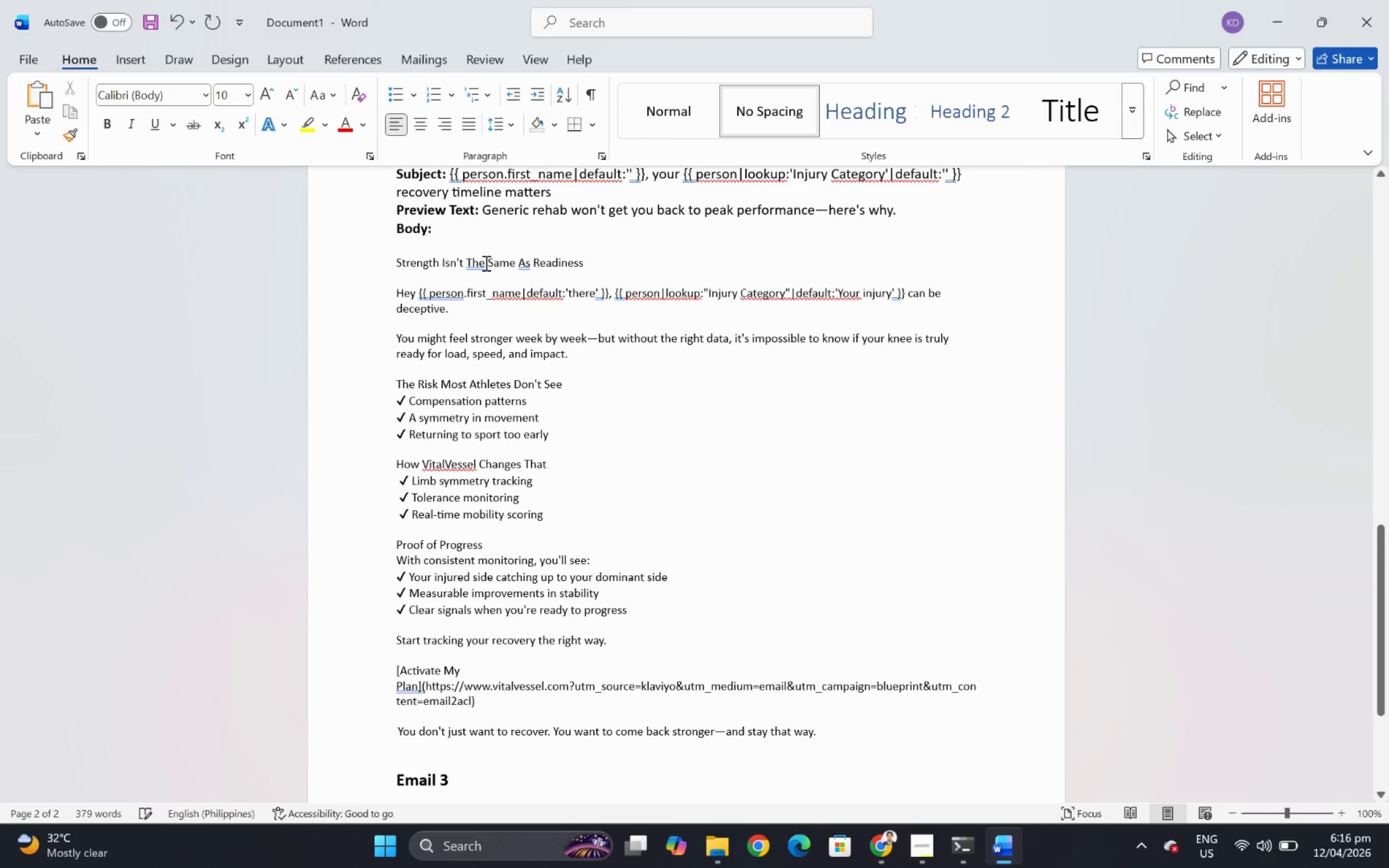 
left_click([472, 263])
 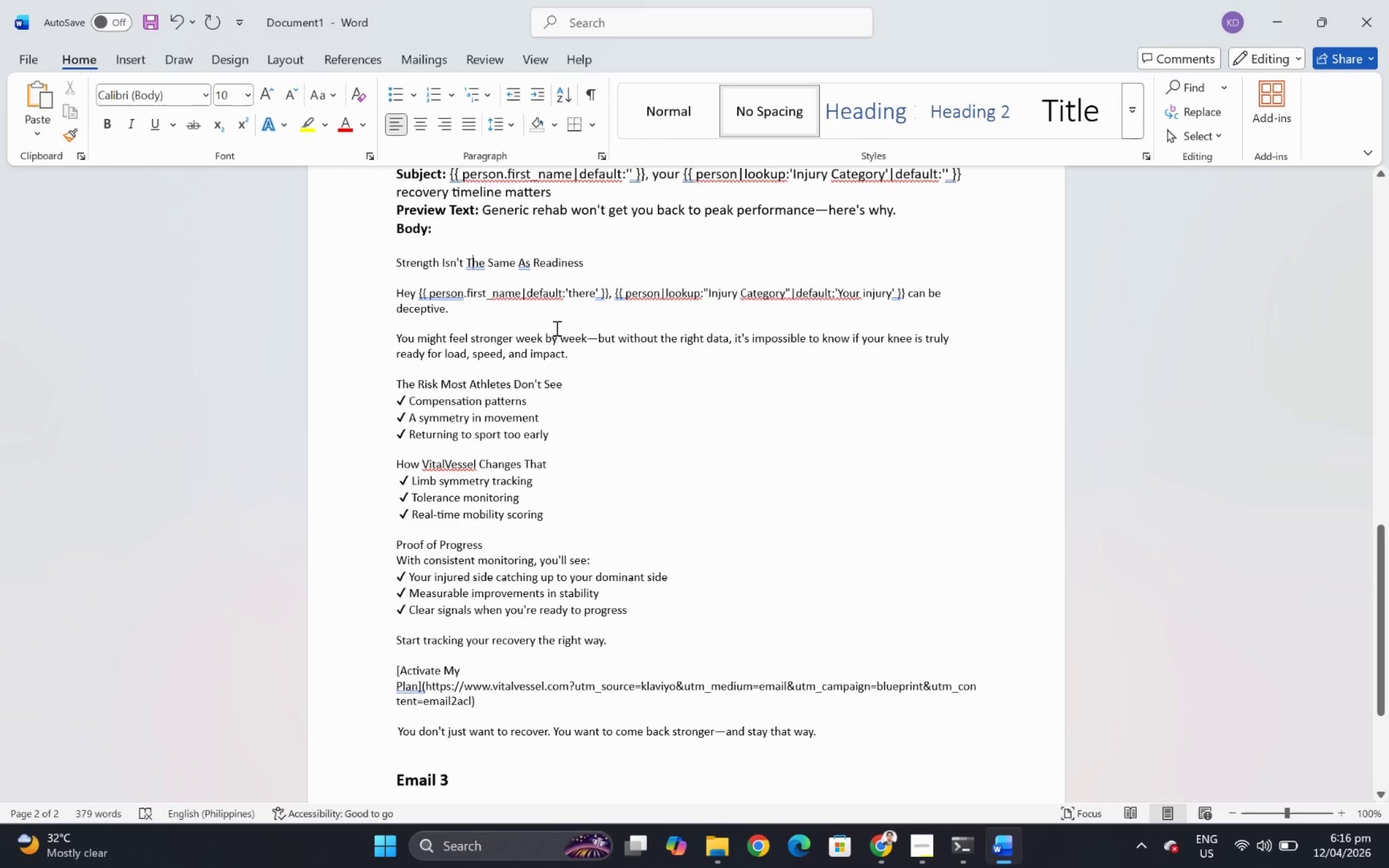 
scroll: coordinate [674, 528], scroll_direction: down, amount: 5.0
 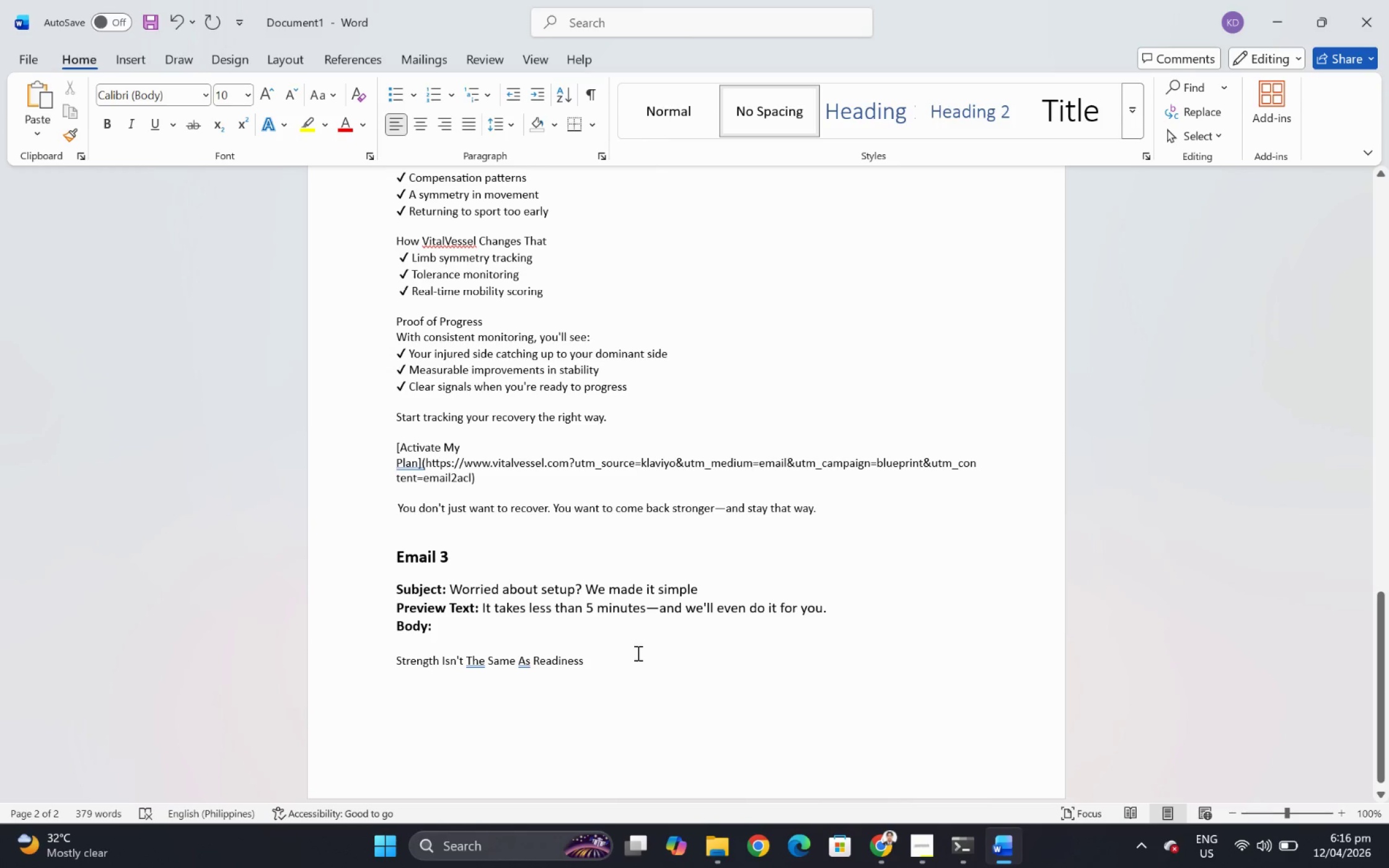 
left_click([637, 652])
 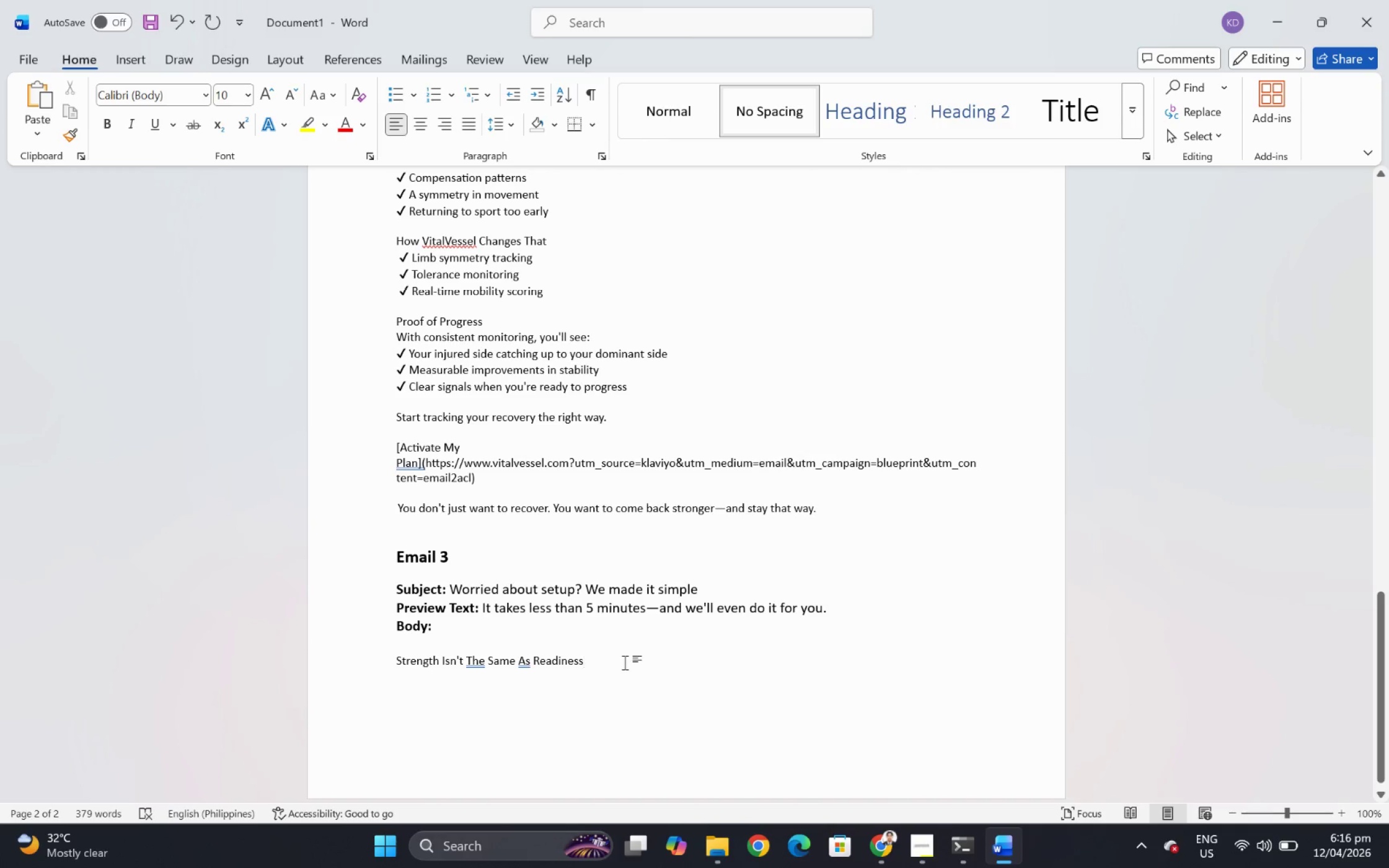 
key(Alt+AltLeft)
 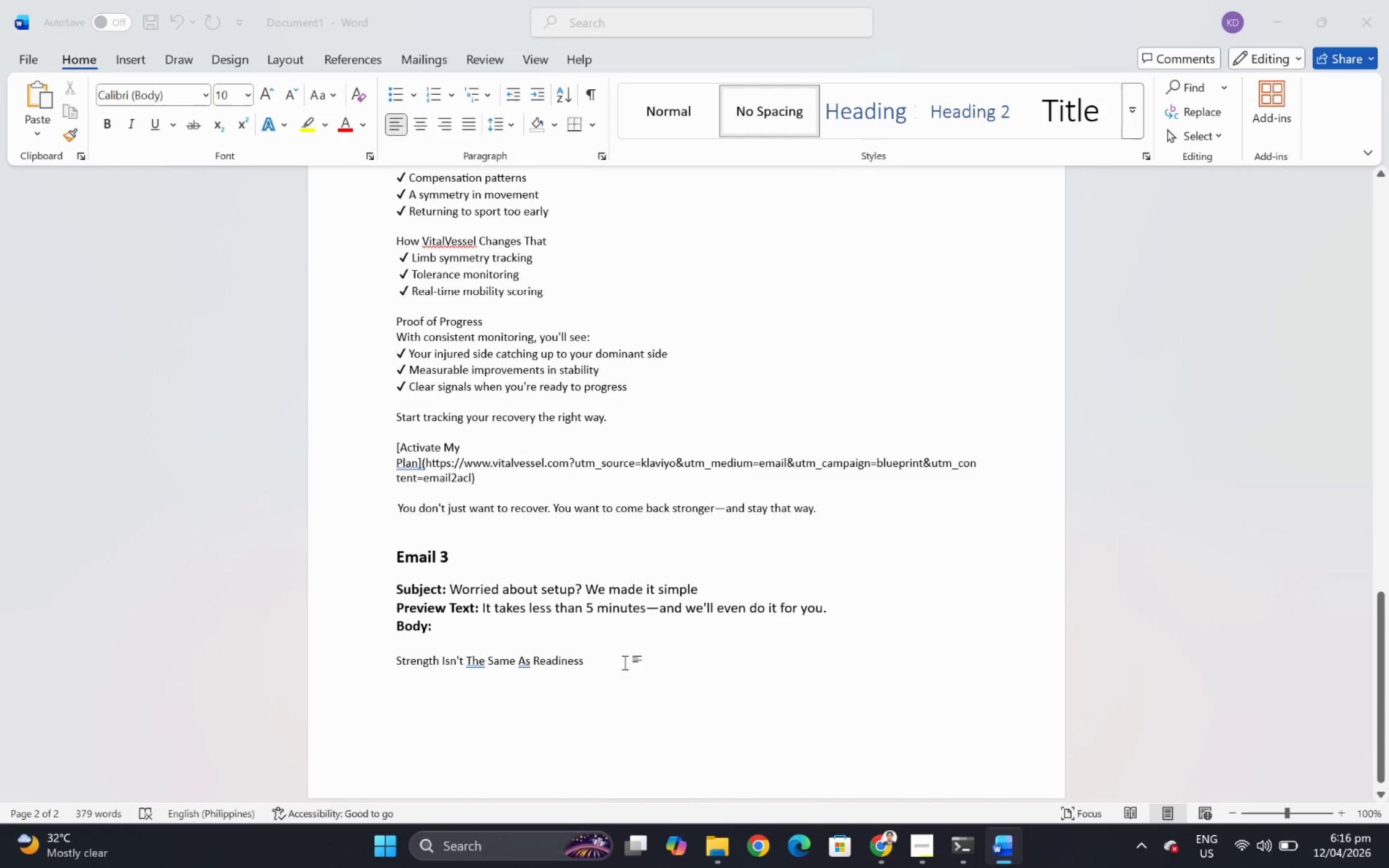 
key(Alt+Tab)
 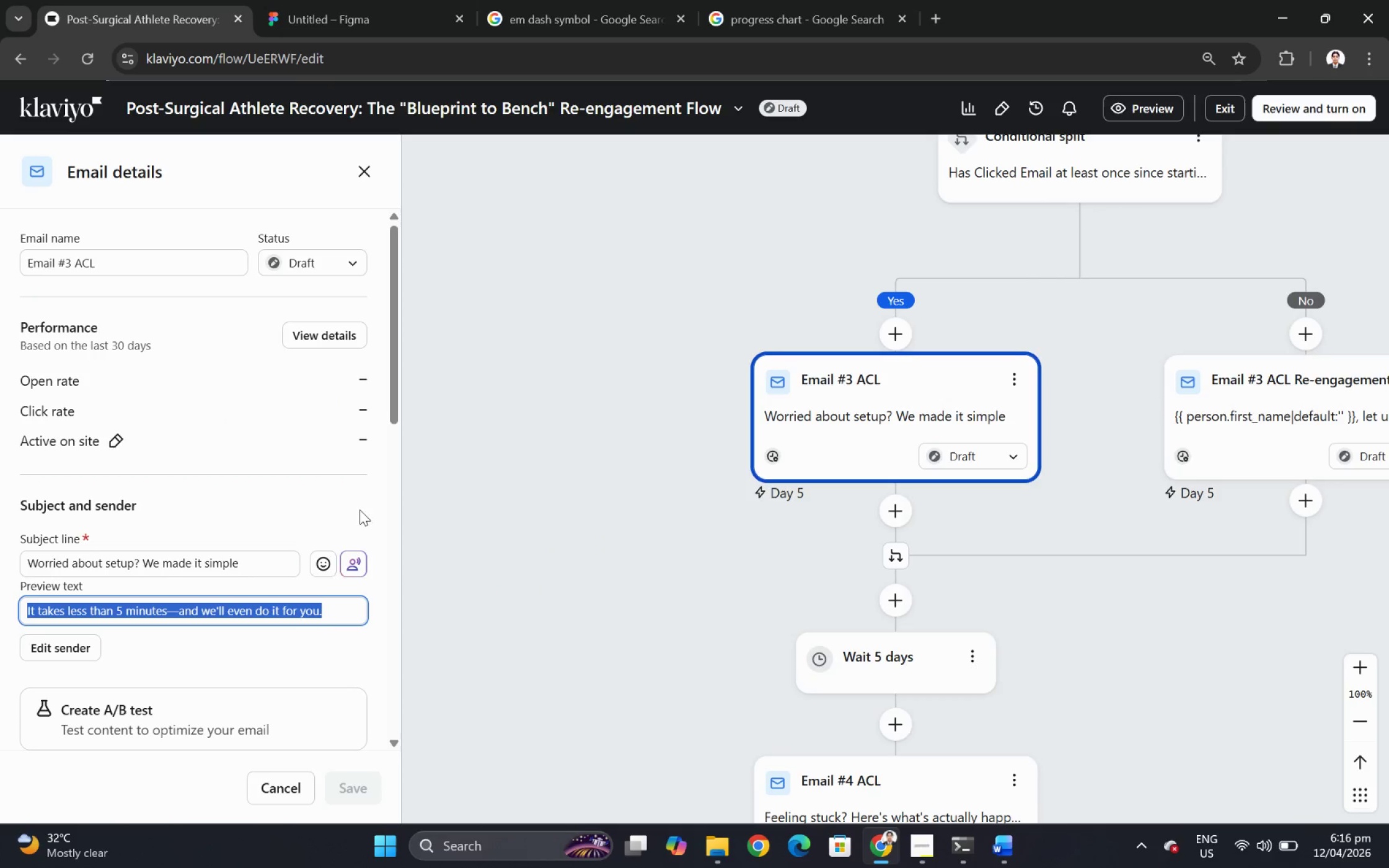 
scroll: coordinate [326, 543], scroll_direction: down, amount: 2.0
 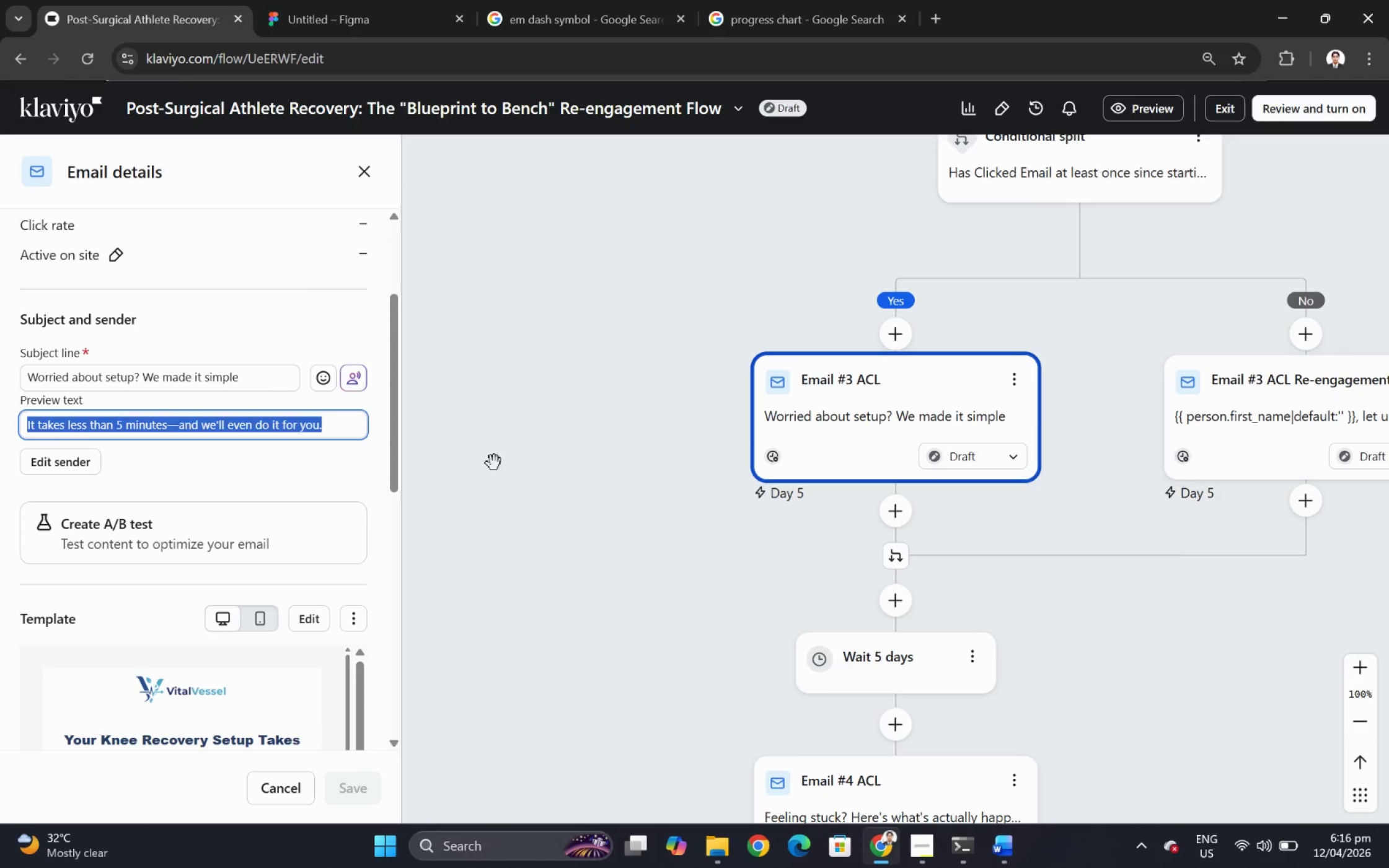 
scroll: coordinate [267, 397], scroll_direction: none, amount: 0.0
 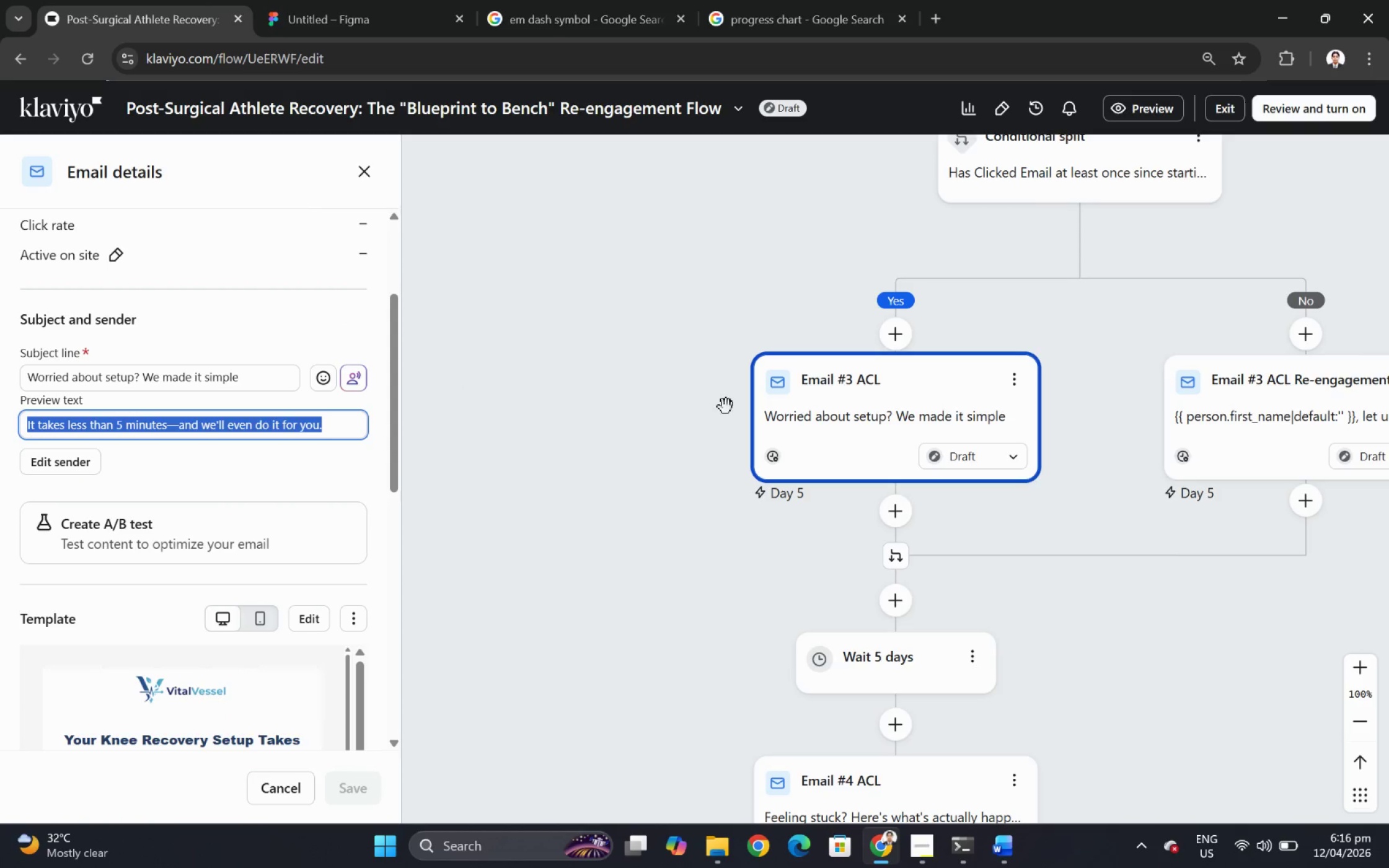 
left_click([841, 407])
 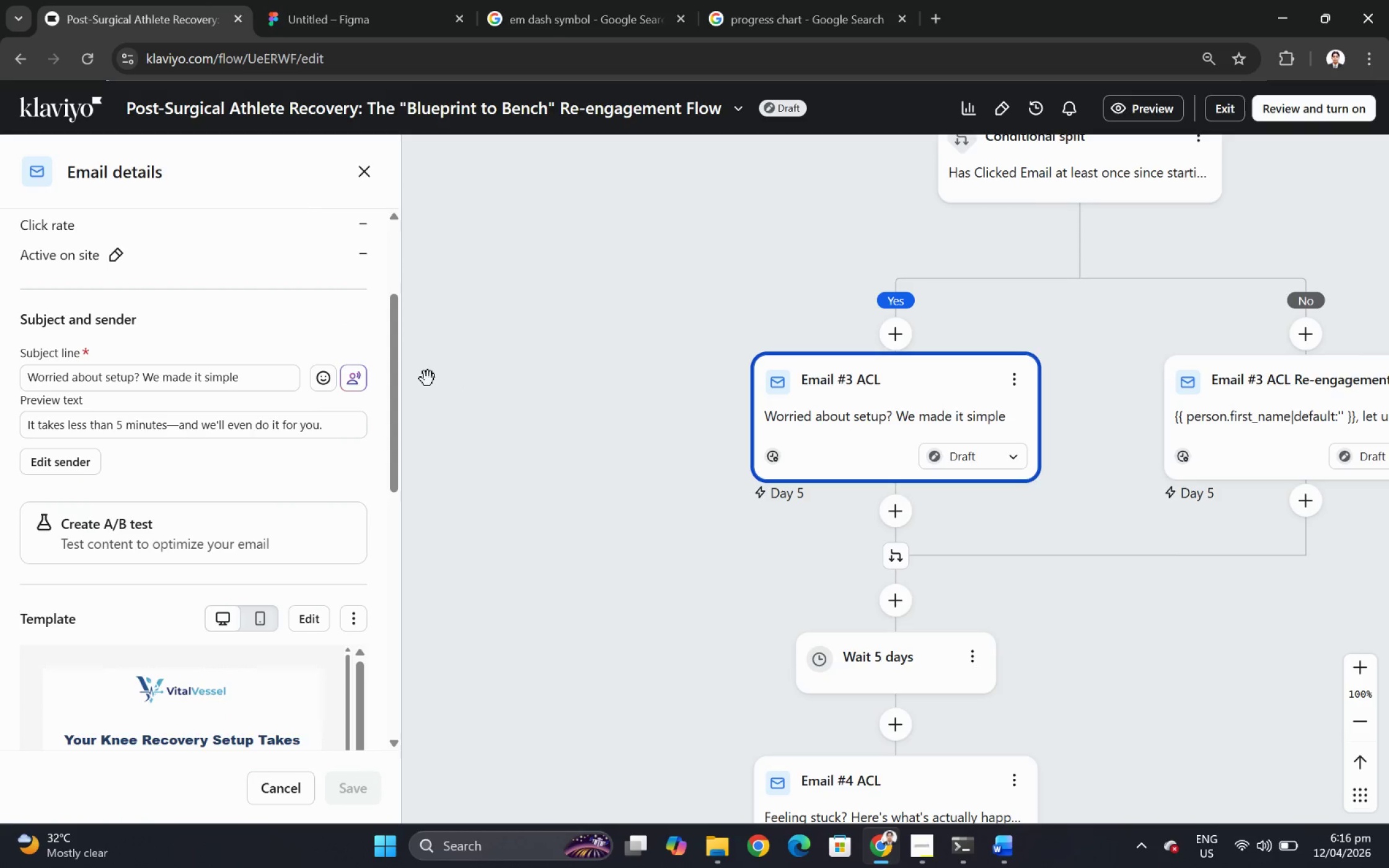 
left_click([348, 621])
 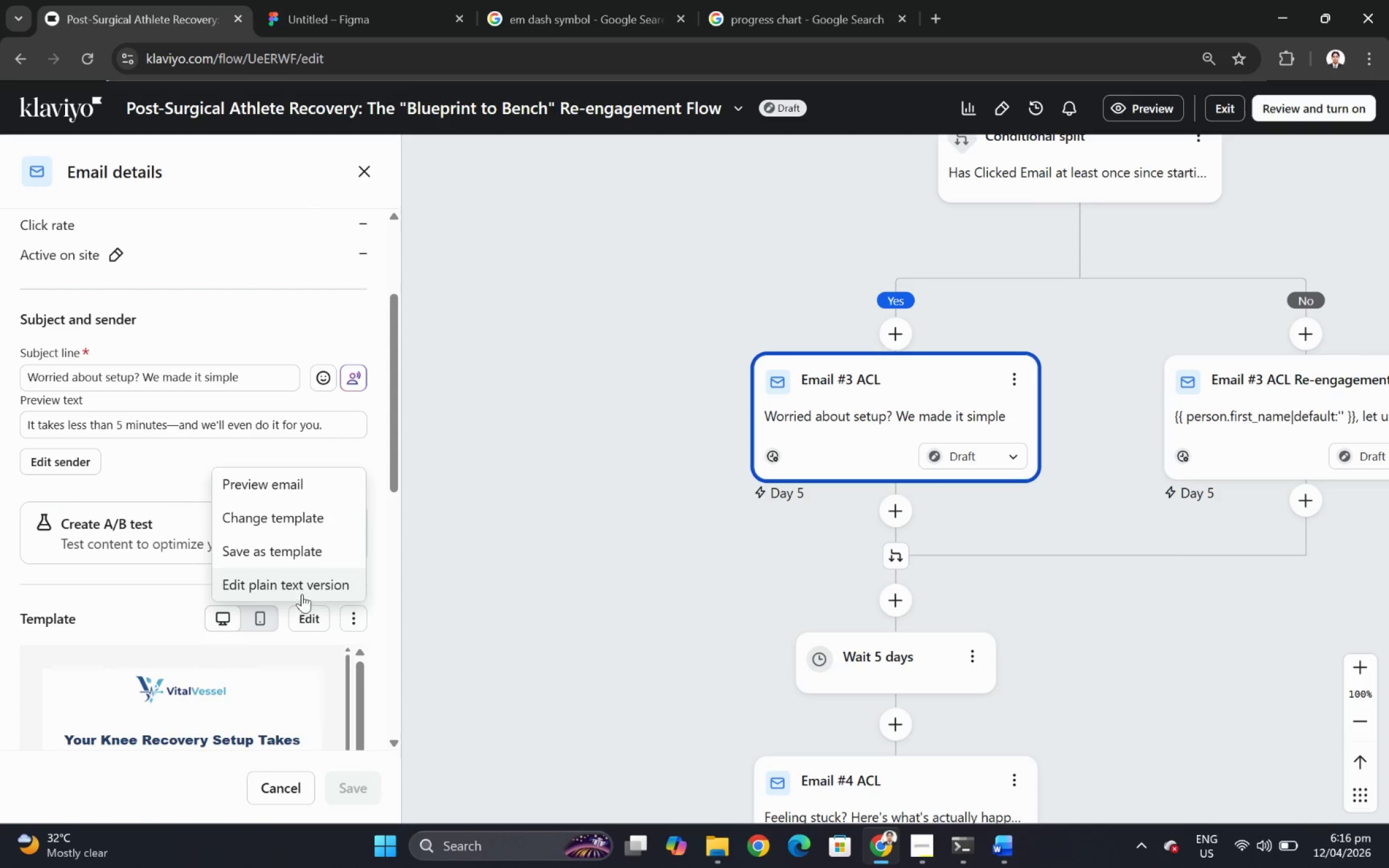 
left_click([302, 585])
 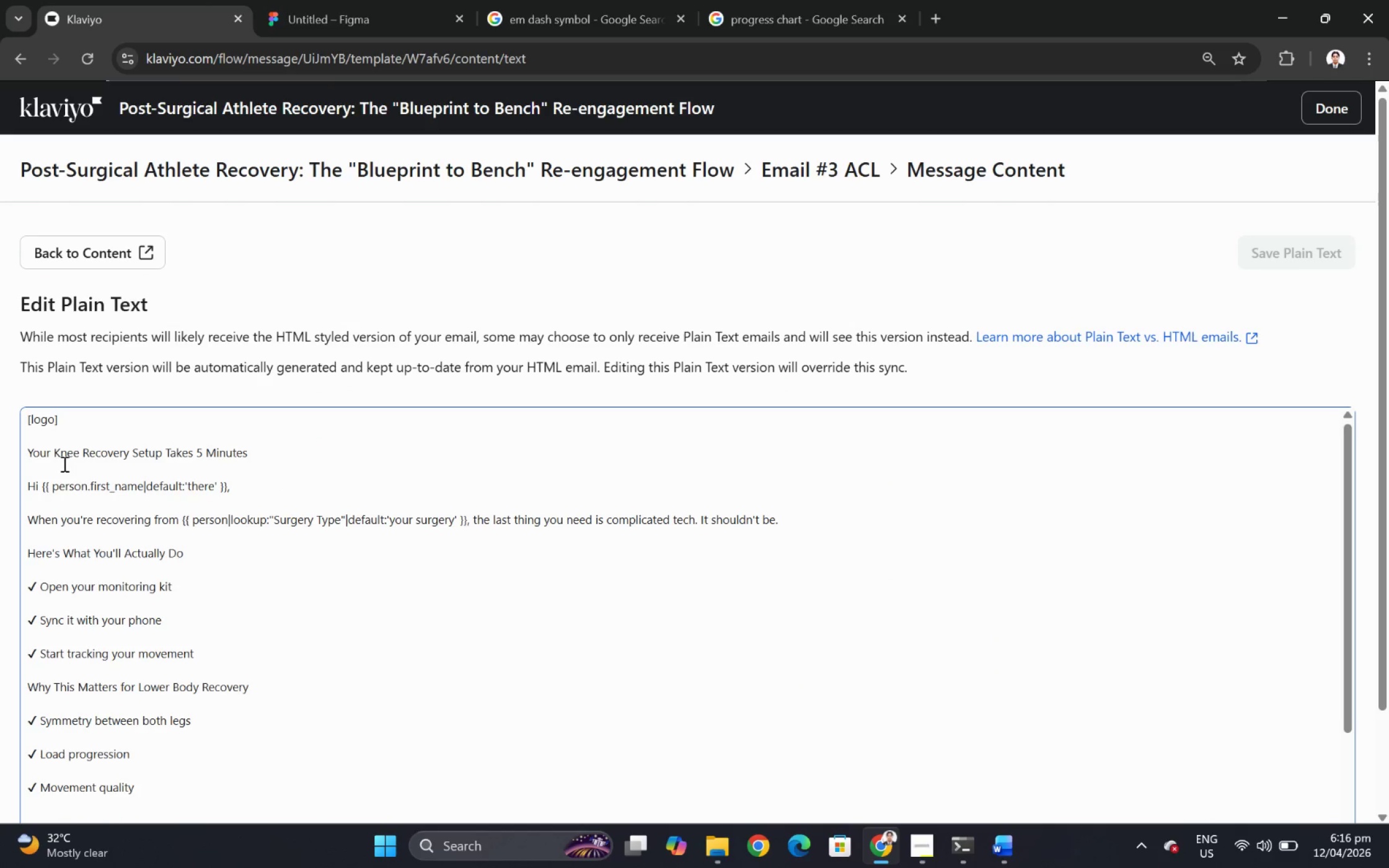 
left_click_drag(start_coordinate=[29, 449], to_coordinate=[260, 600])
 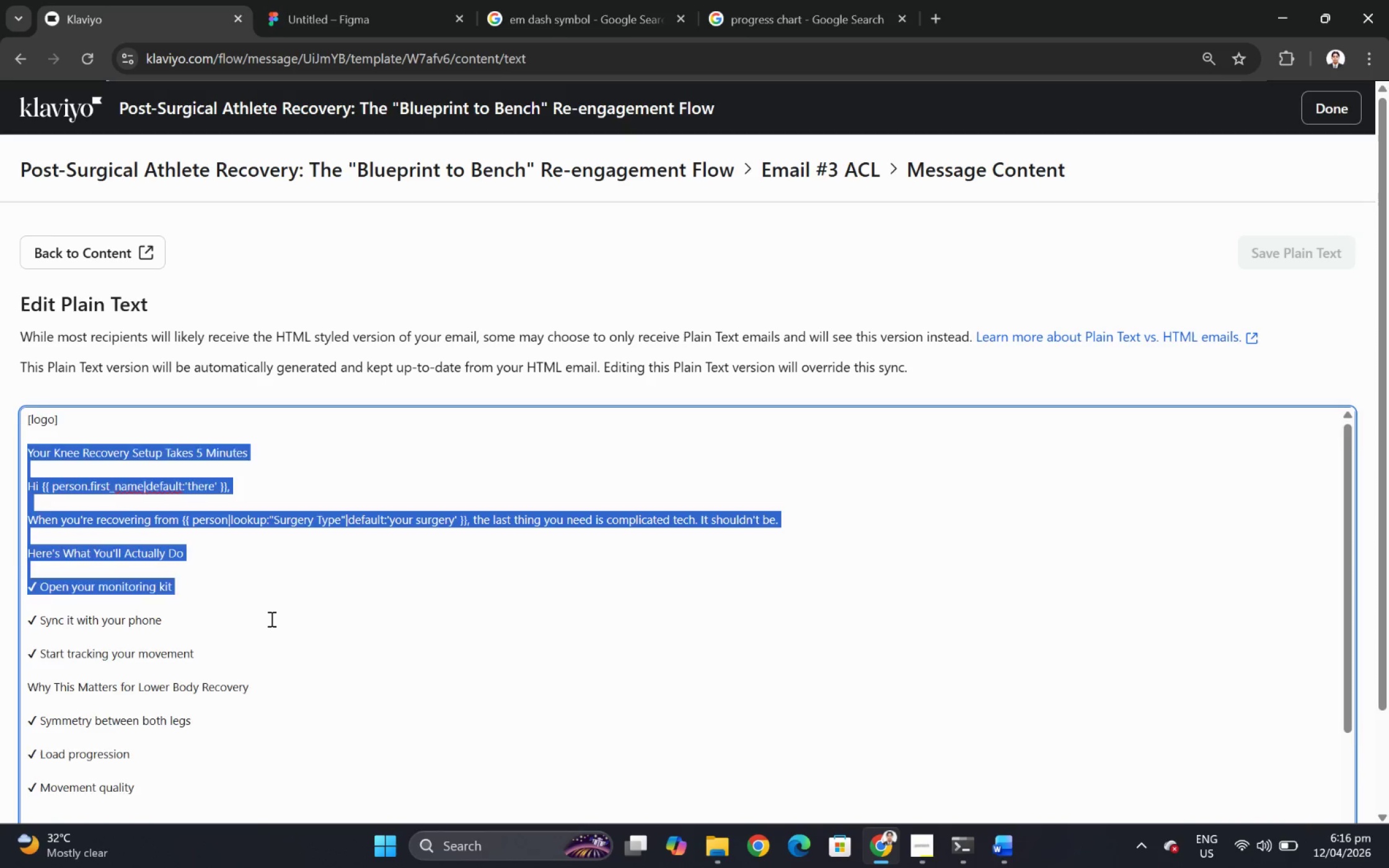 
scroll: coordinate [279, 631], scroll_direction: down, amount: 6.0
 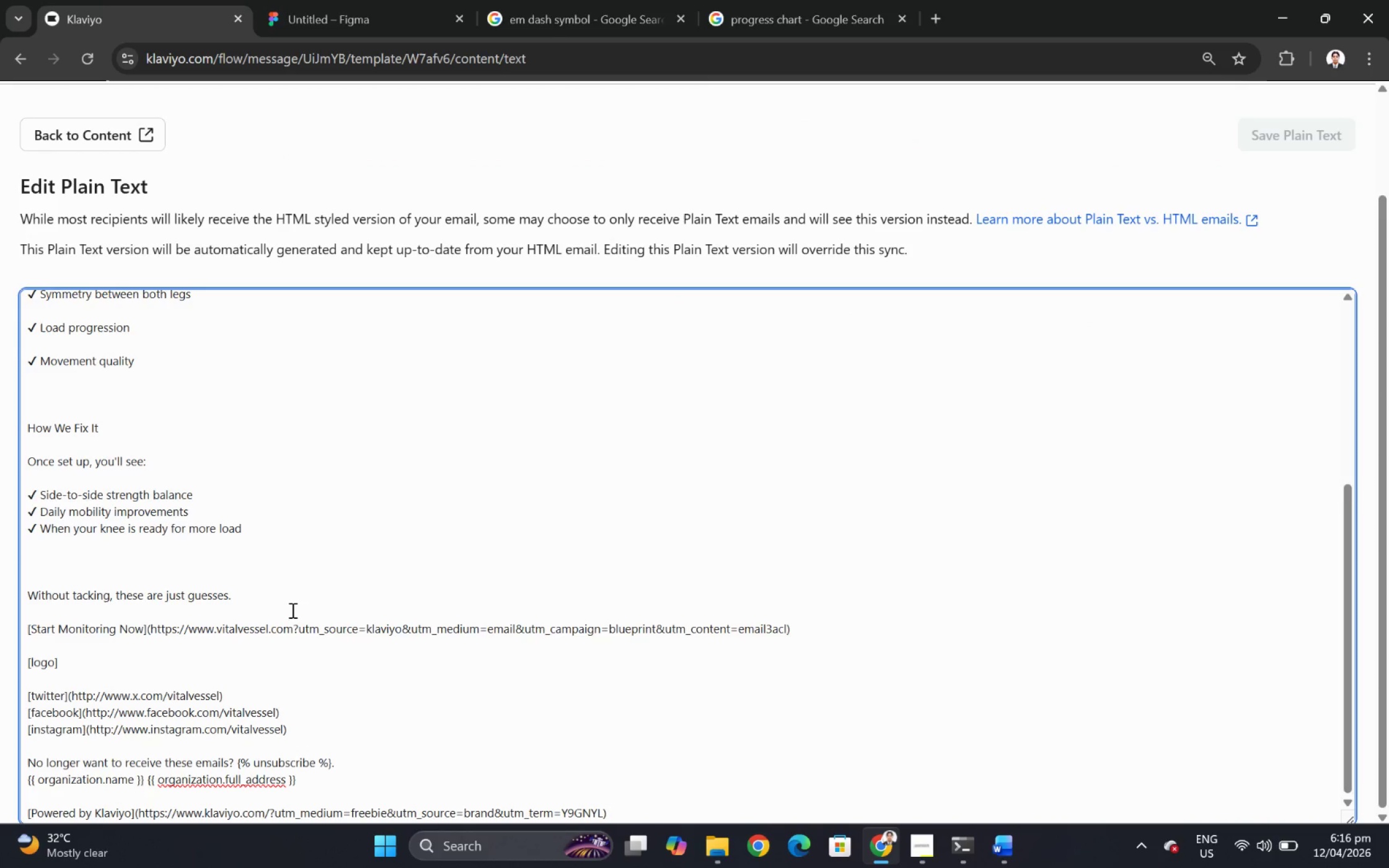 
hold_key(key=ShiftLeft, duration=1.23)
left_click([816, 627])
 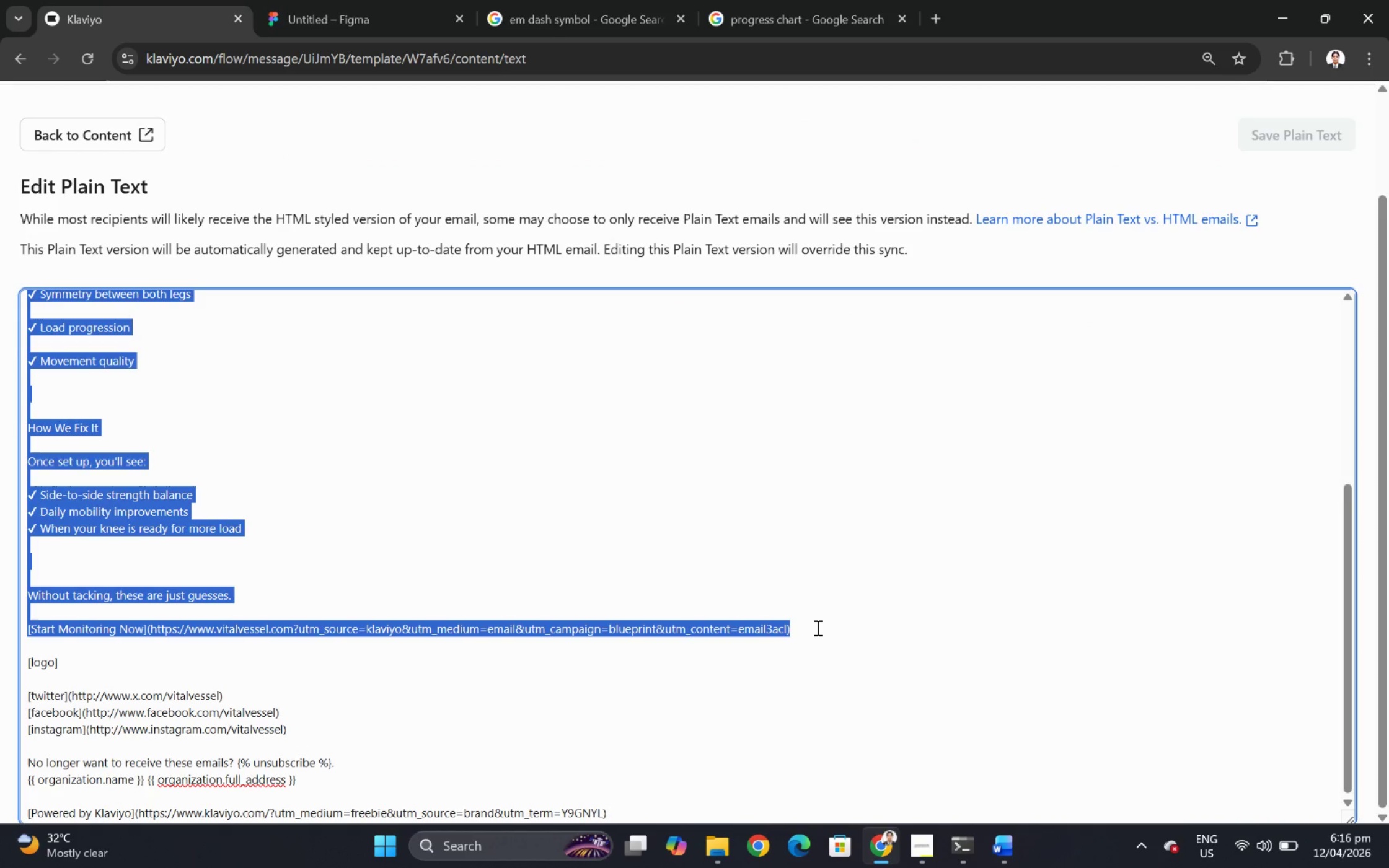 
key(Control+C)
 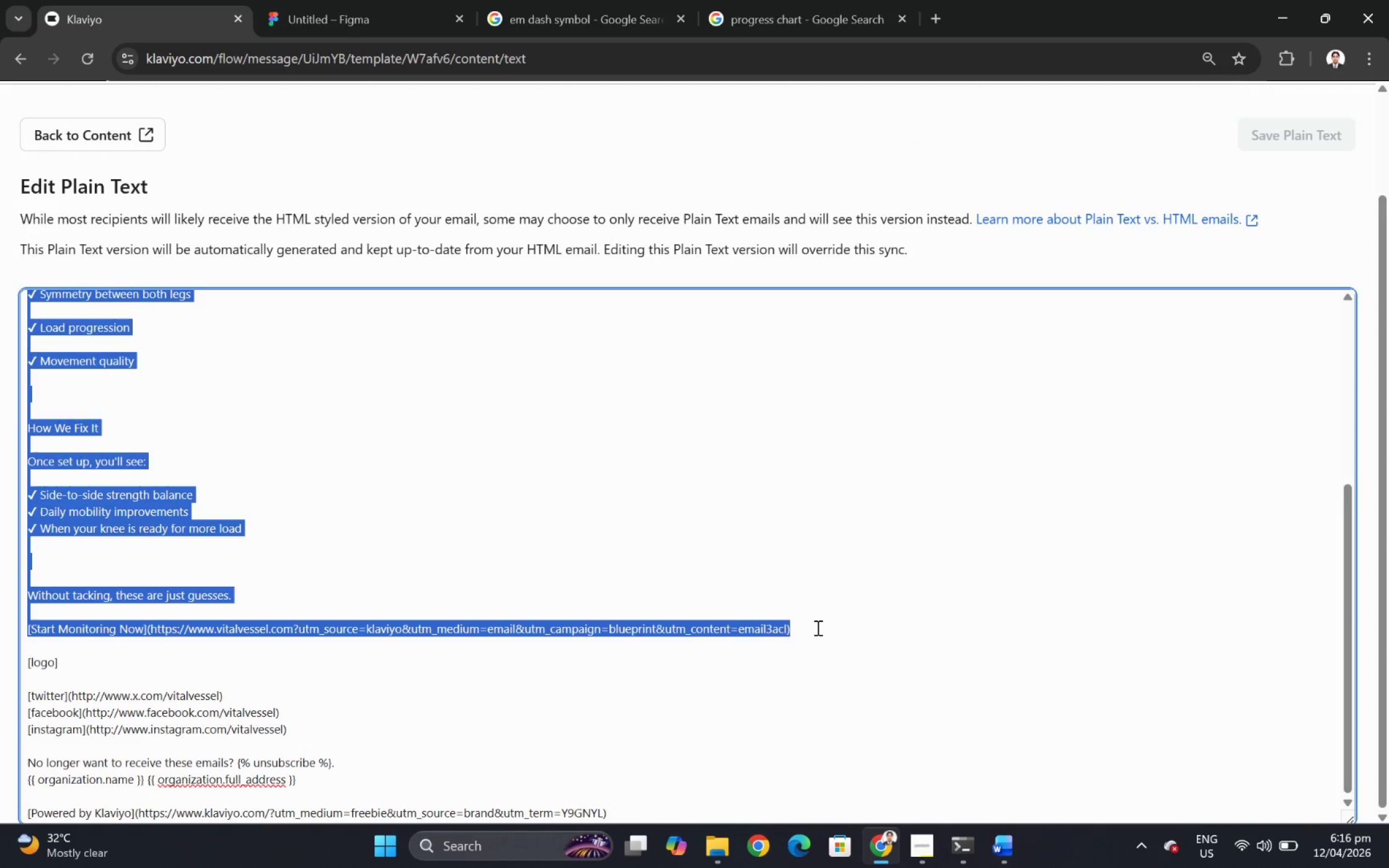 
key(Alt+AltLeft)
 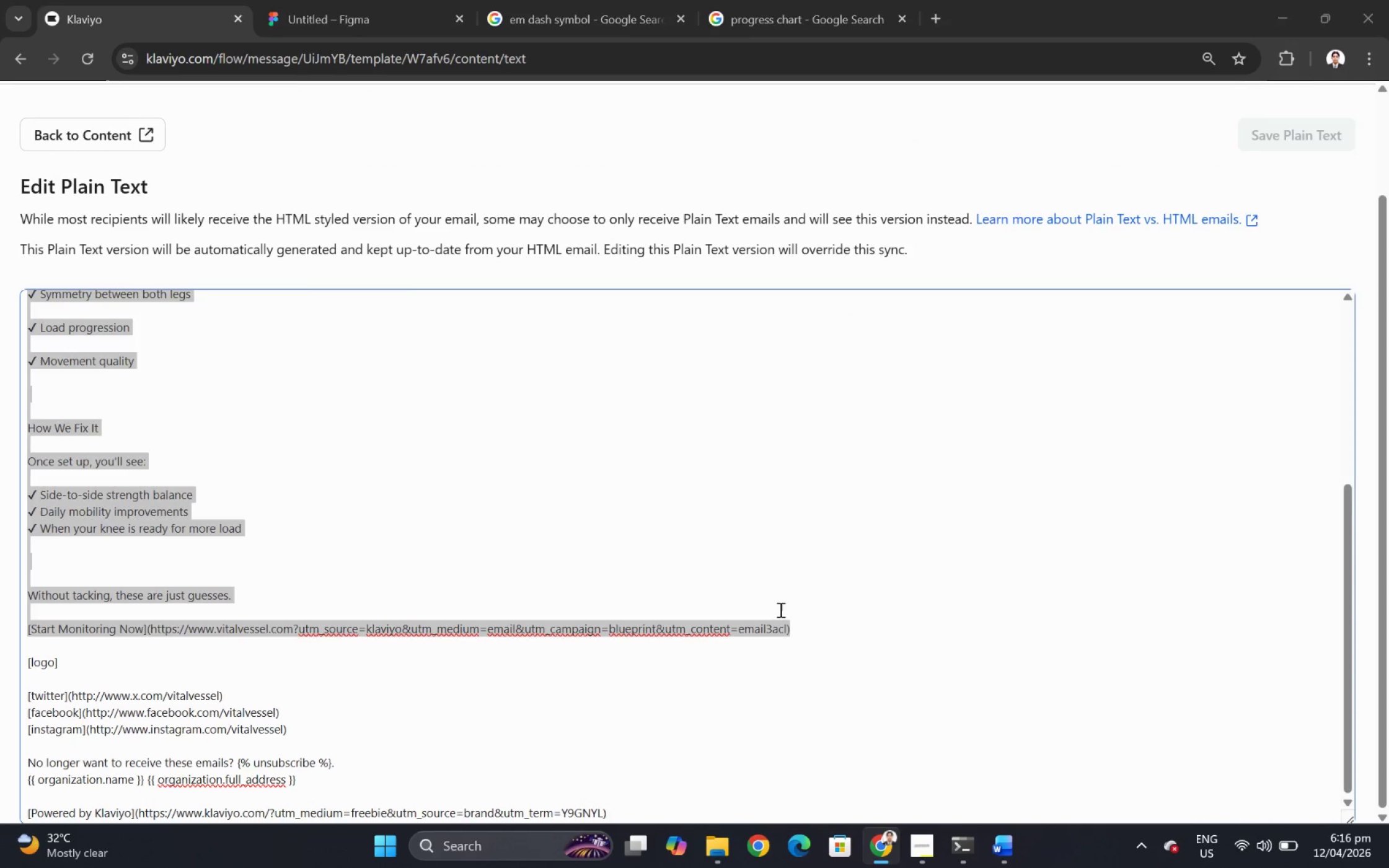 
key(Alt+Tab)
 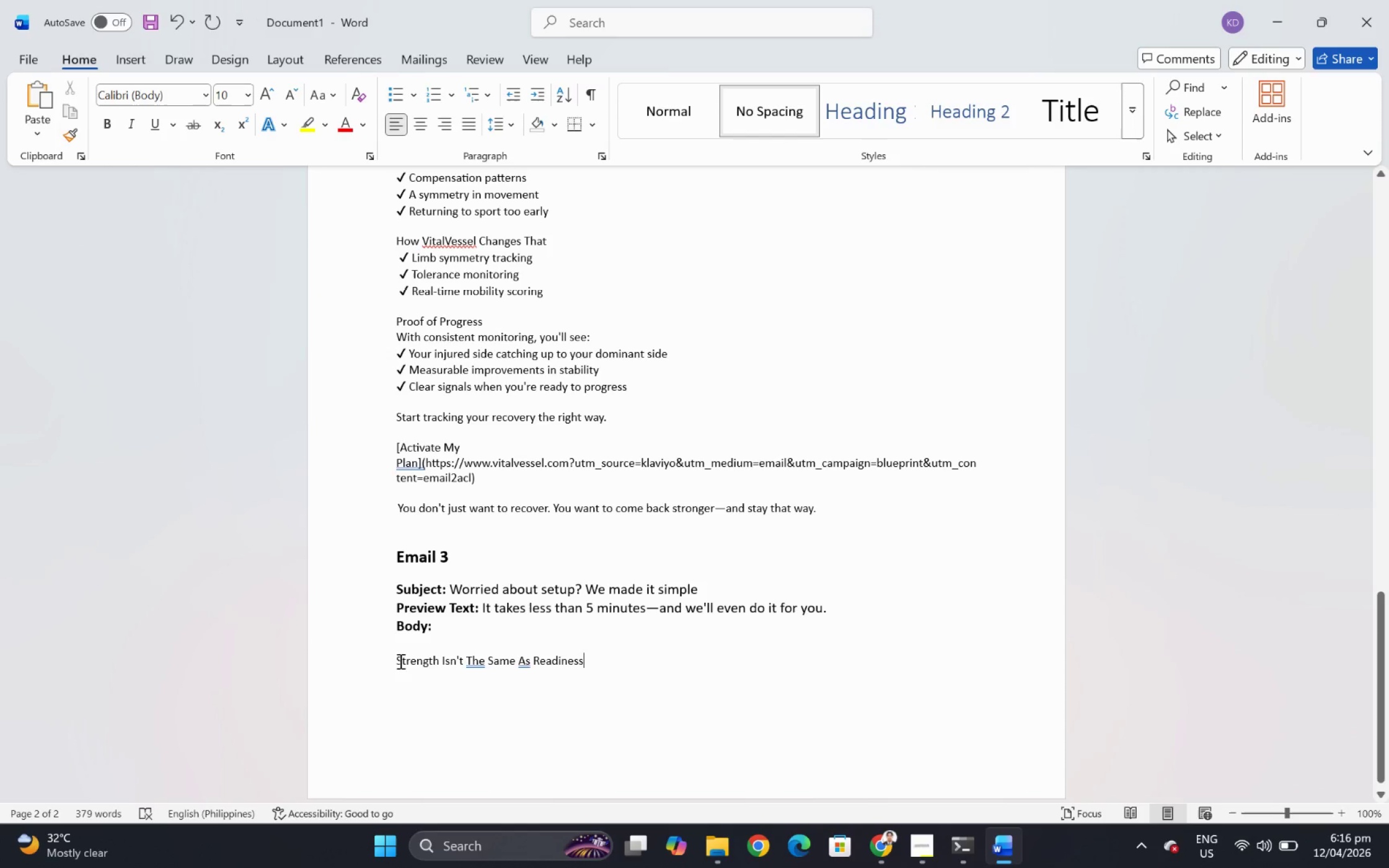 
left_click_drag(start_coordinate=[395, 660], to_coordinate=[583, 659])
 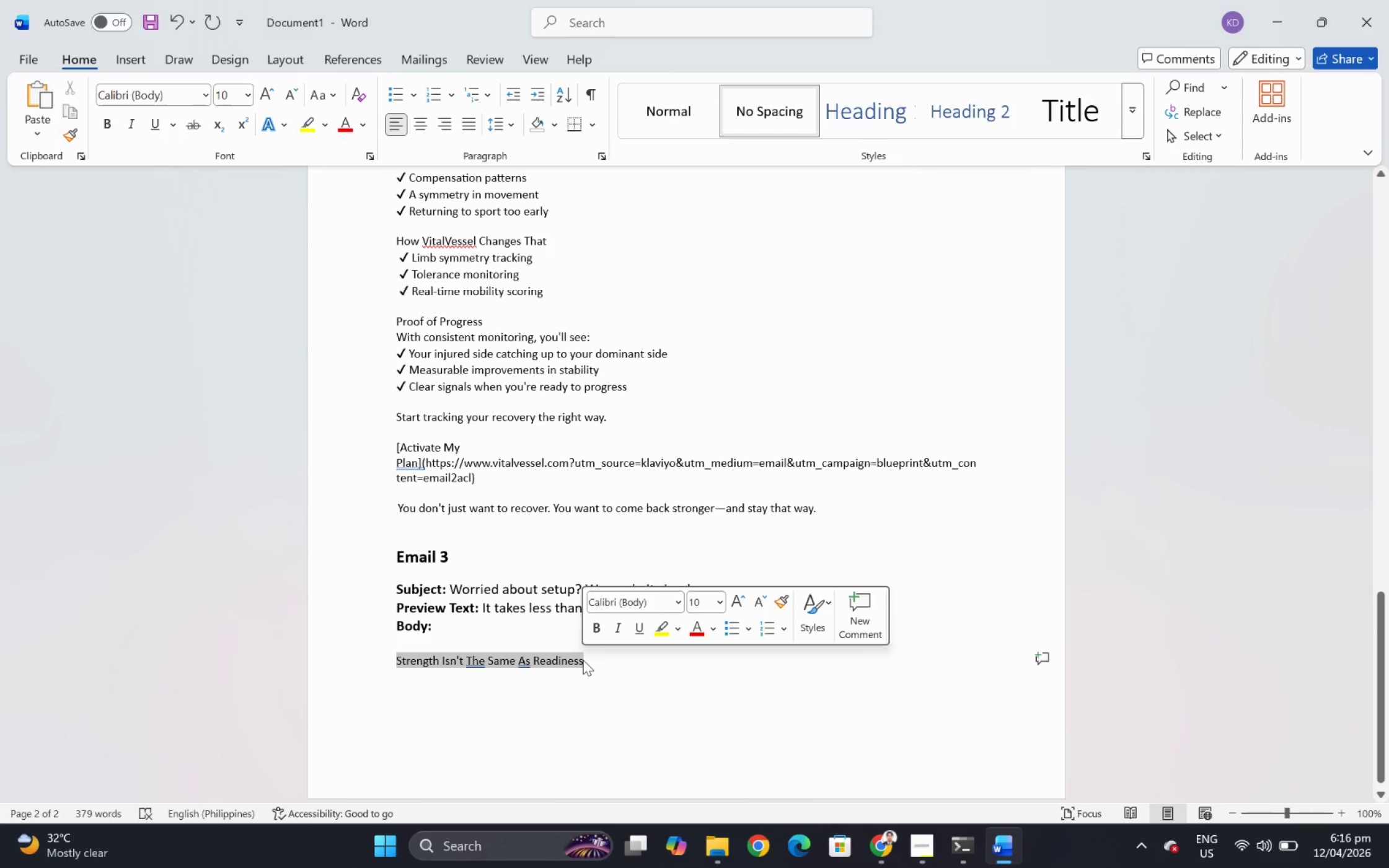 
key(Control+V)
 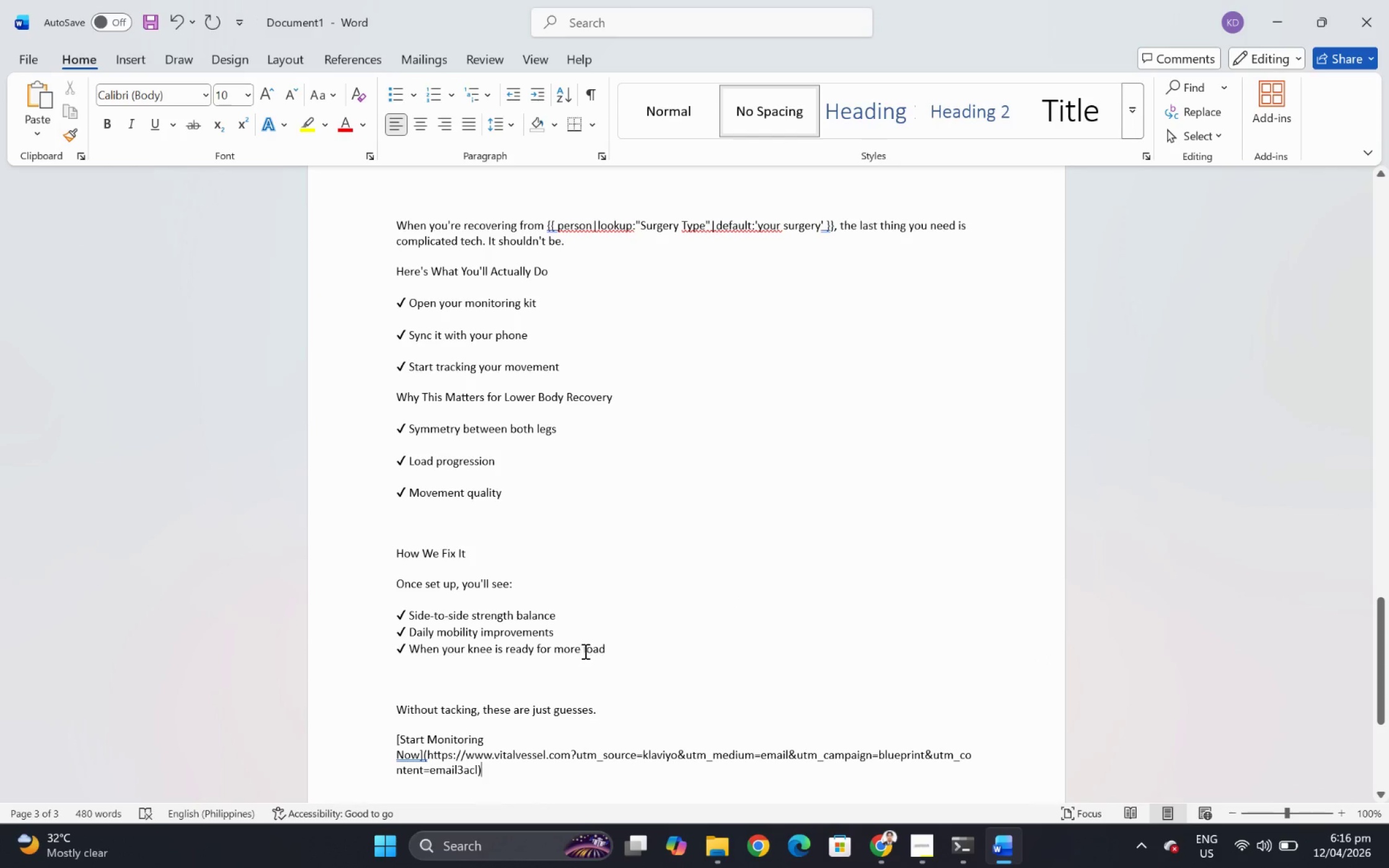 
scroll: coordinate [398, 340], scroll_direction: up, amount: 11.0
 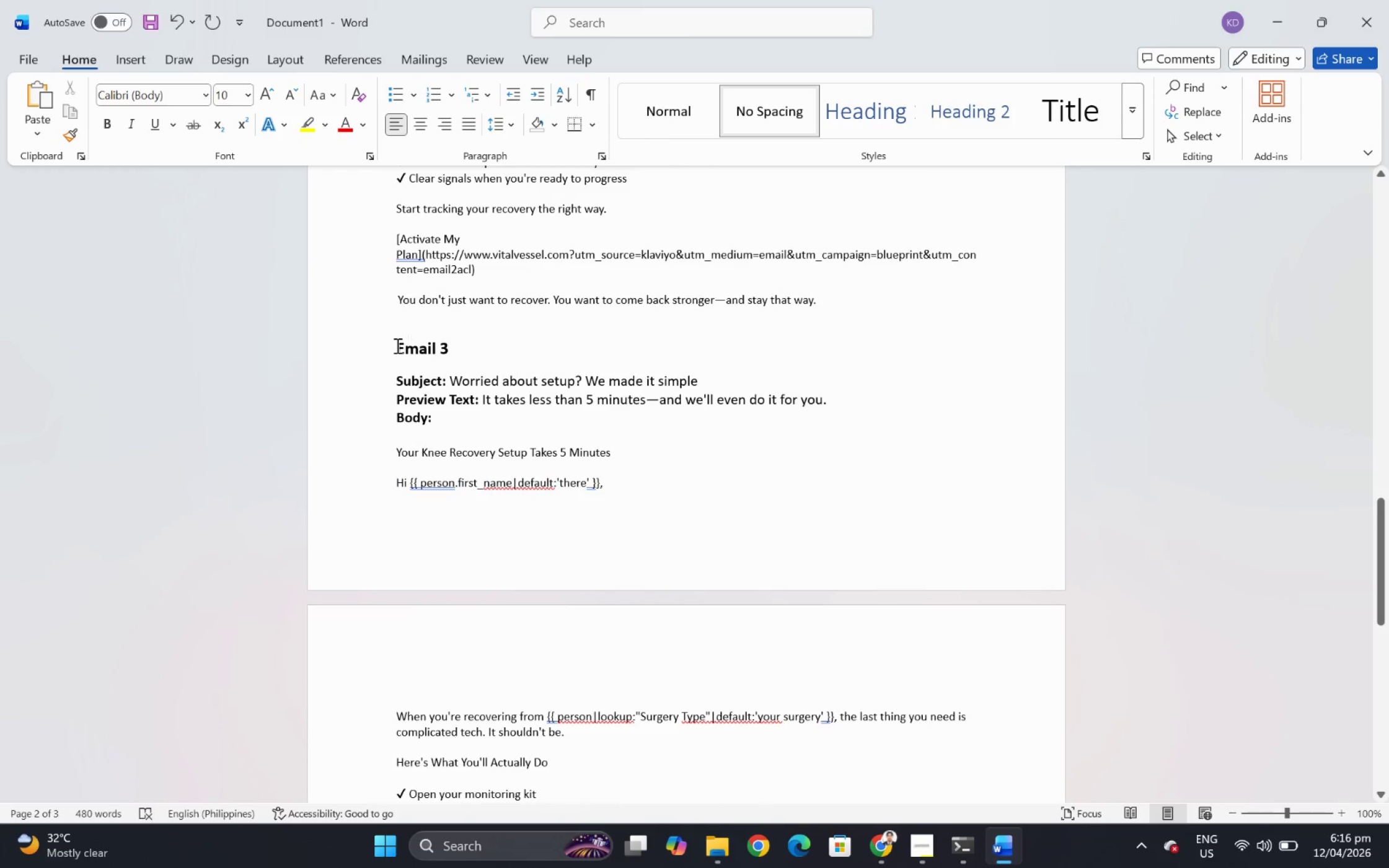 
left_click([395, 346])
 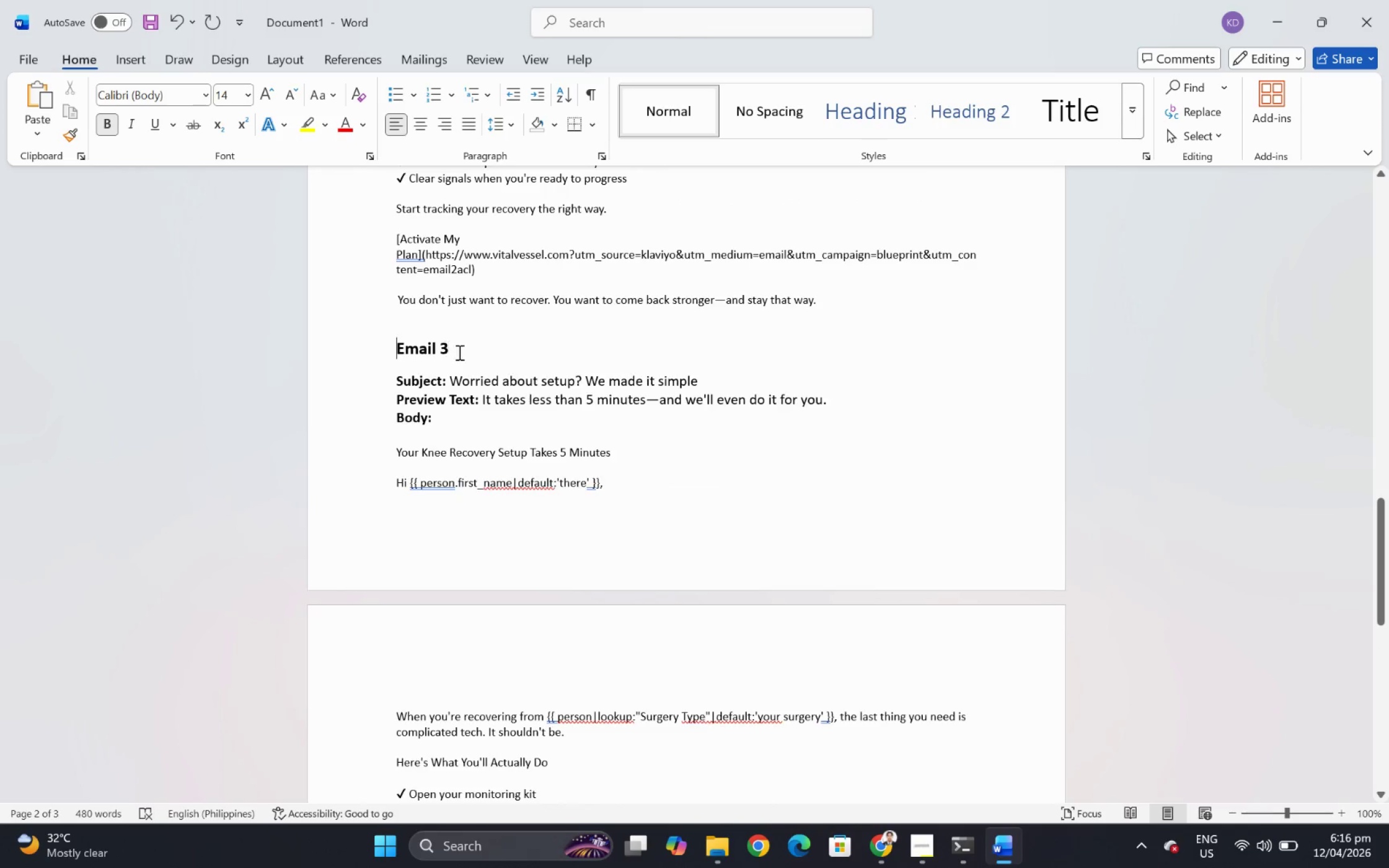 
key(Control+Enter)
 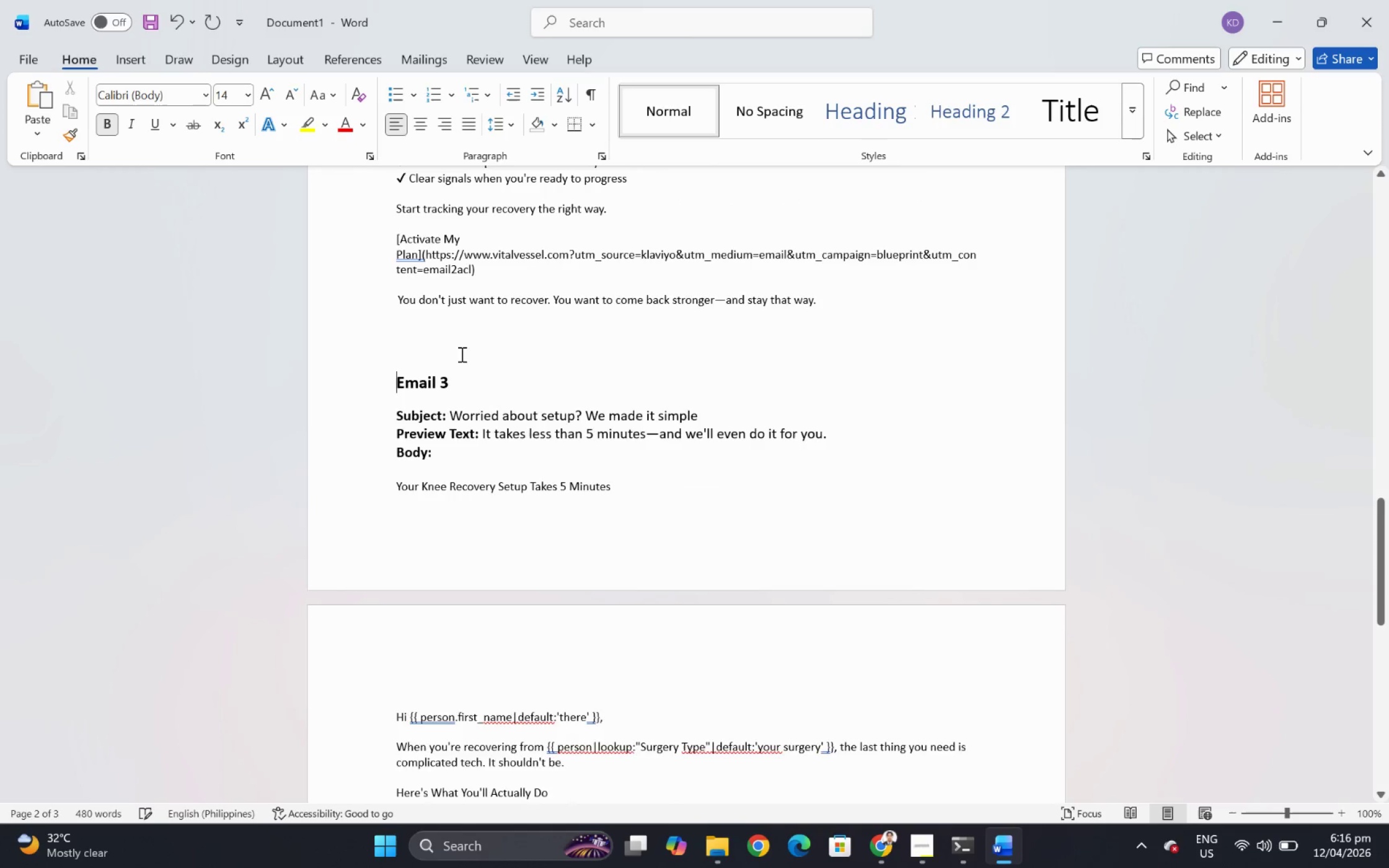 
key(Control+Enter)
 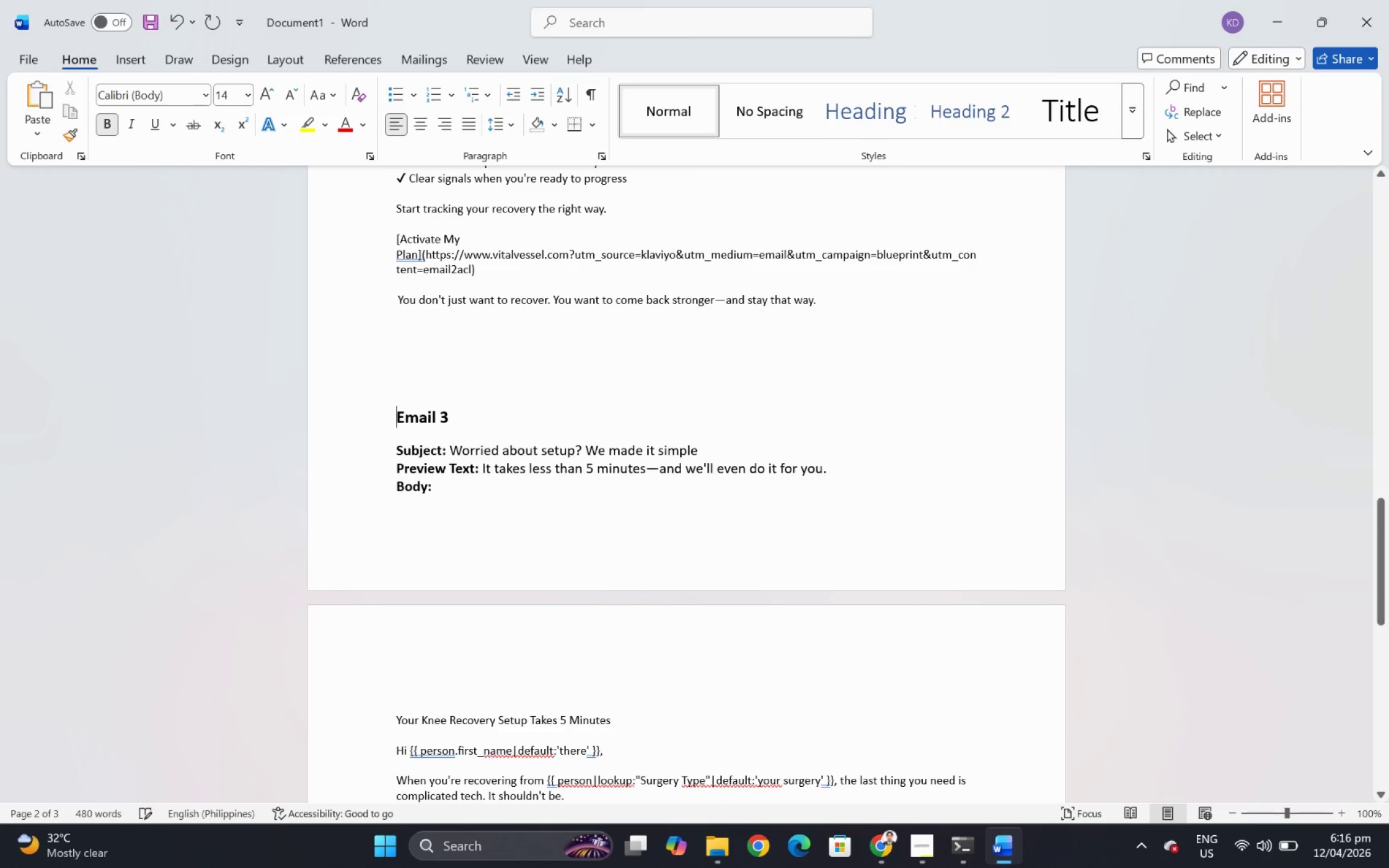 
key(Control+Enter)
 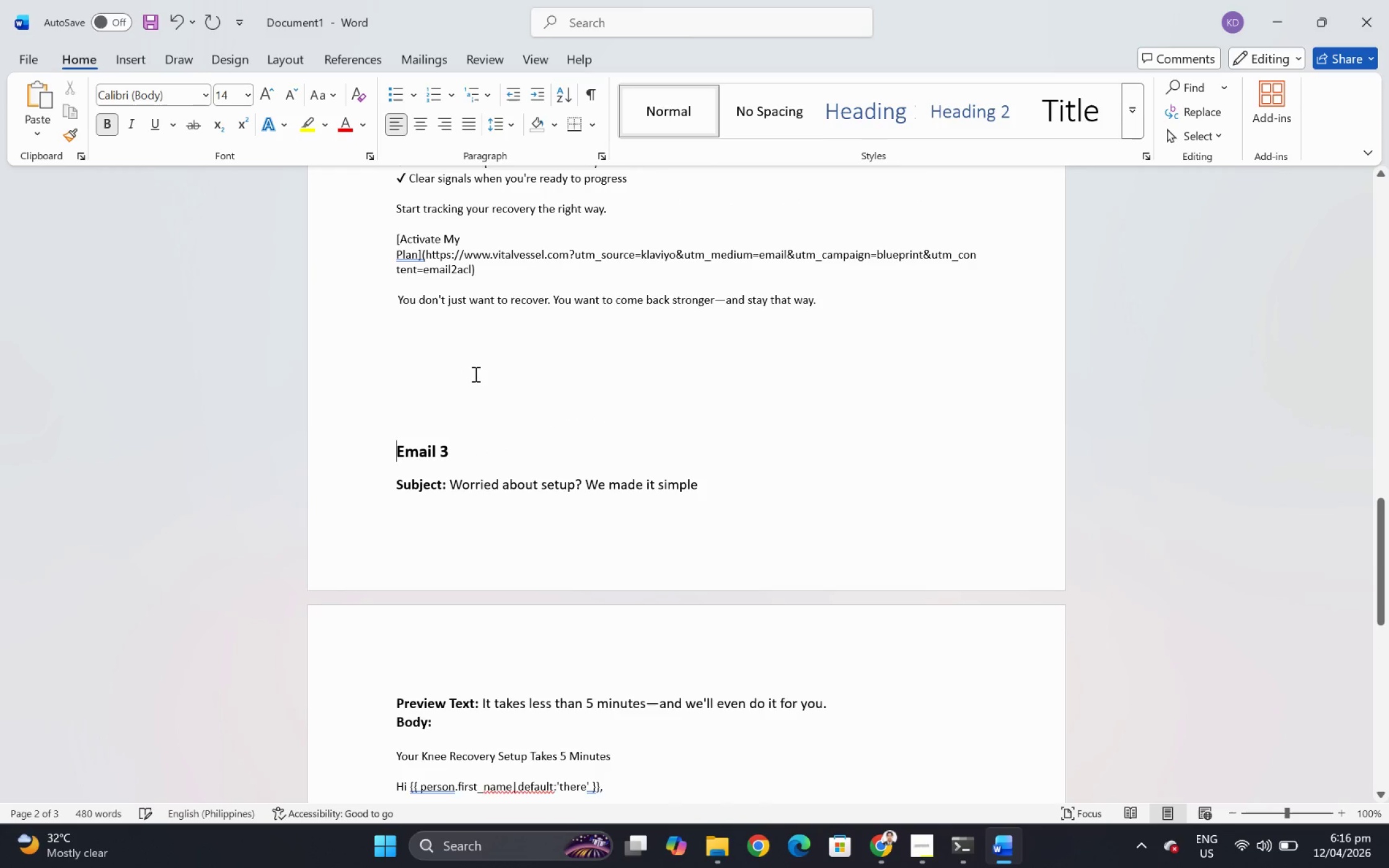 
key(Control+Enter)
 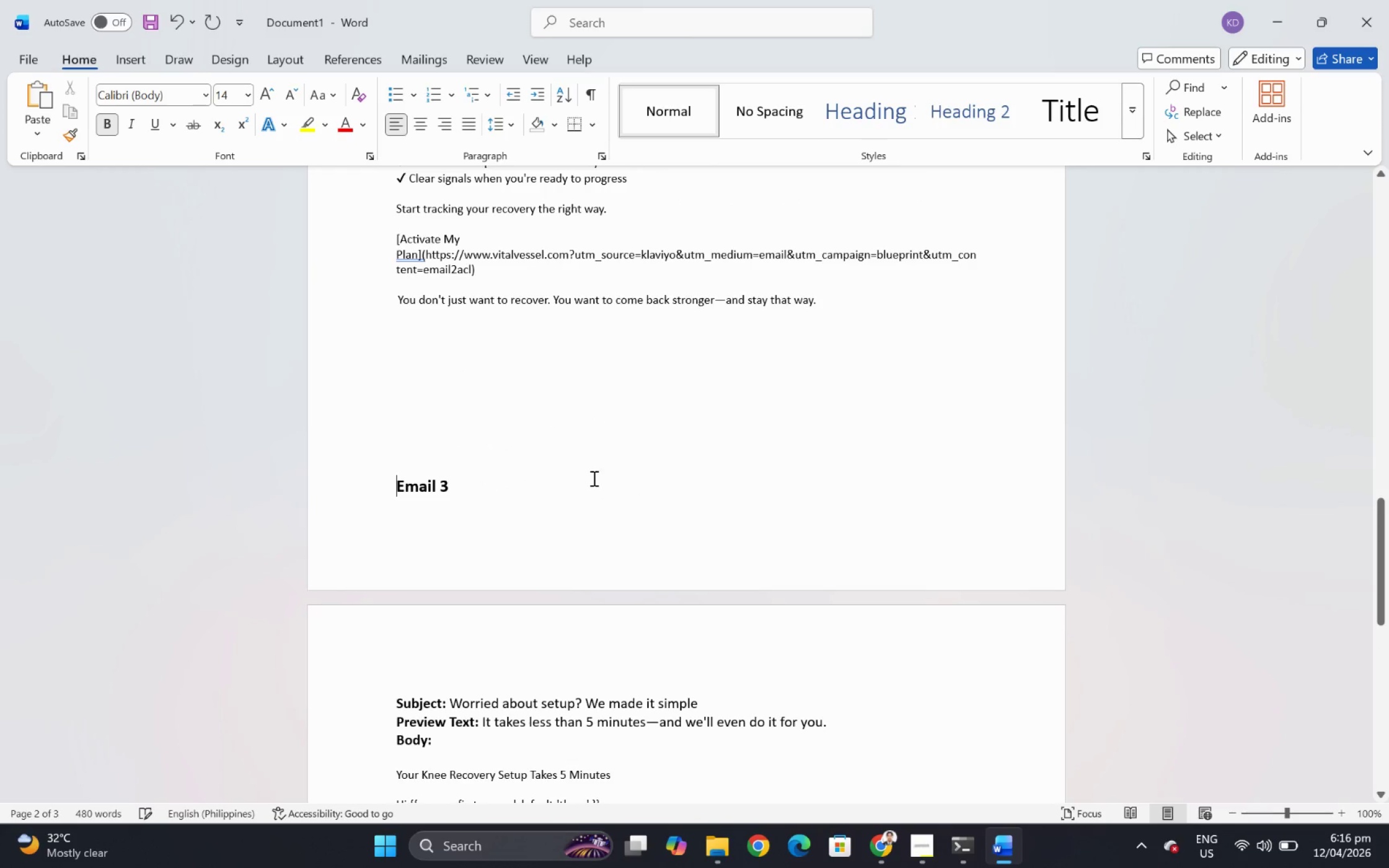 
key(Control+Enter)
 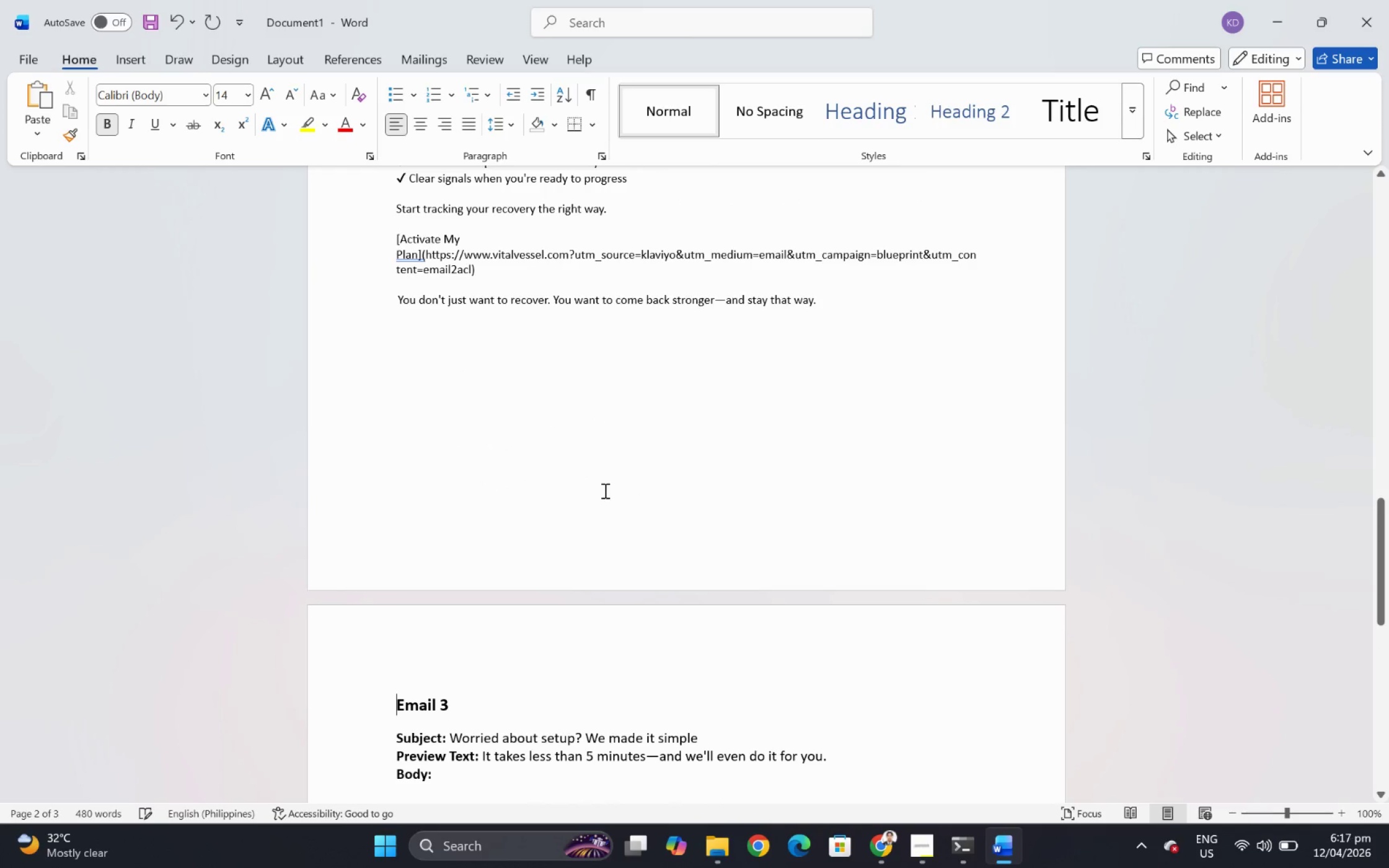 
scroll: coordinate [511, 470], scroll_direction: down, amount: 9.0
 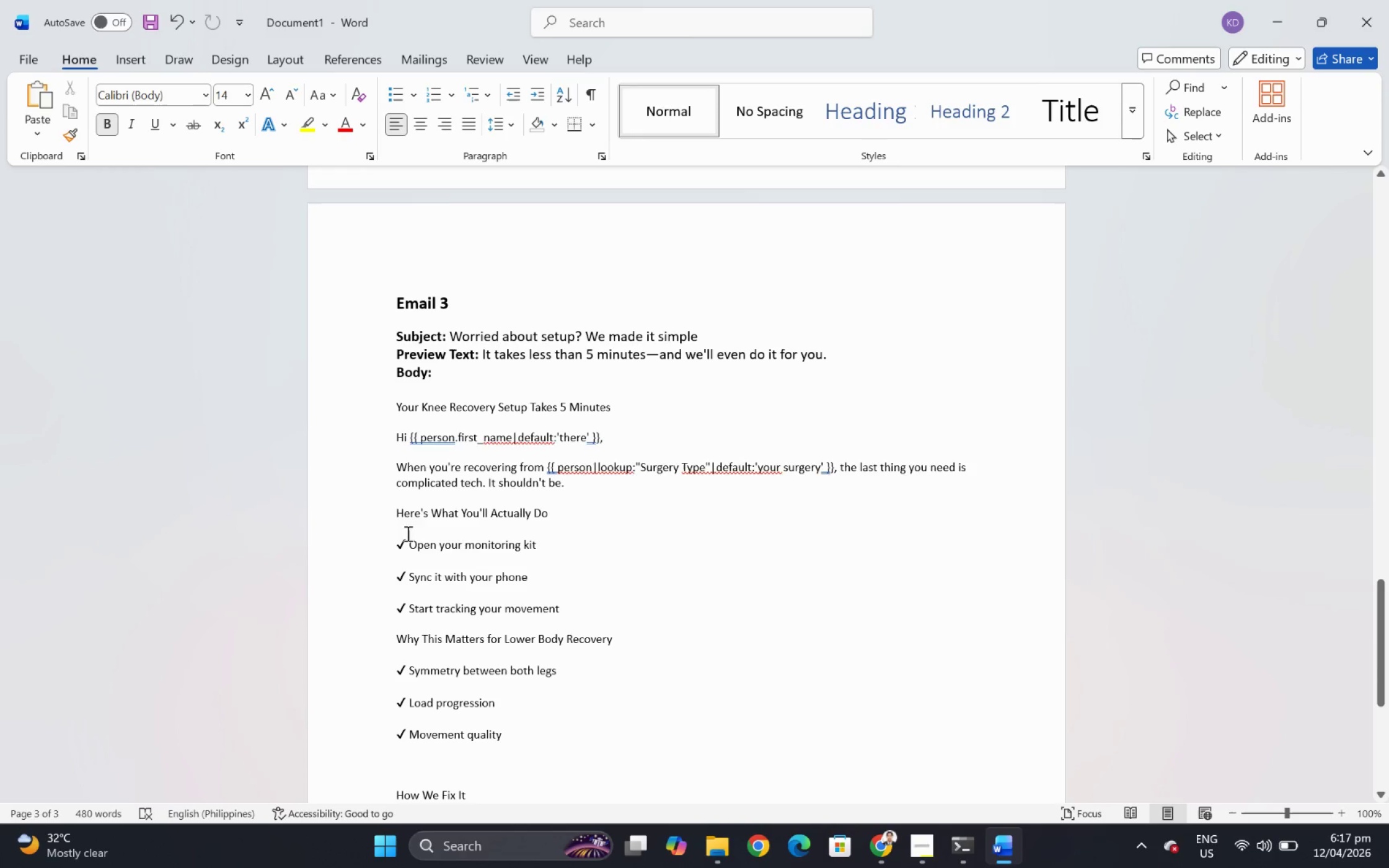 
left_click([394, 515])
 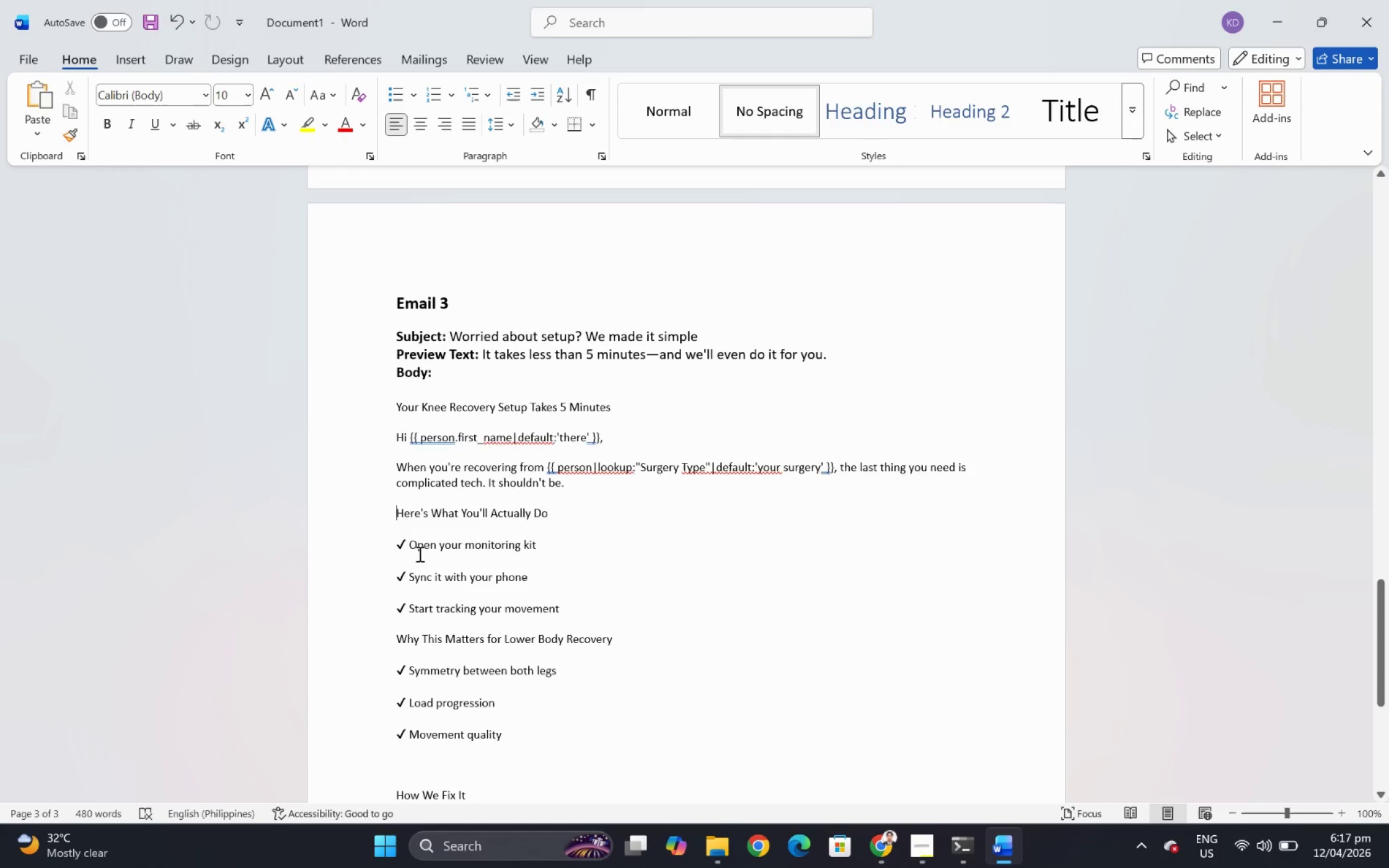 
left_click([394, 544])
 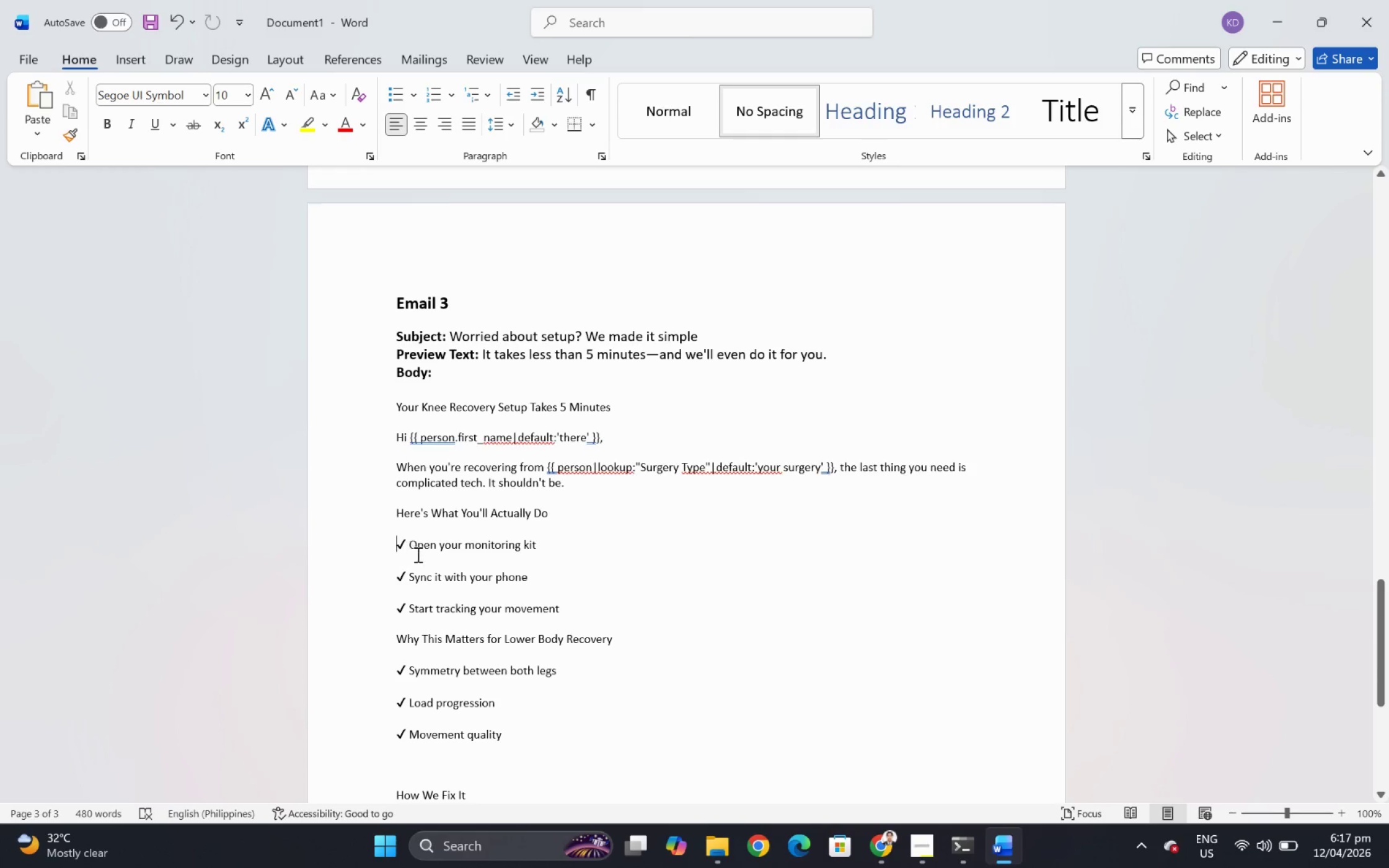 
key(Backspace)
 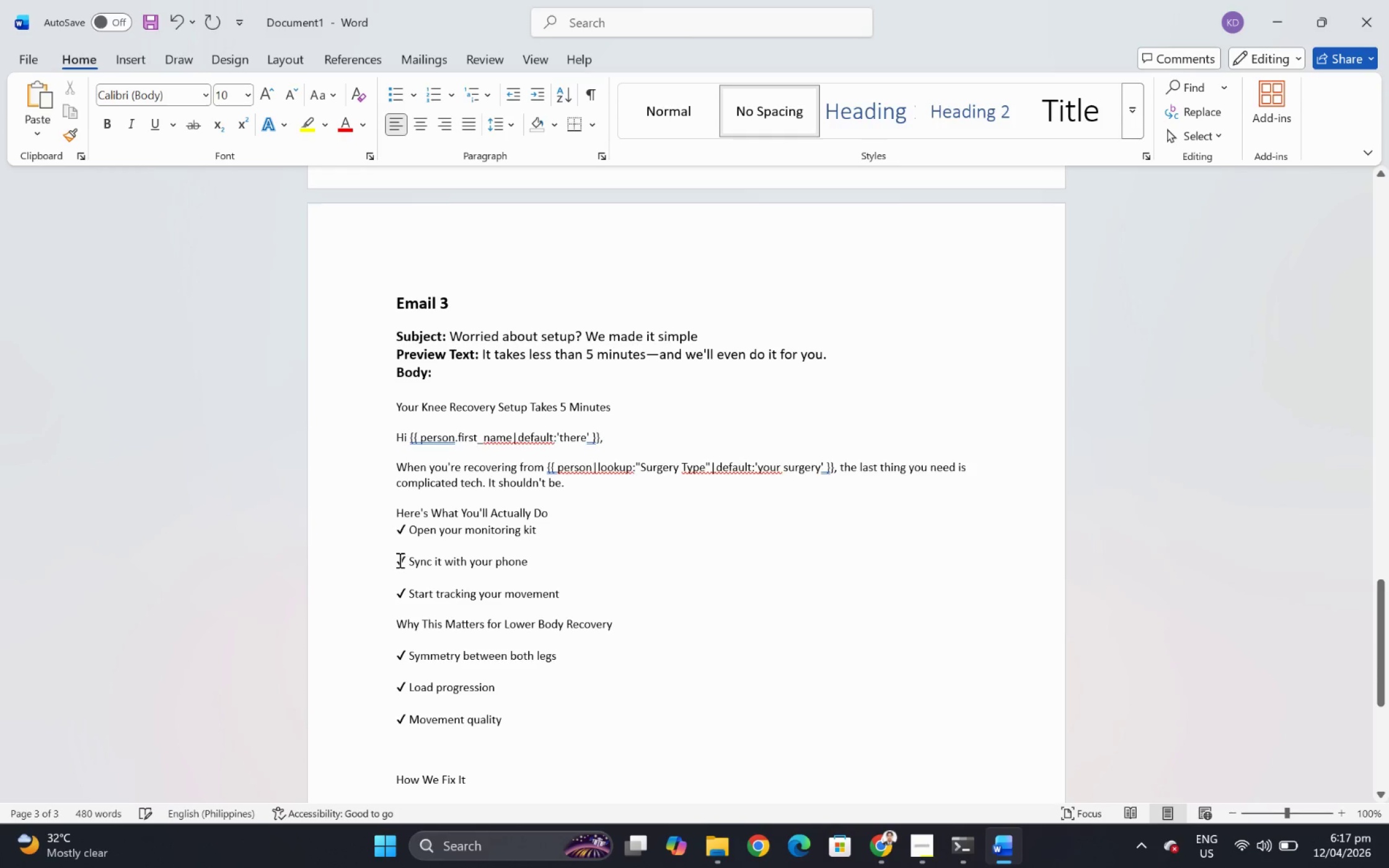 
left_click([394, 559])
 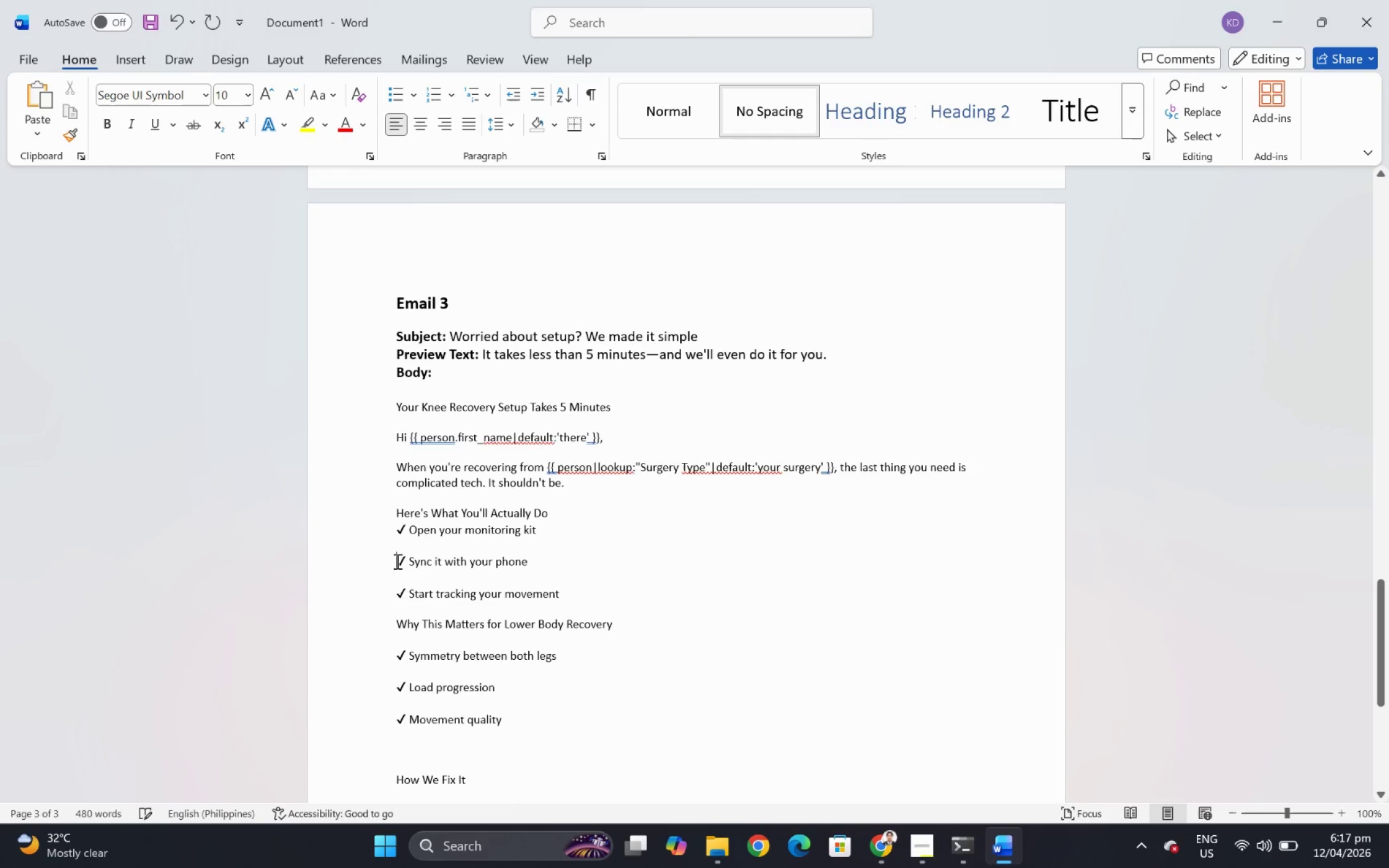 
key(Backspace)
 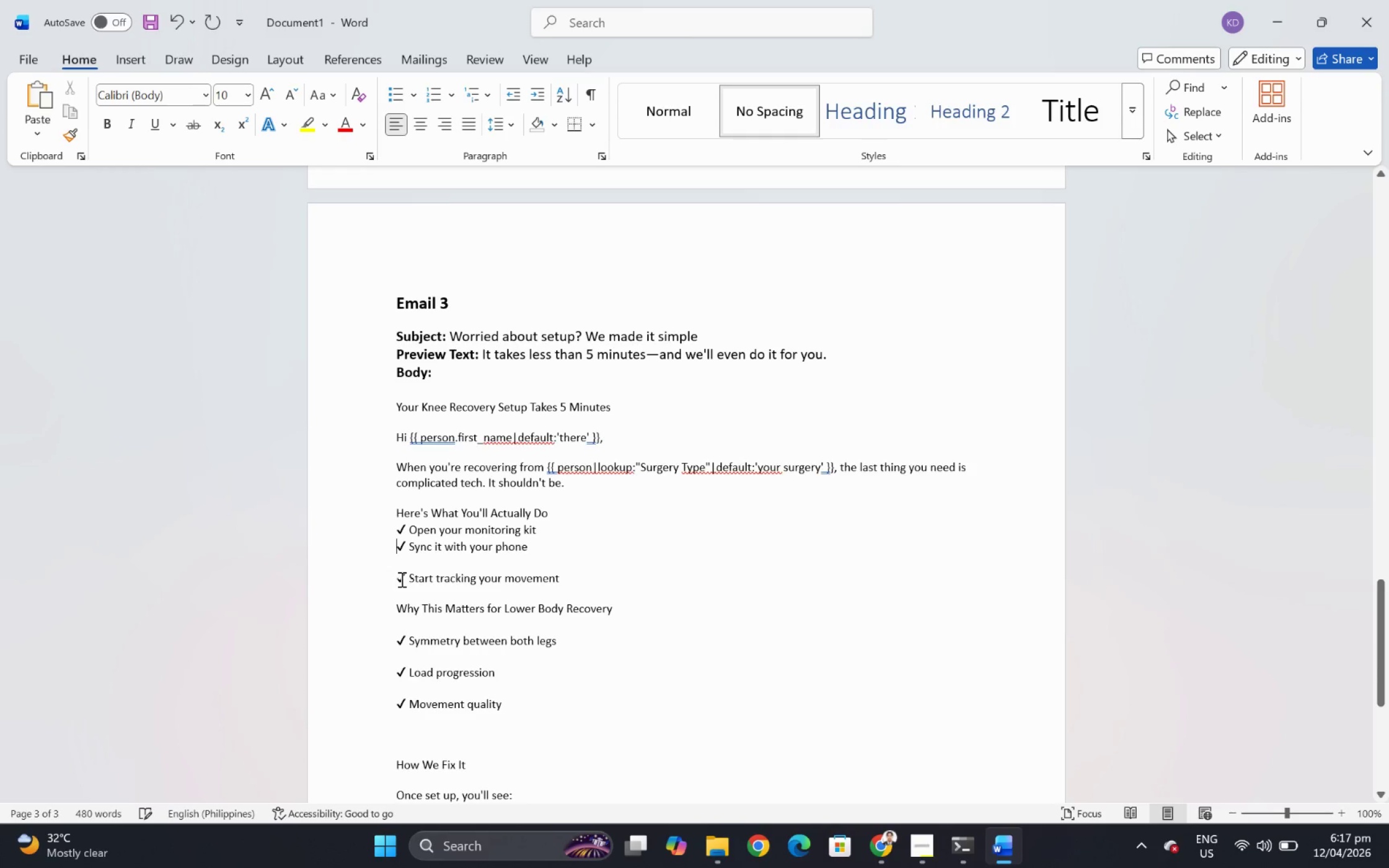 
left_click([399, 579])
 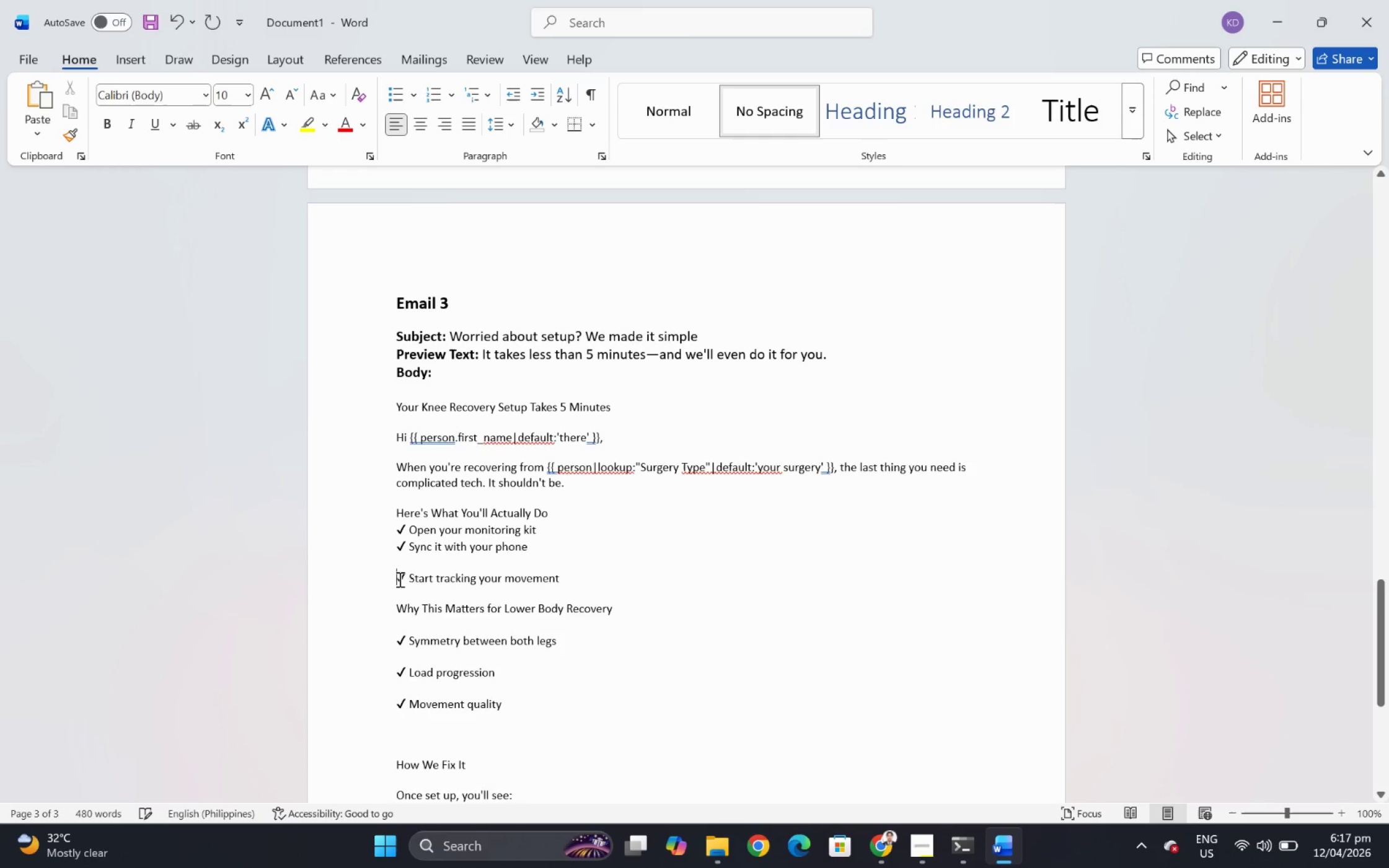 
key(Backspace)
 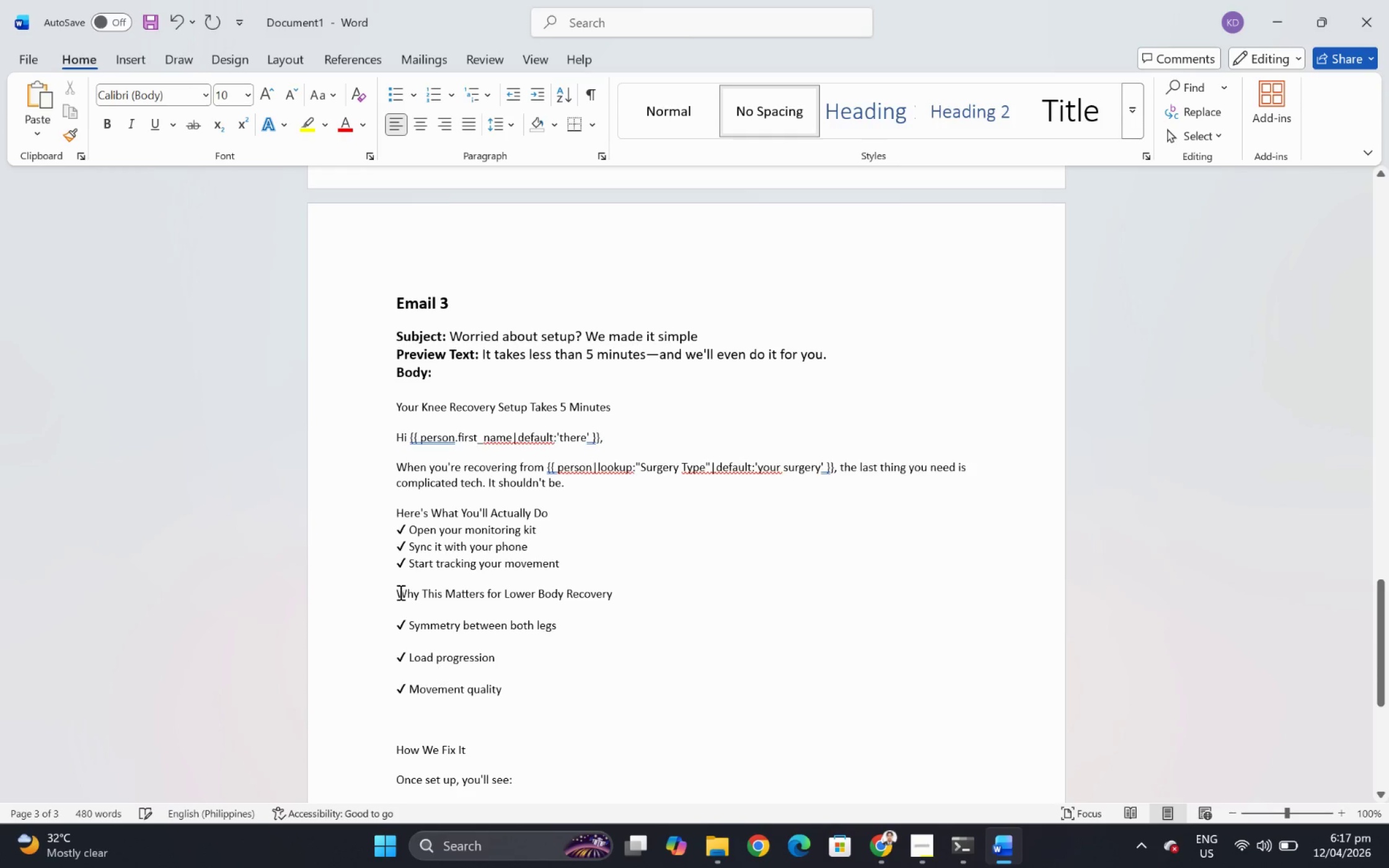 
left_click([396, 592])
 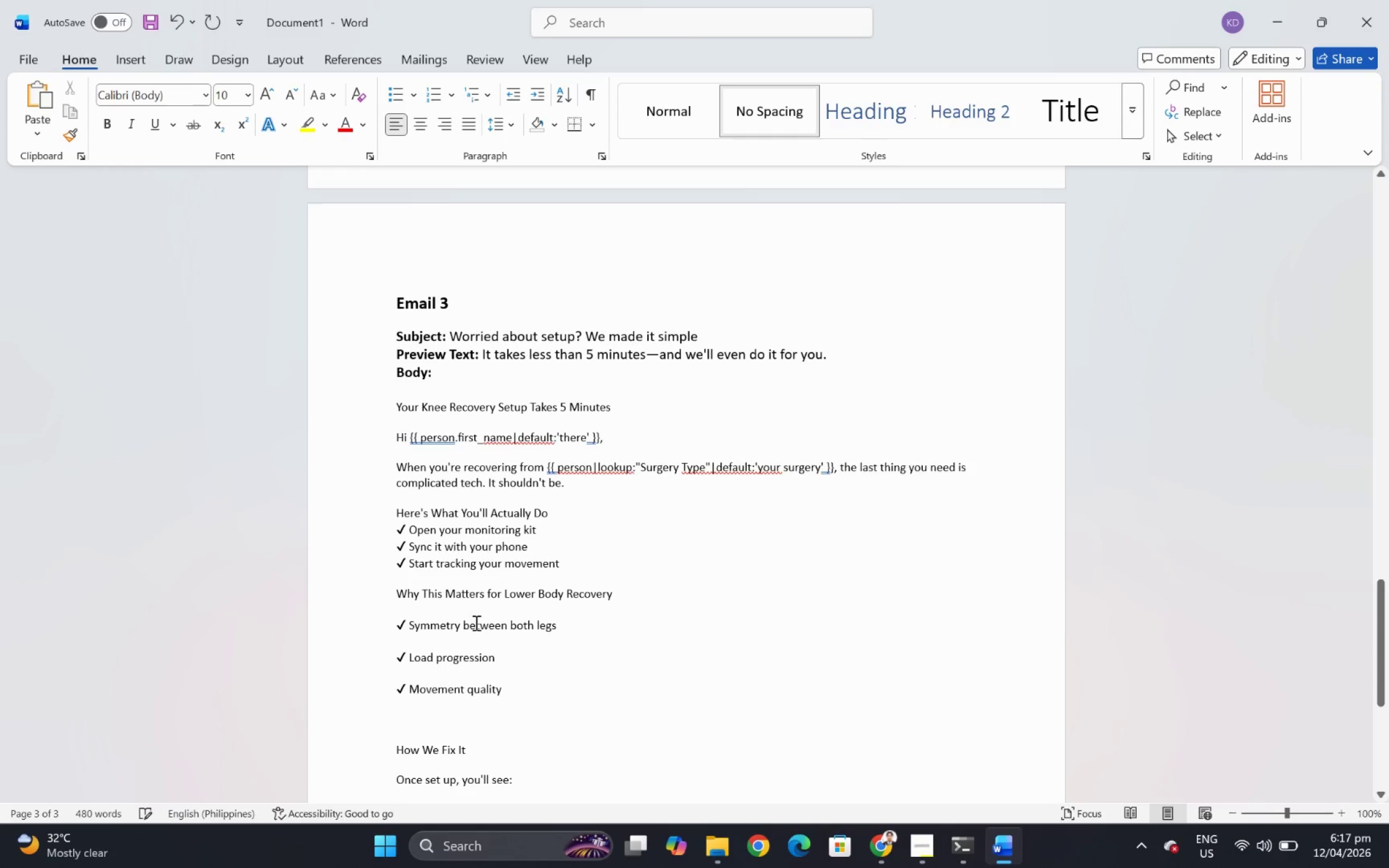 
key(Enter)
 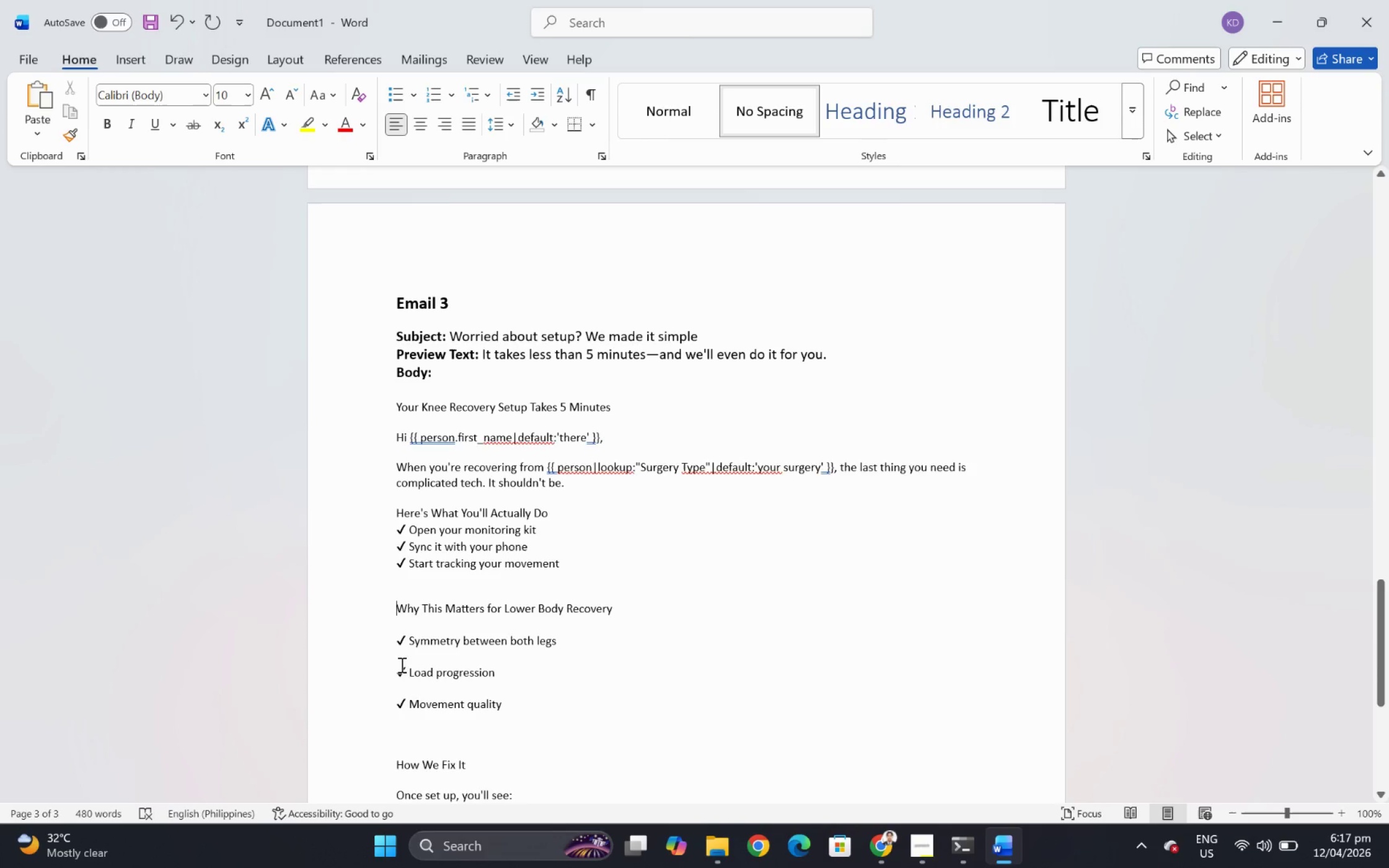 
key(Backspace)
 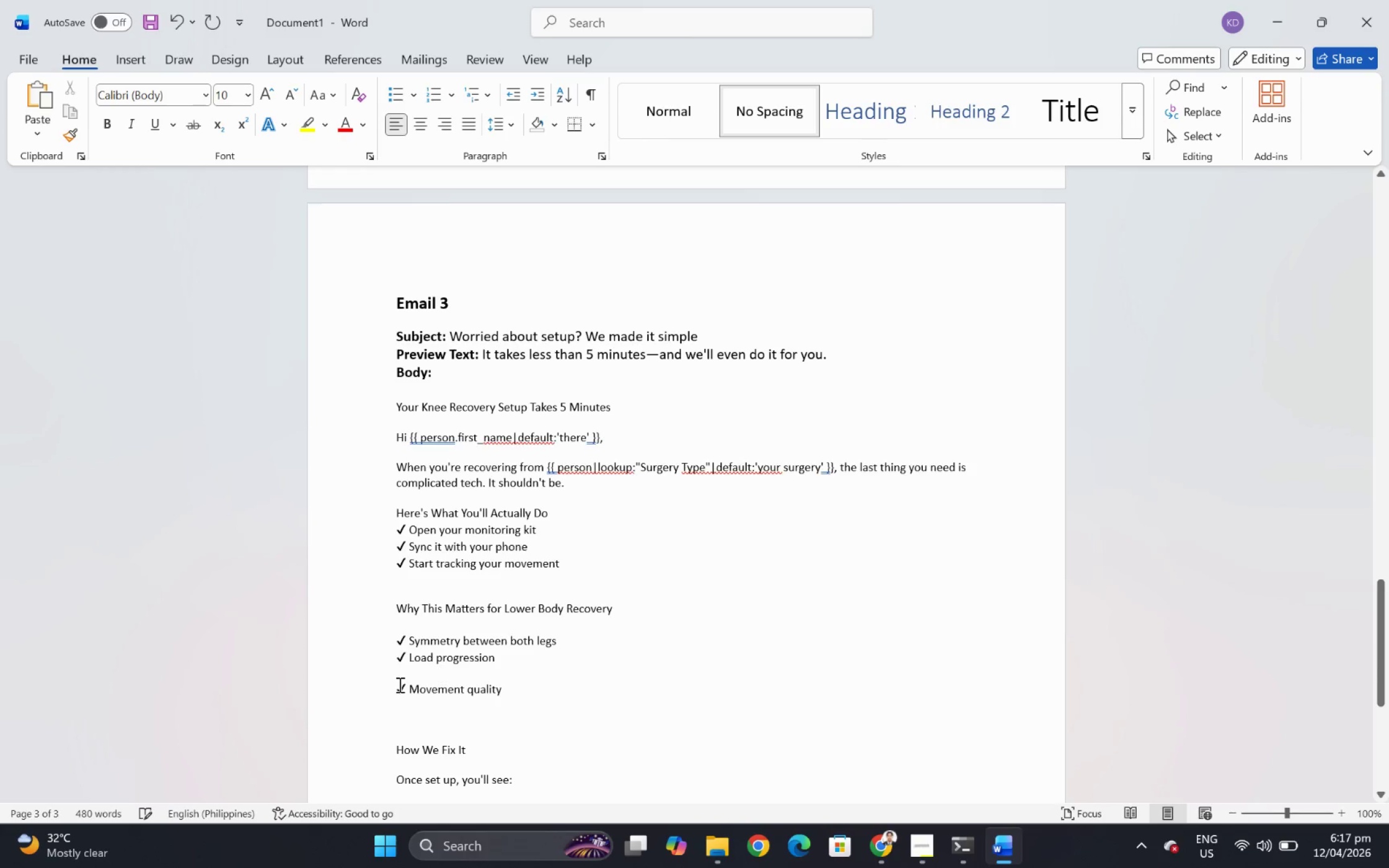 
left_click([400, 686])
 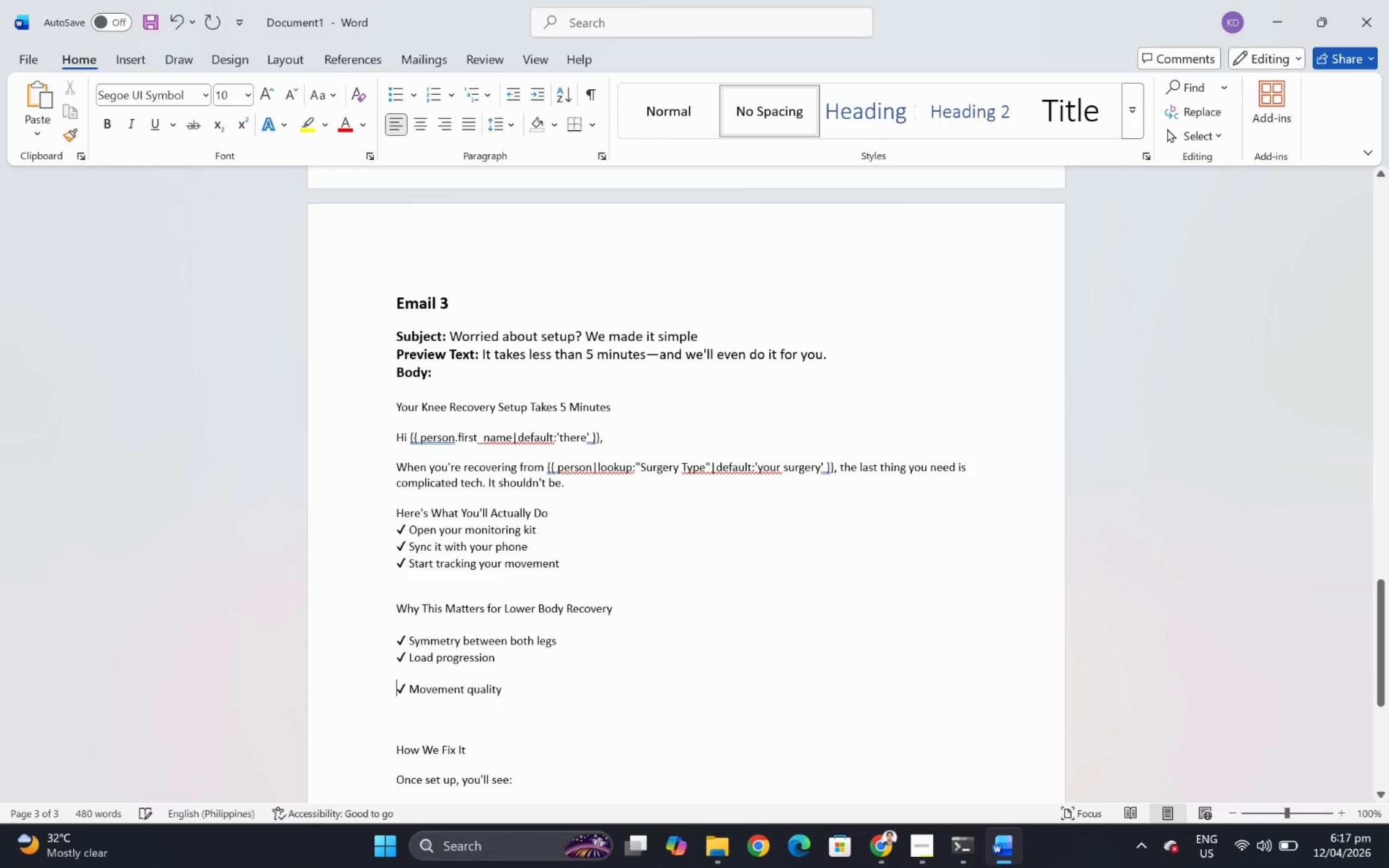 
key(Backspace)
 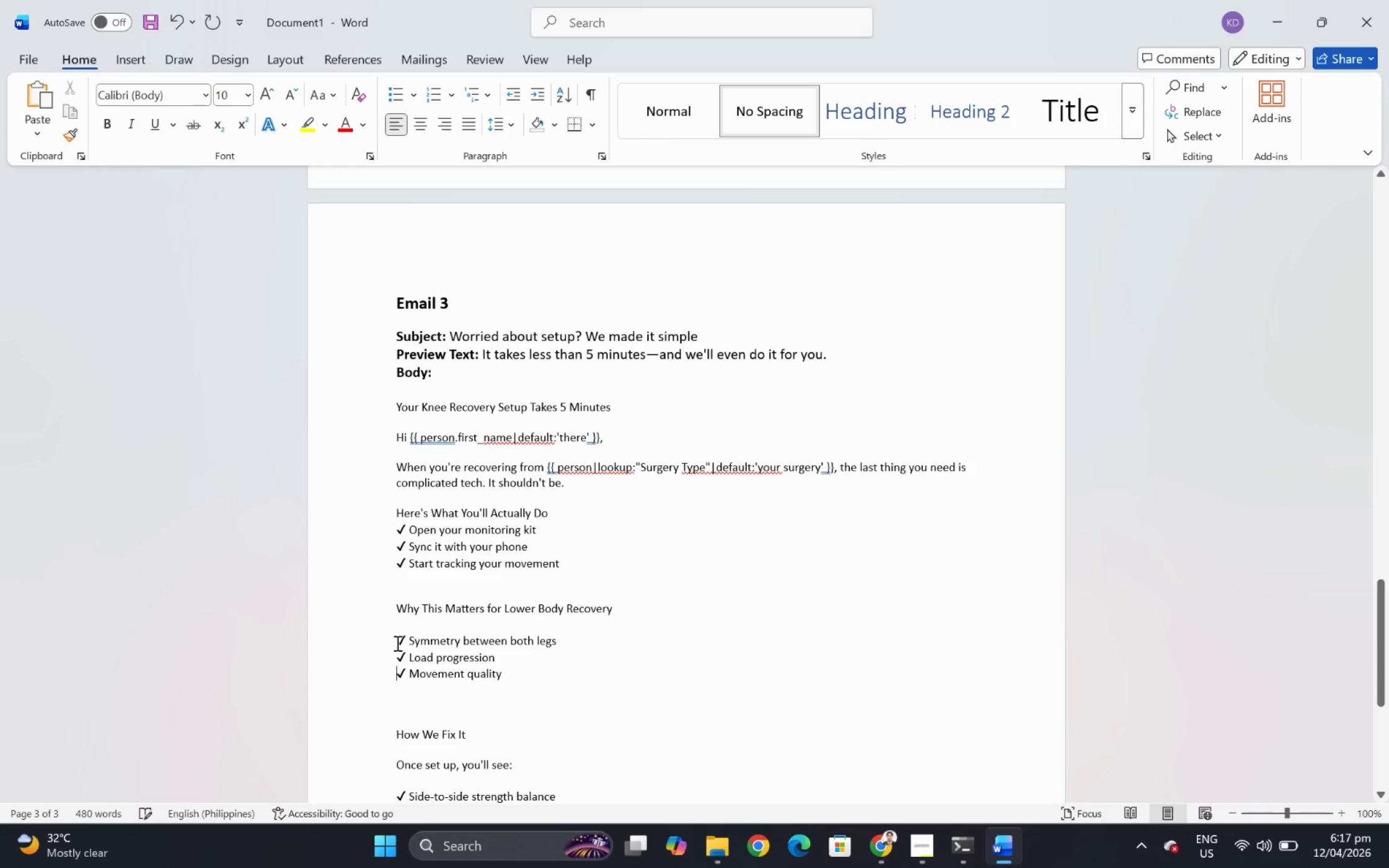 
left_click([395, 638])
 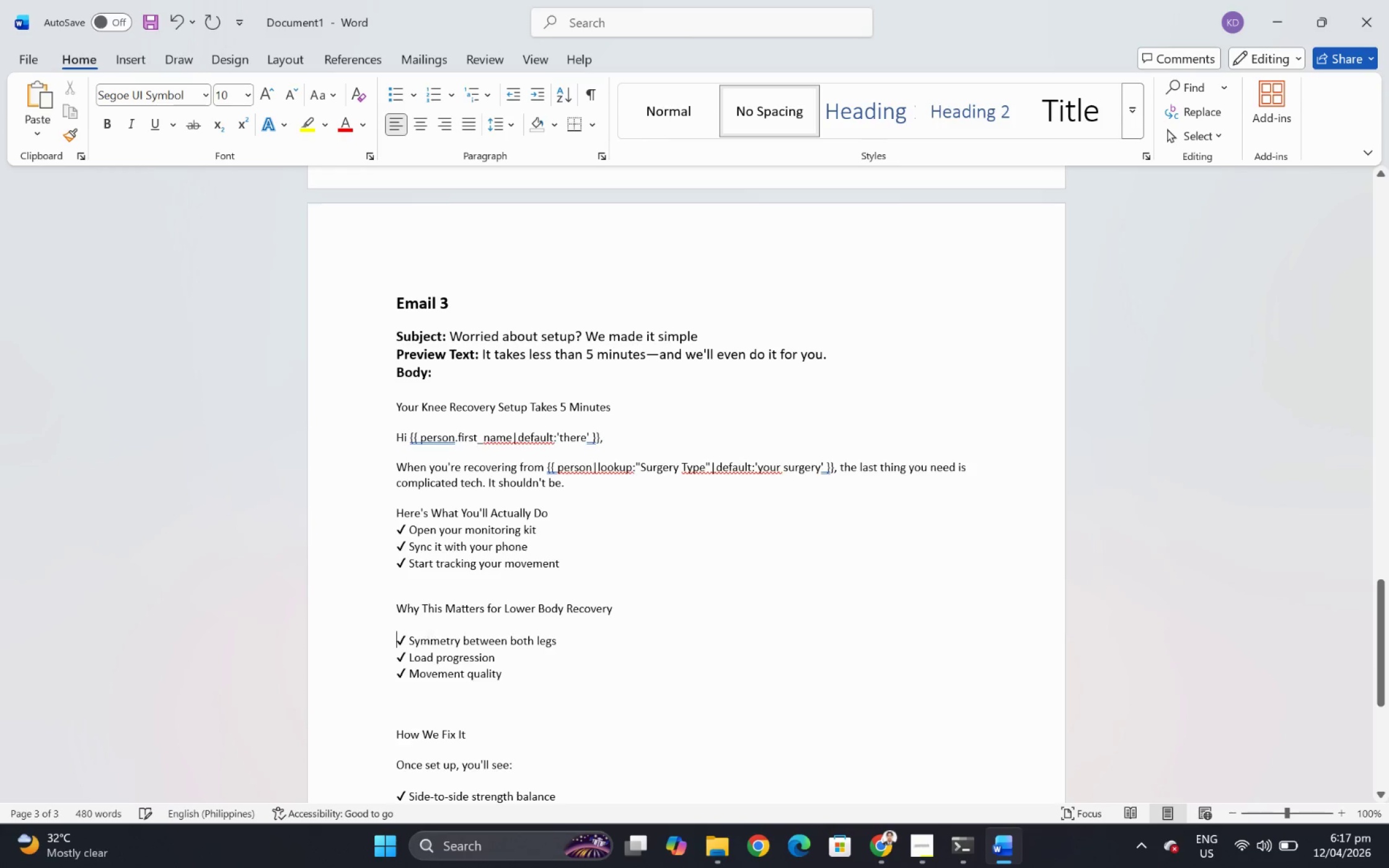 
key(Backspace)
 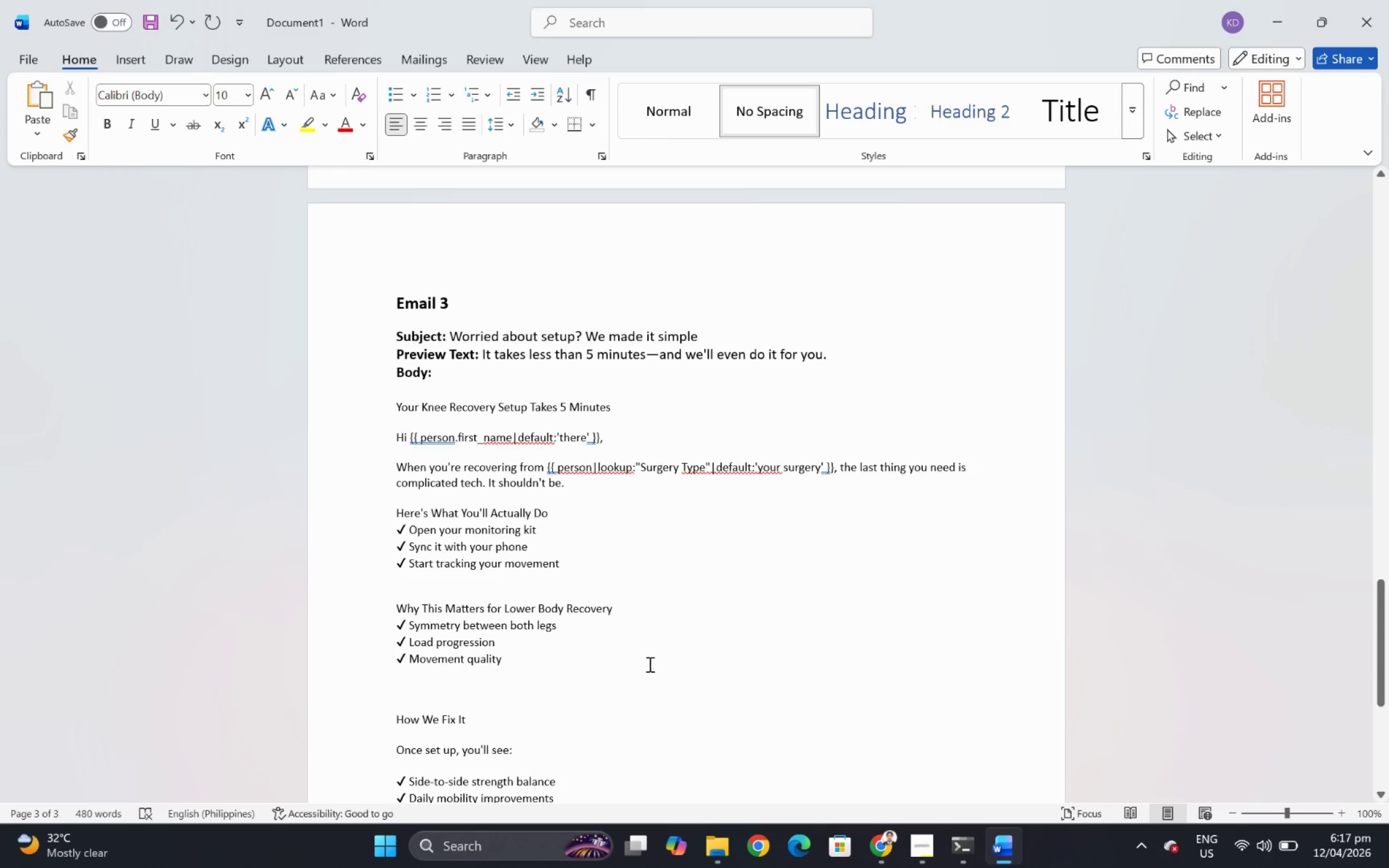 
scroll: coordinate [646, 655], scroll_direction: down, amount: 2.0
 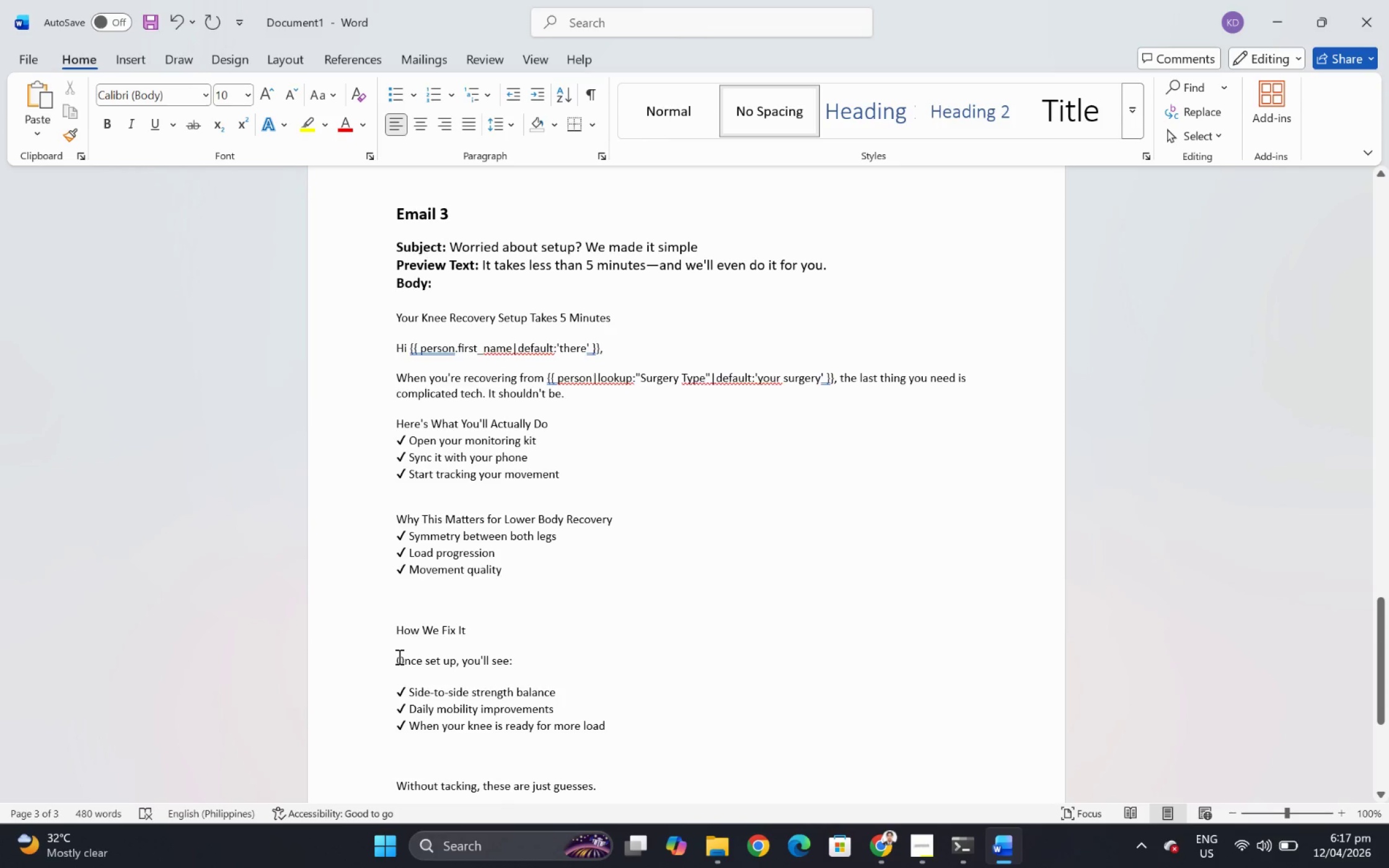 
left_click([397, 657])
 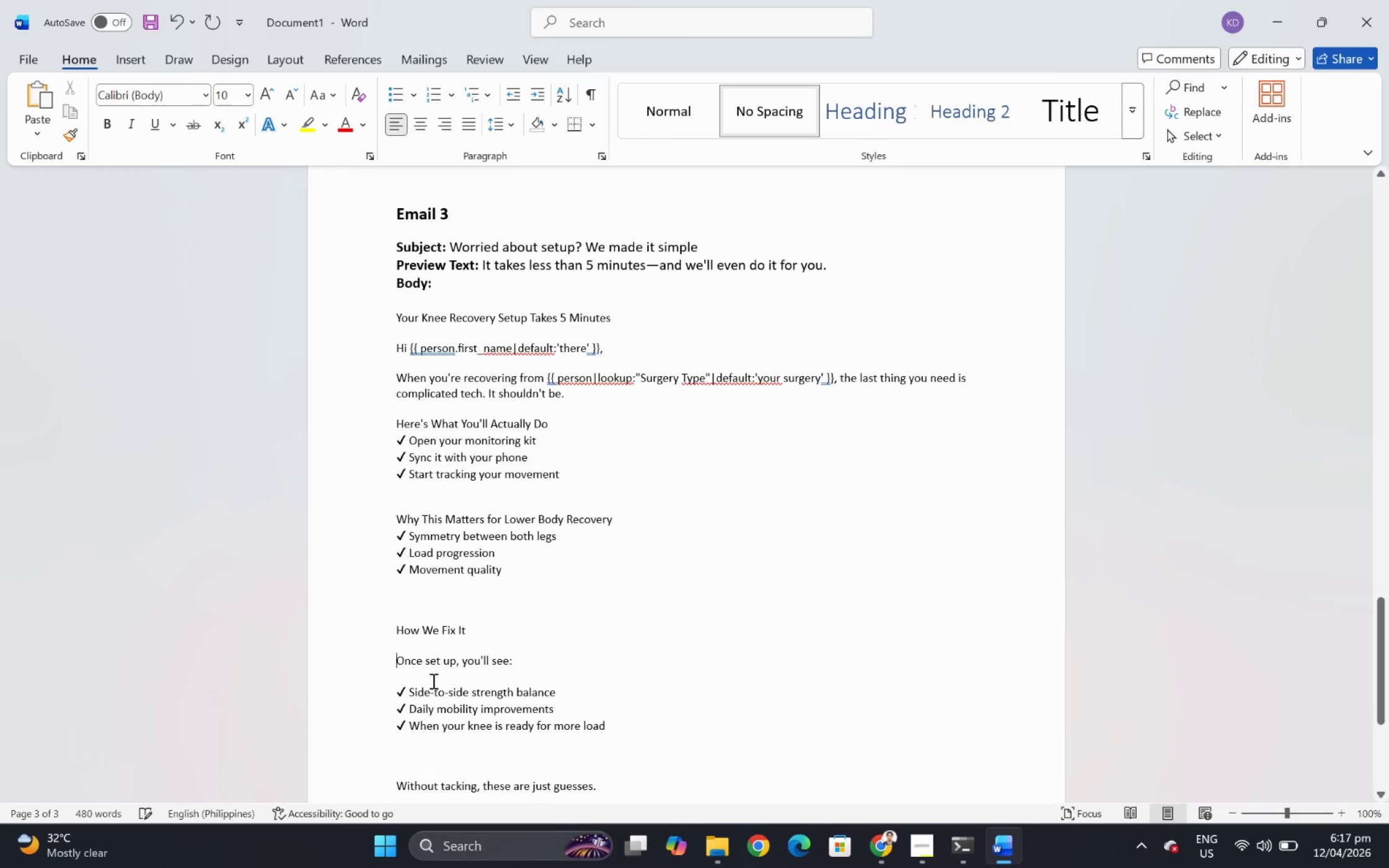 
key(Backspace)
 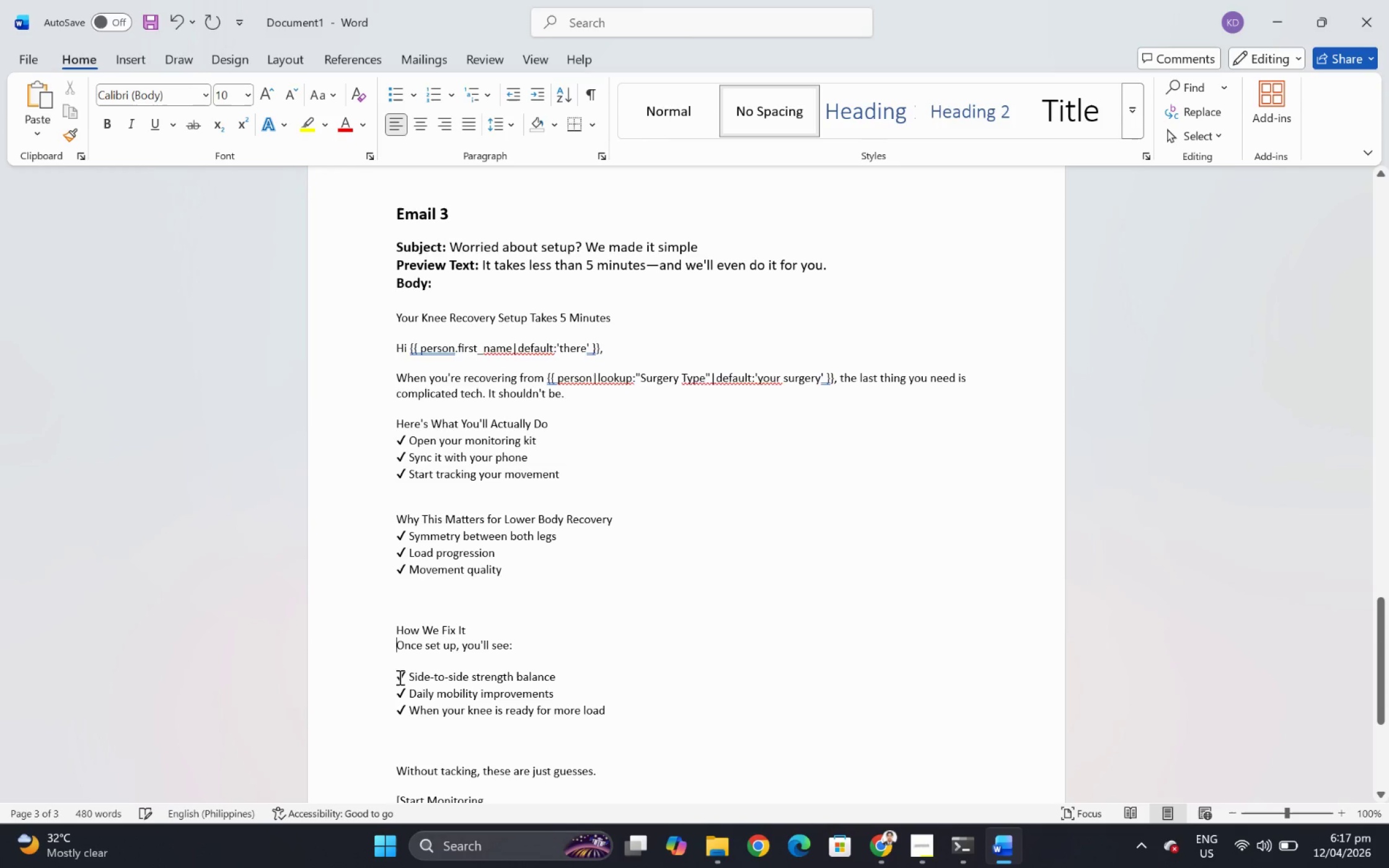 
left_click([397, 676])
 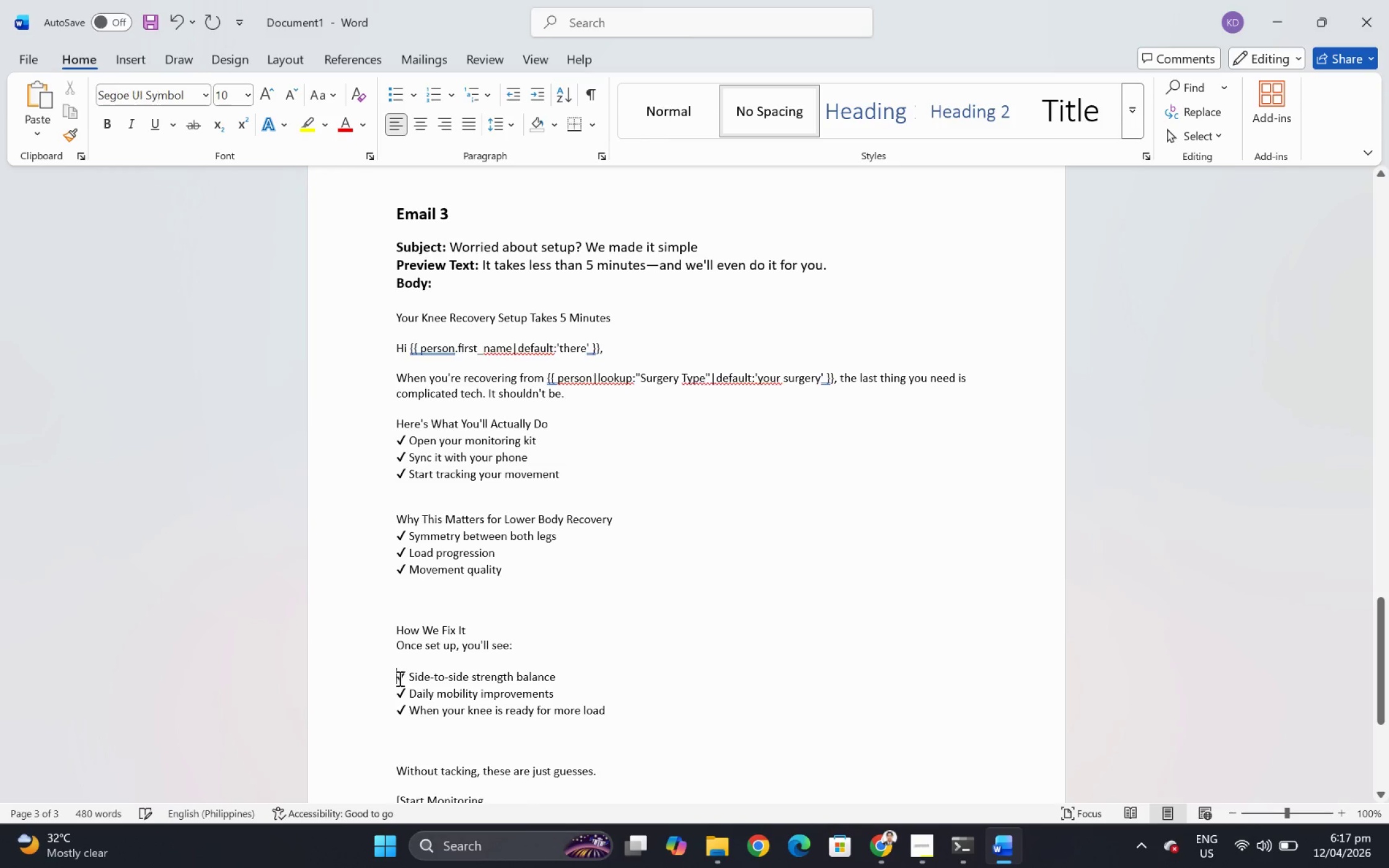 
key(Backspace)
 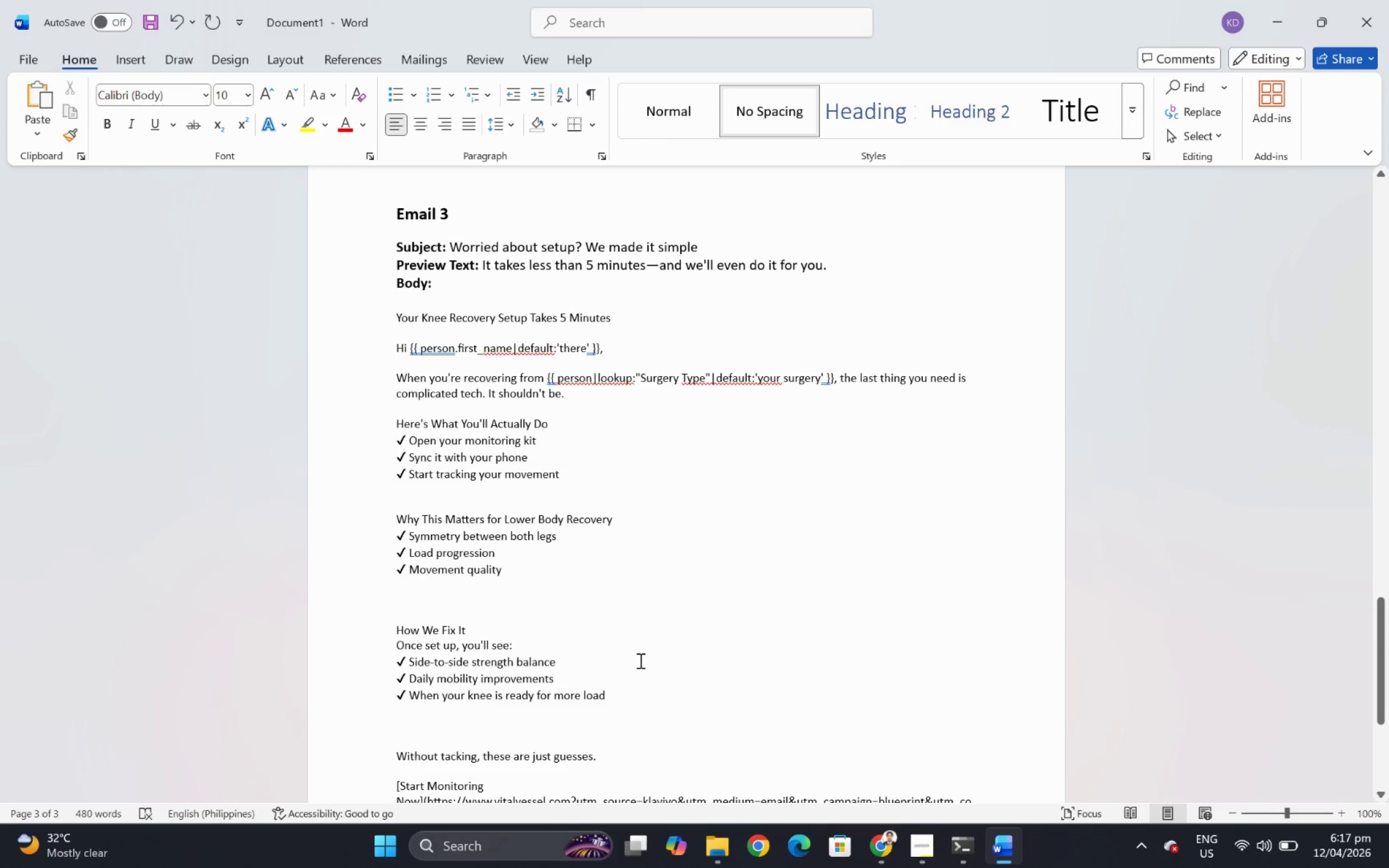 
scroll: coordinate [644, 652], scroll_direction: down, amount: 2.0
 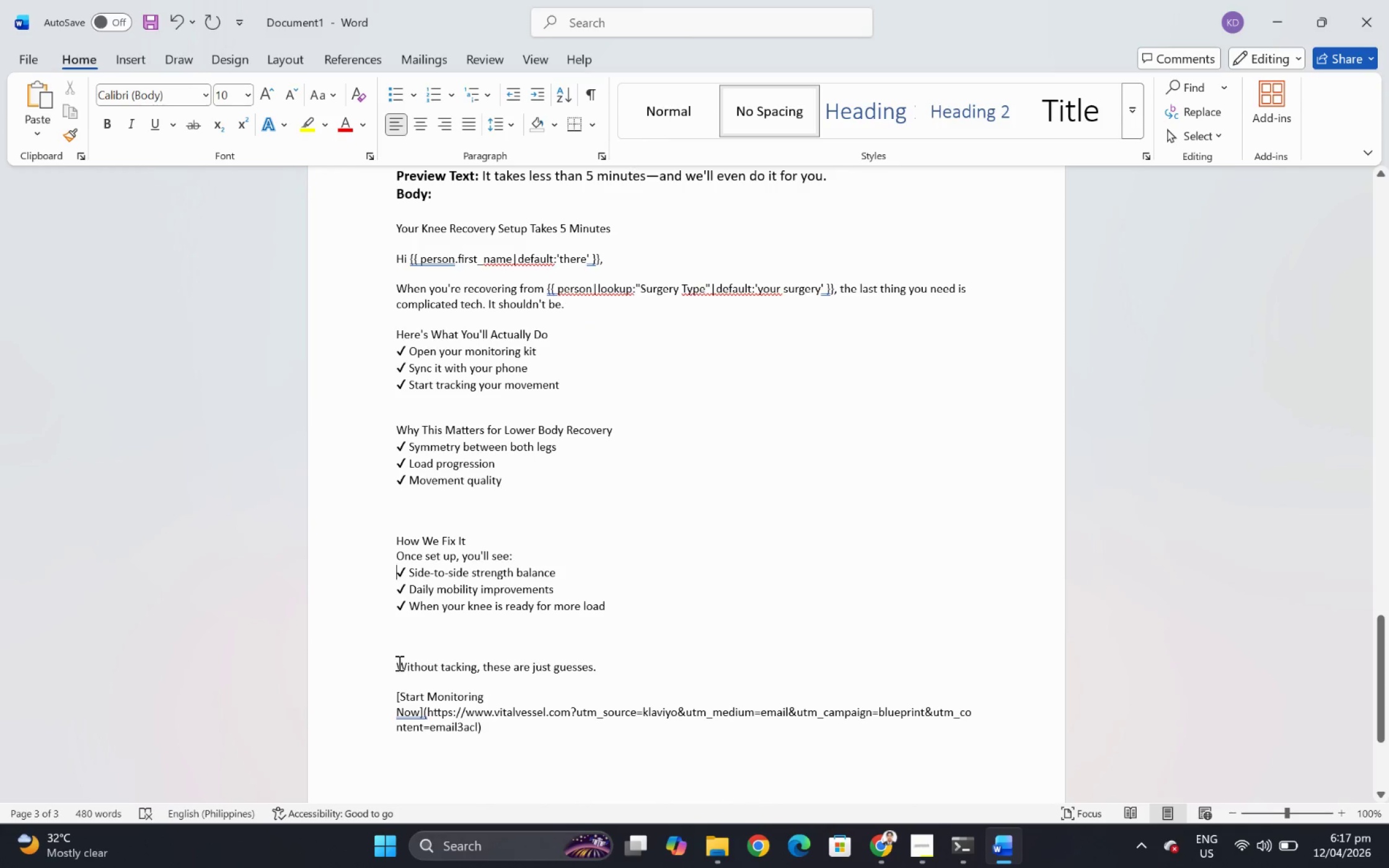 
left_click([398, 662])
 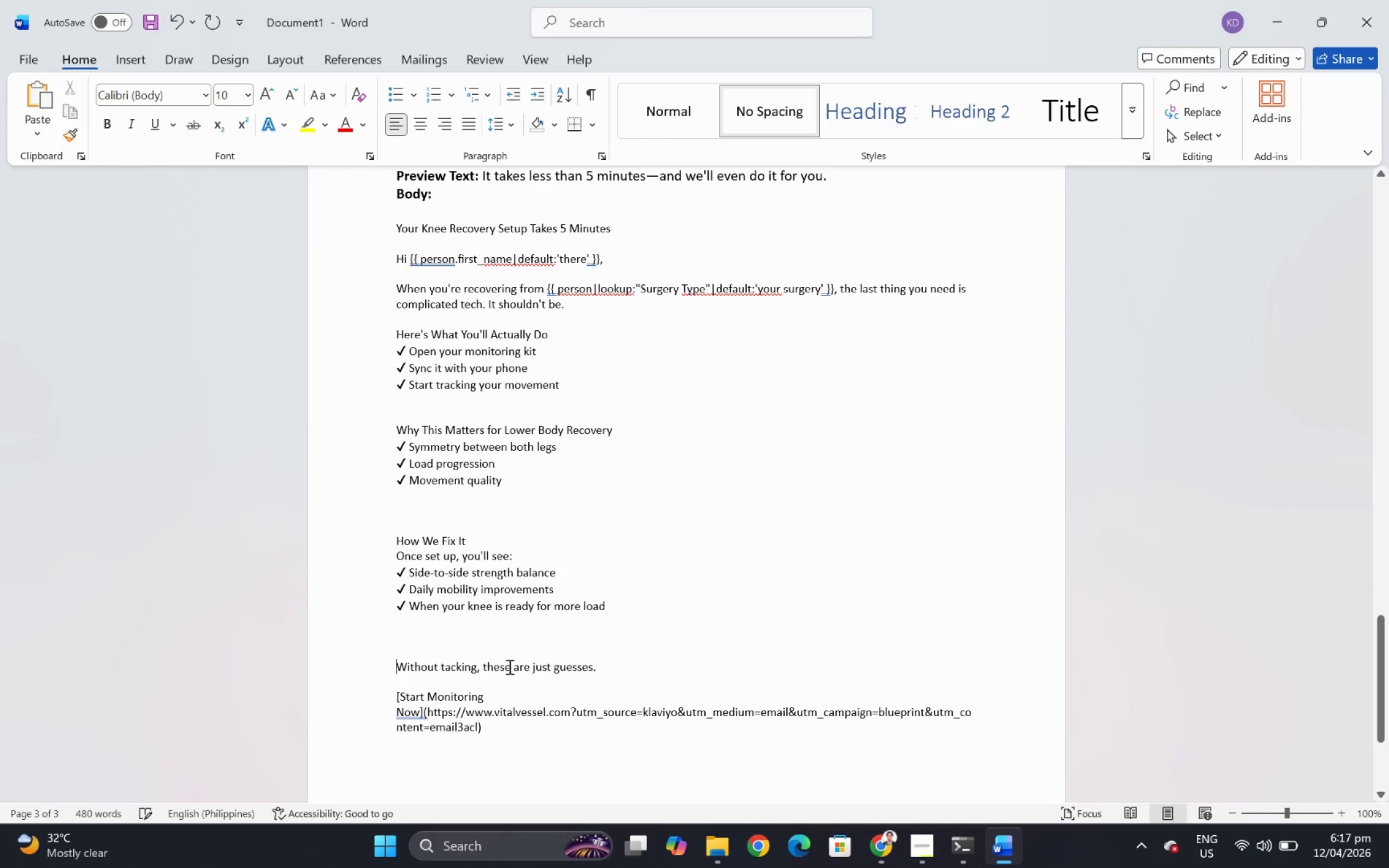 
key(Backspace)
 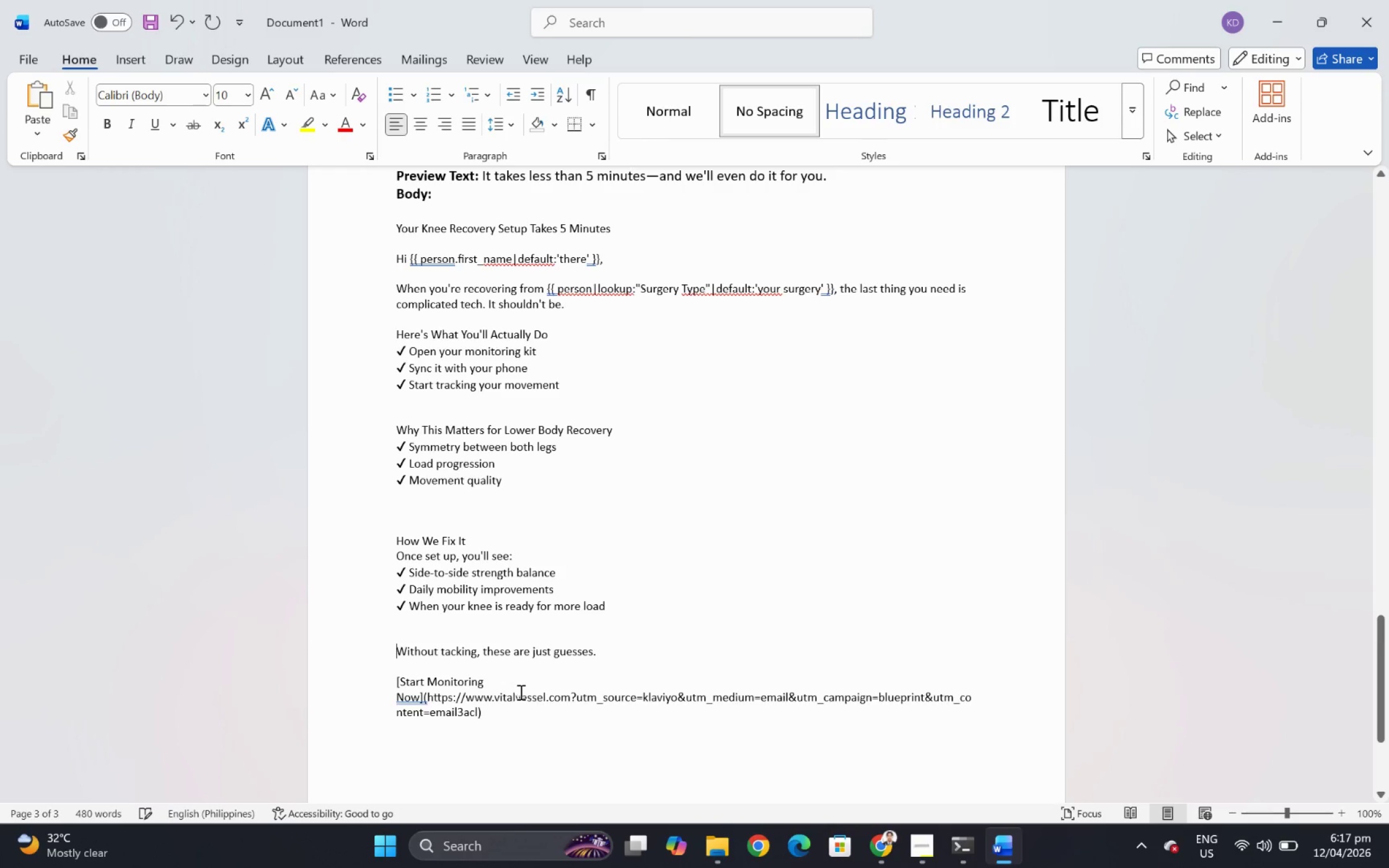 
key(Backspace)
 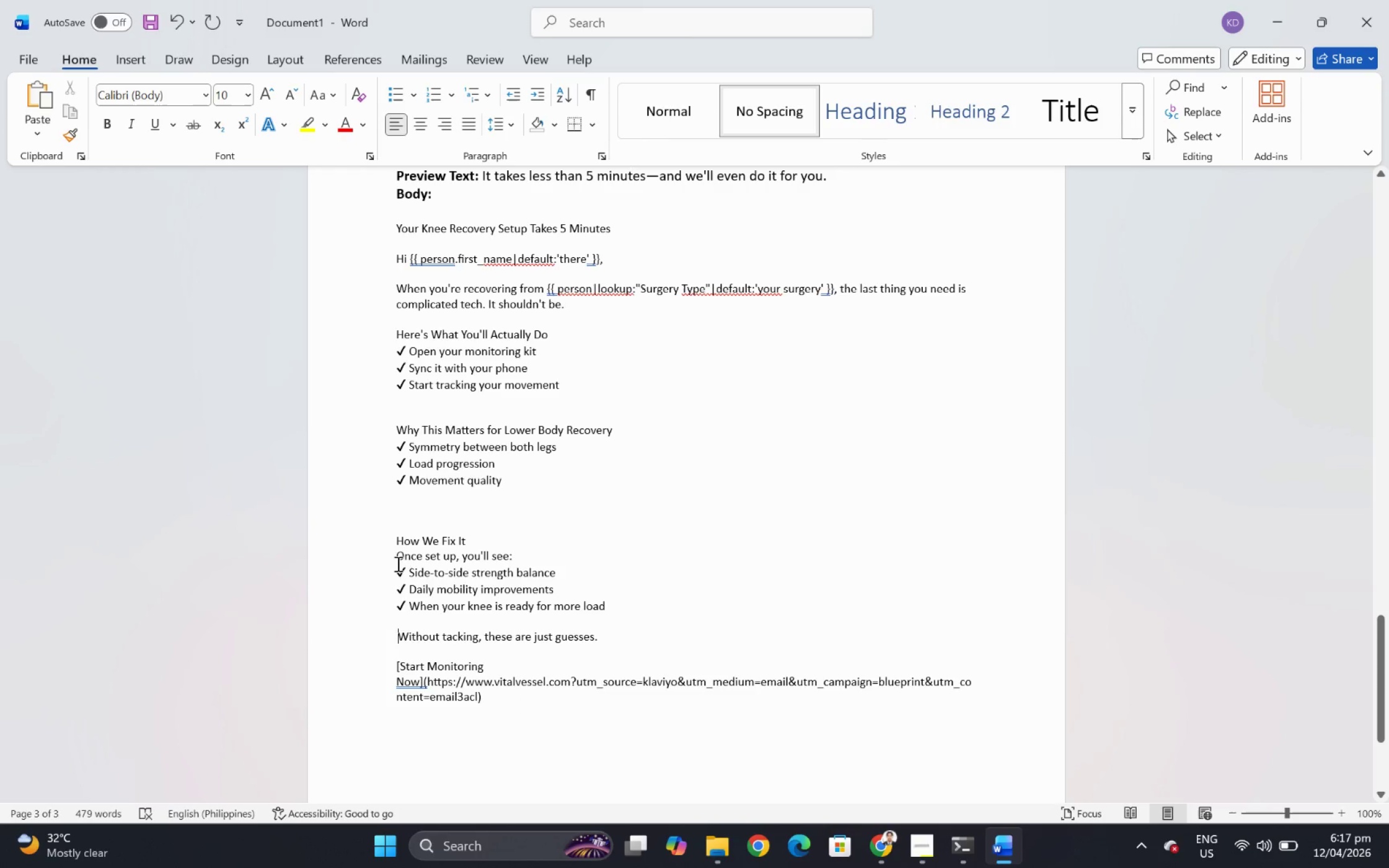 
left_click([395, 537])
 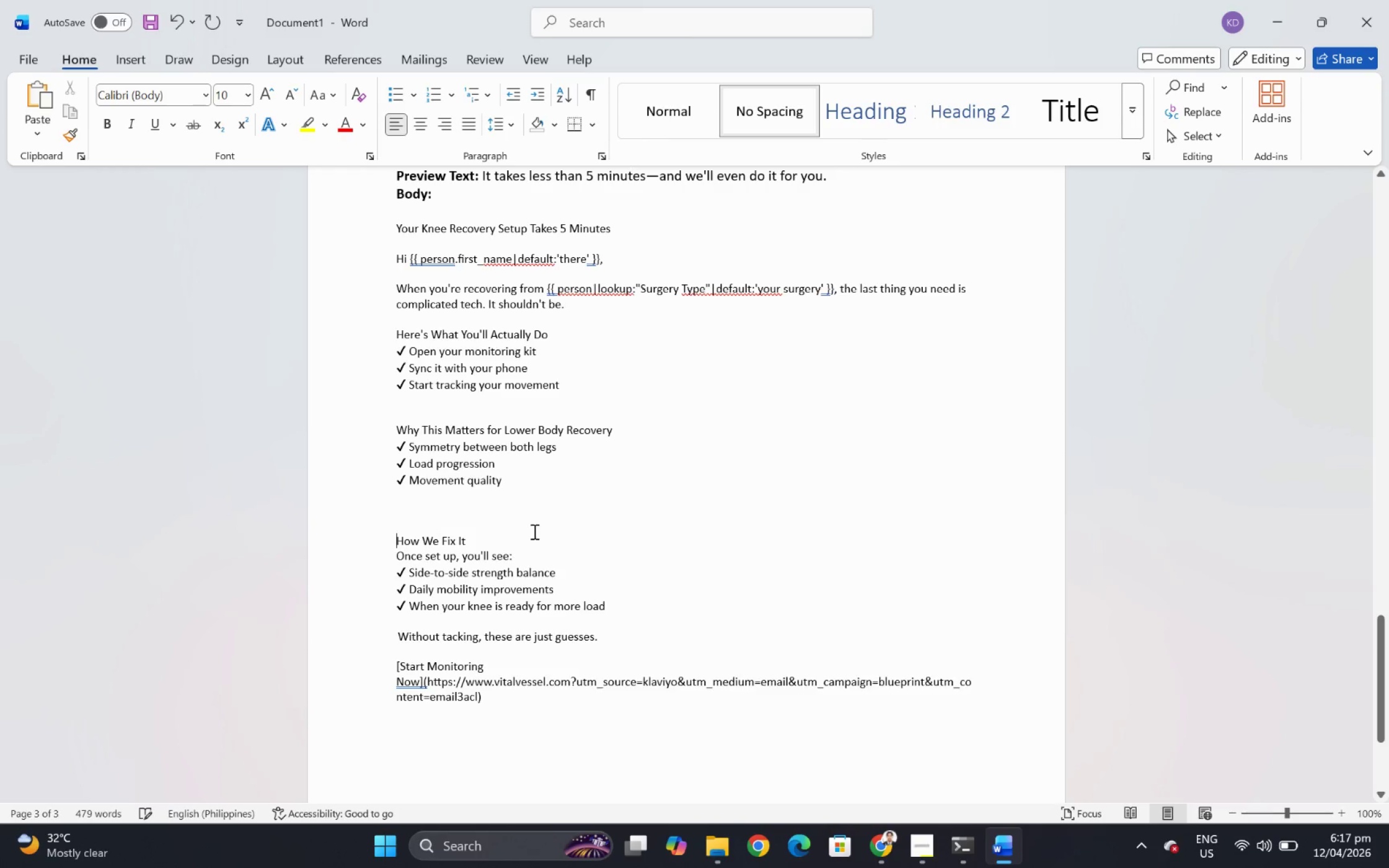 
key(Backspace)
 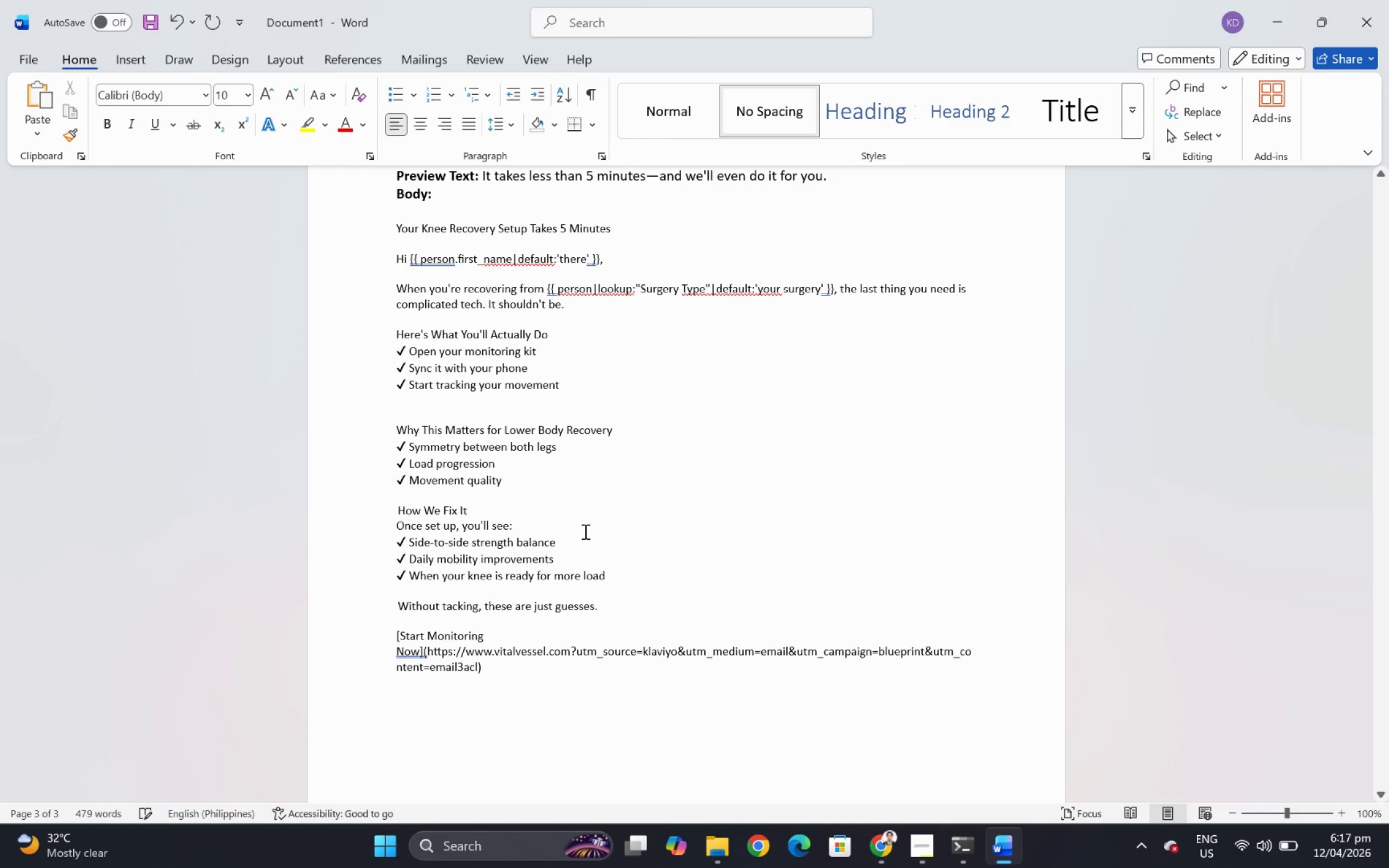 
key(Backspace)
 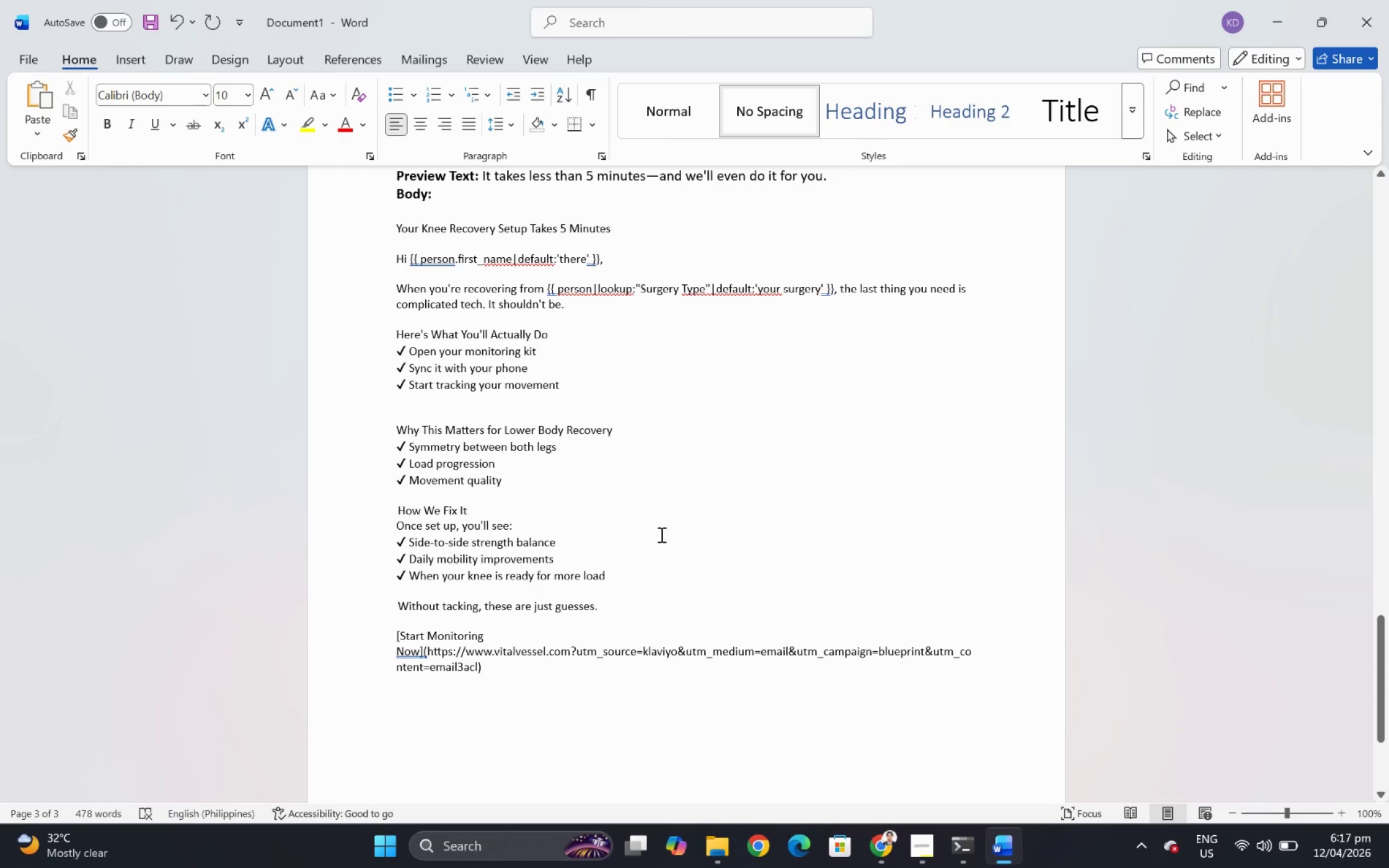 
key(Enter)
 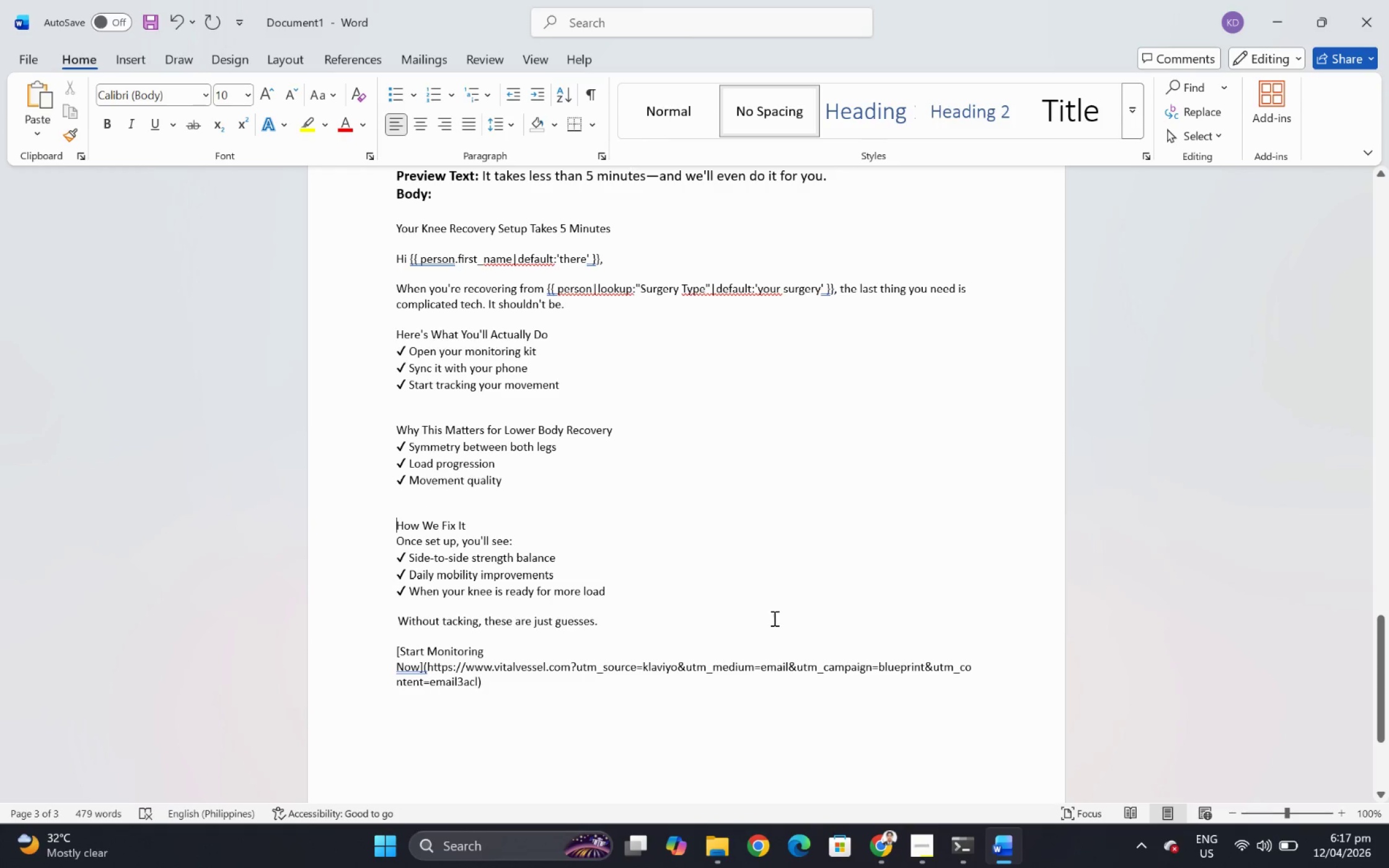 
scroll: coordinate [776, 620], scroll_direction: up, amount: 3.0
 